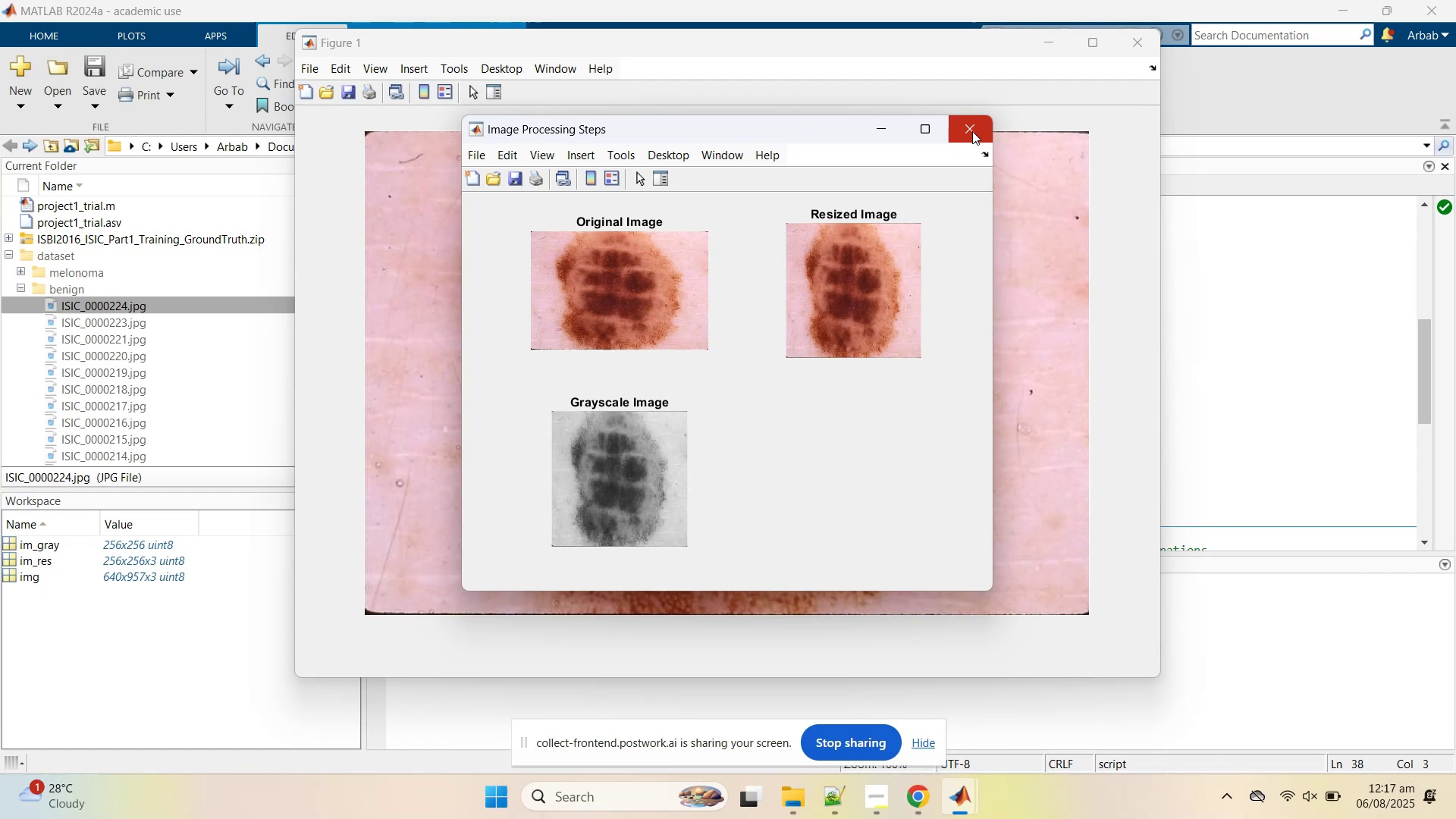 
wait(5.86)
 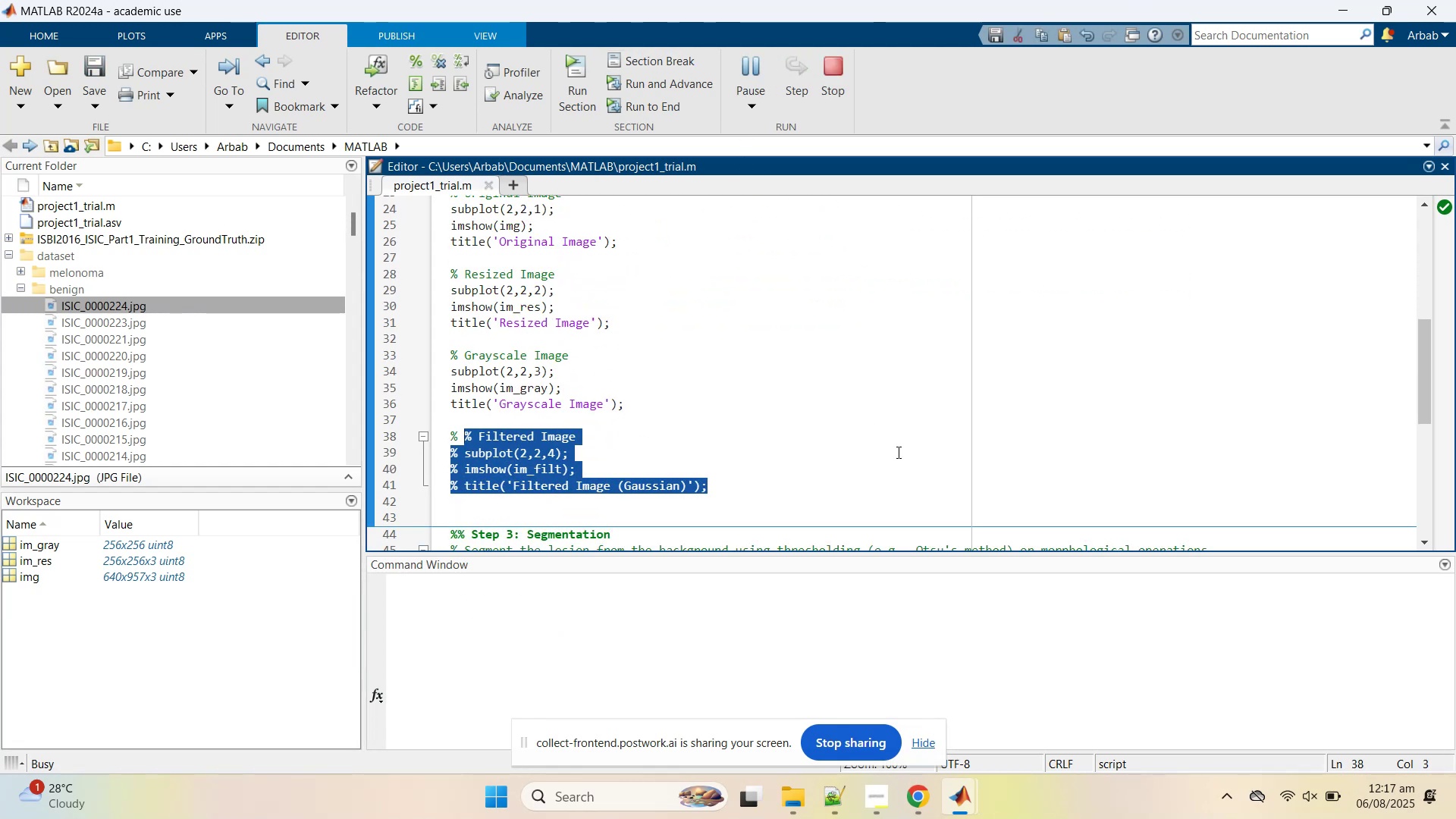 
left_click([972, 131])
 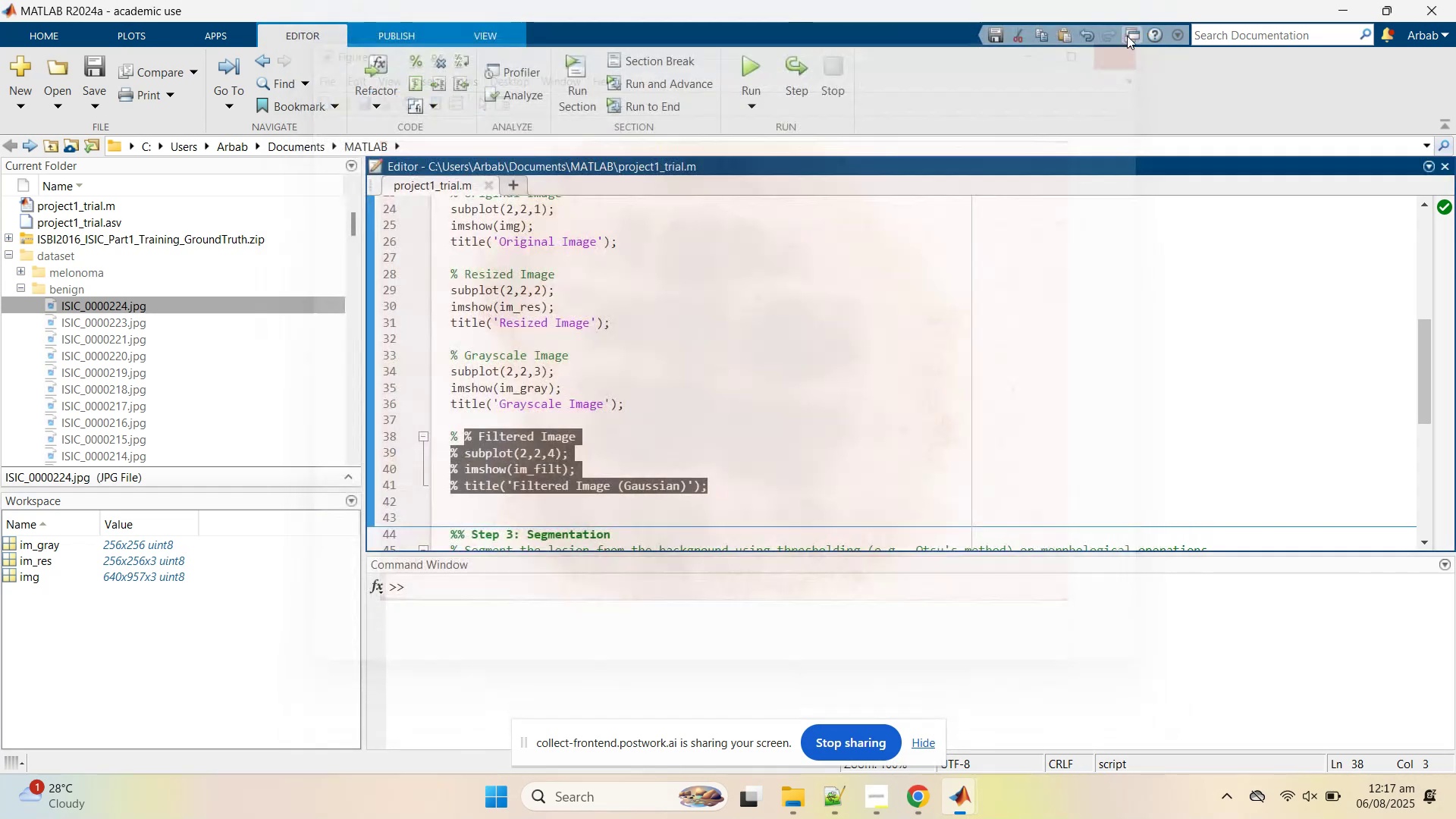 
left_click([823, 344])
 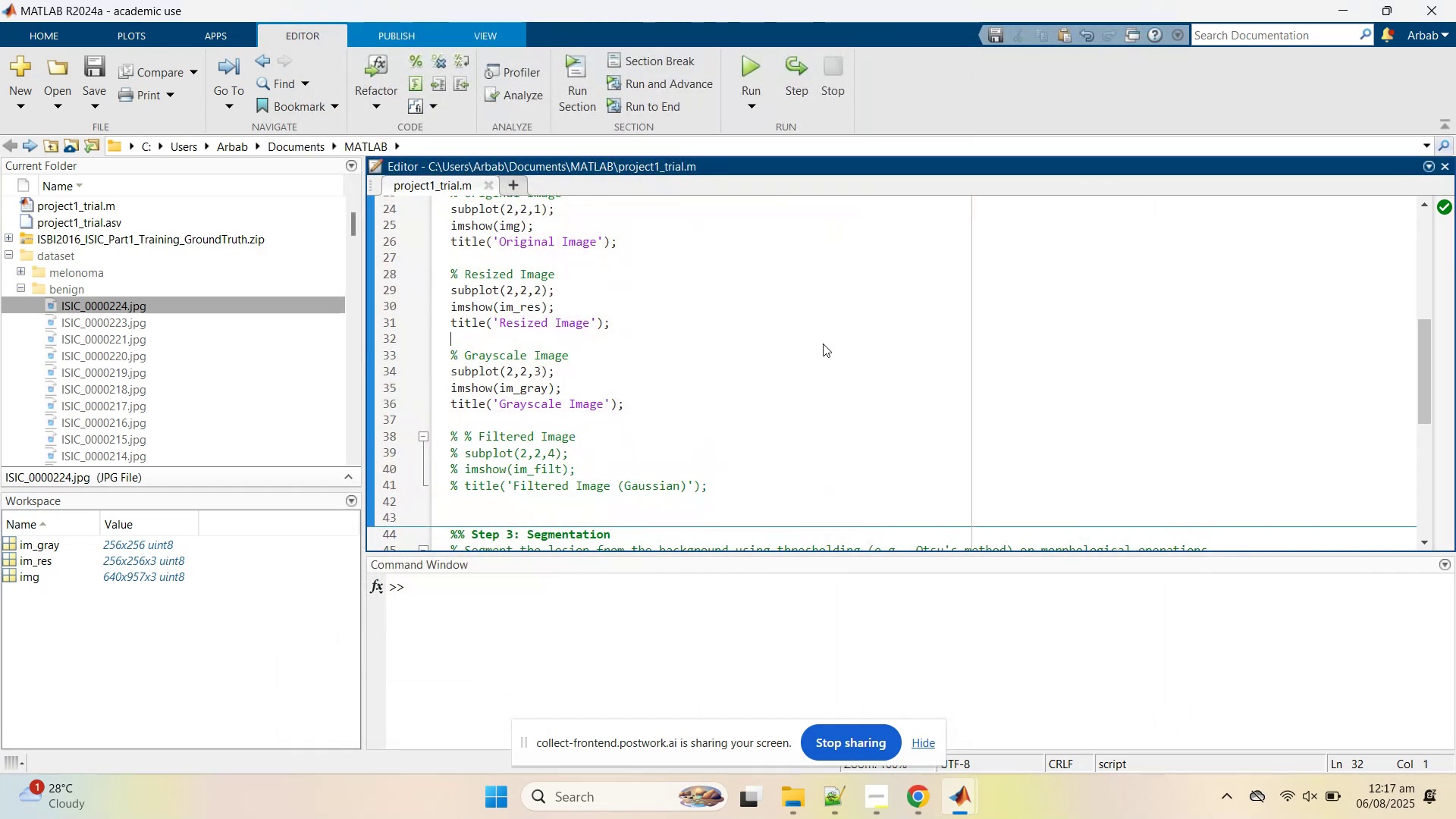 
key(Control+Z)
 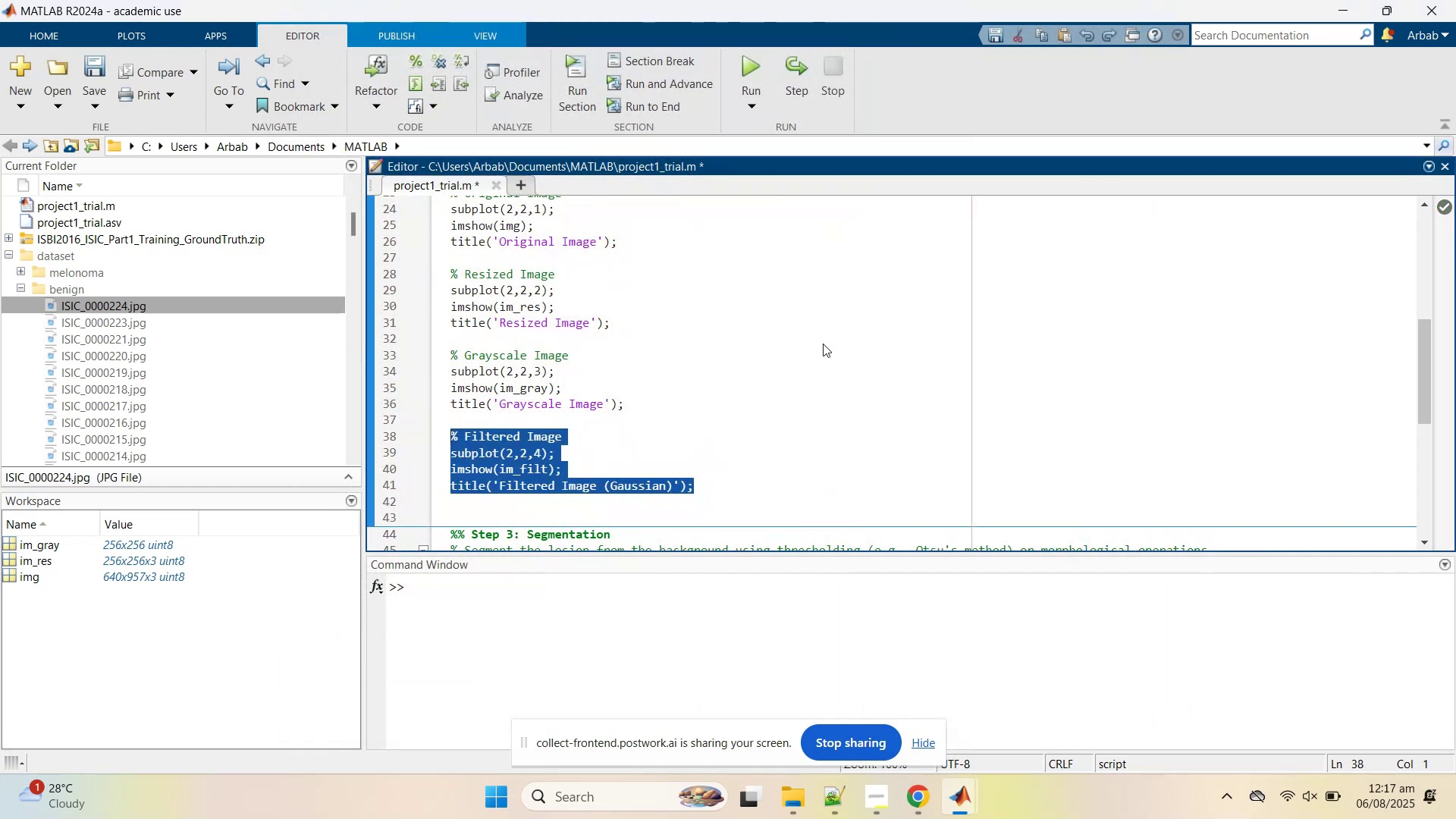 
key(Control+Z)
 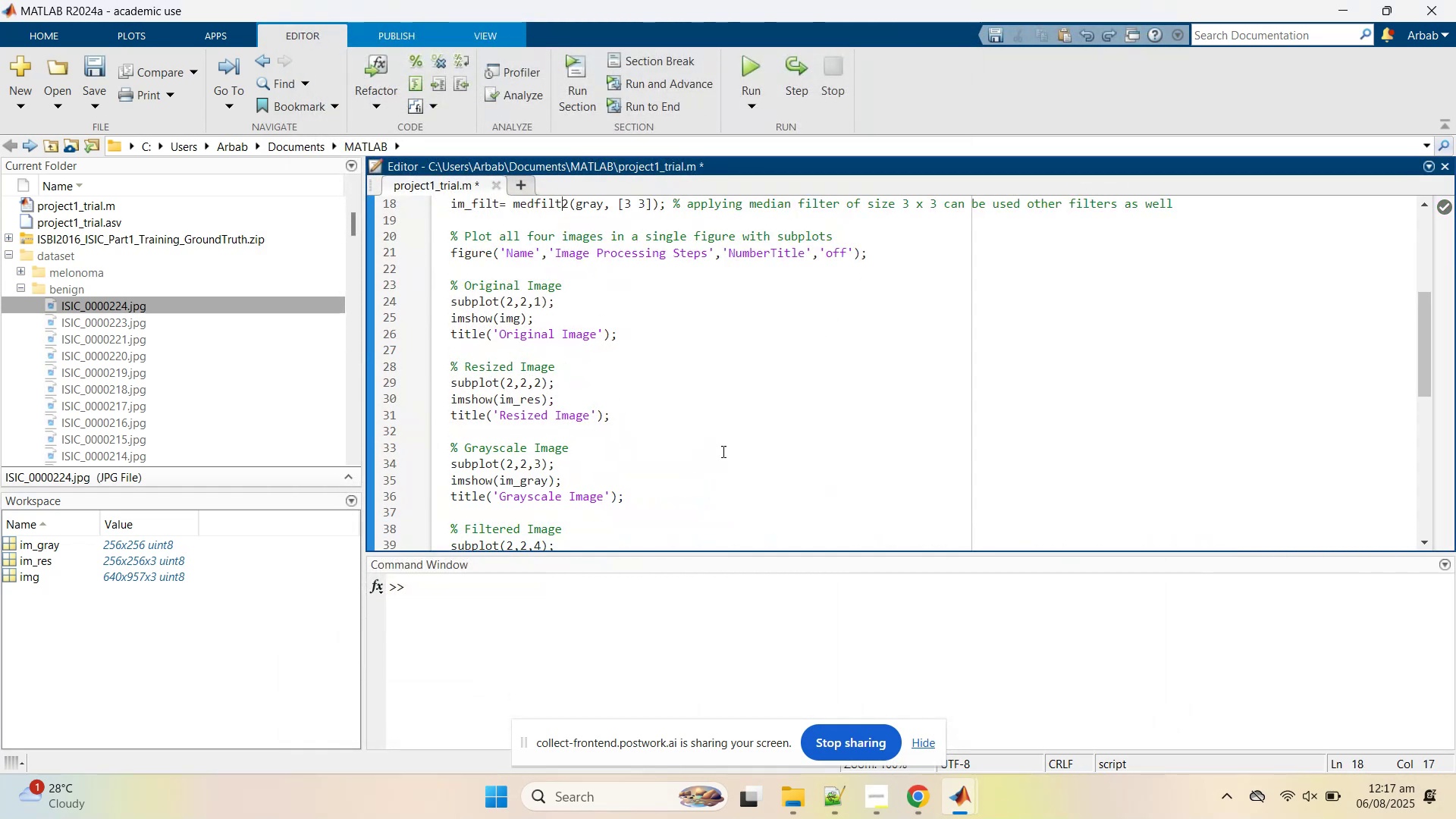 
key(Control+S)
 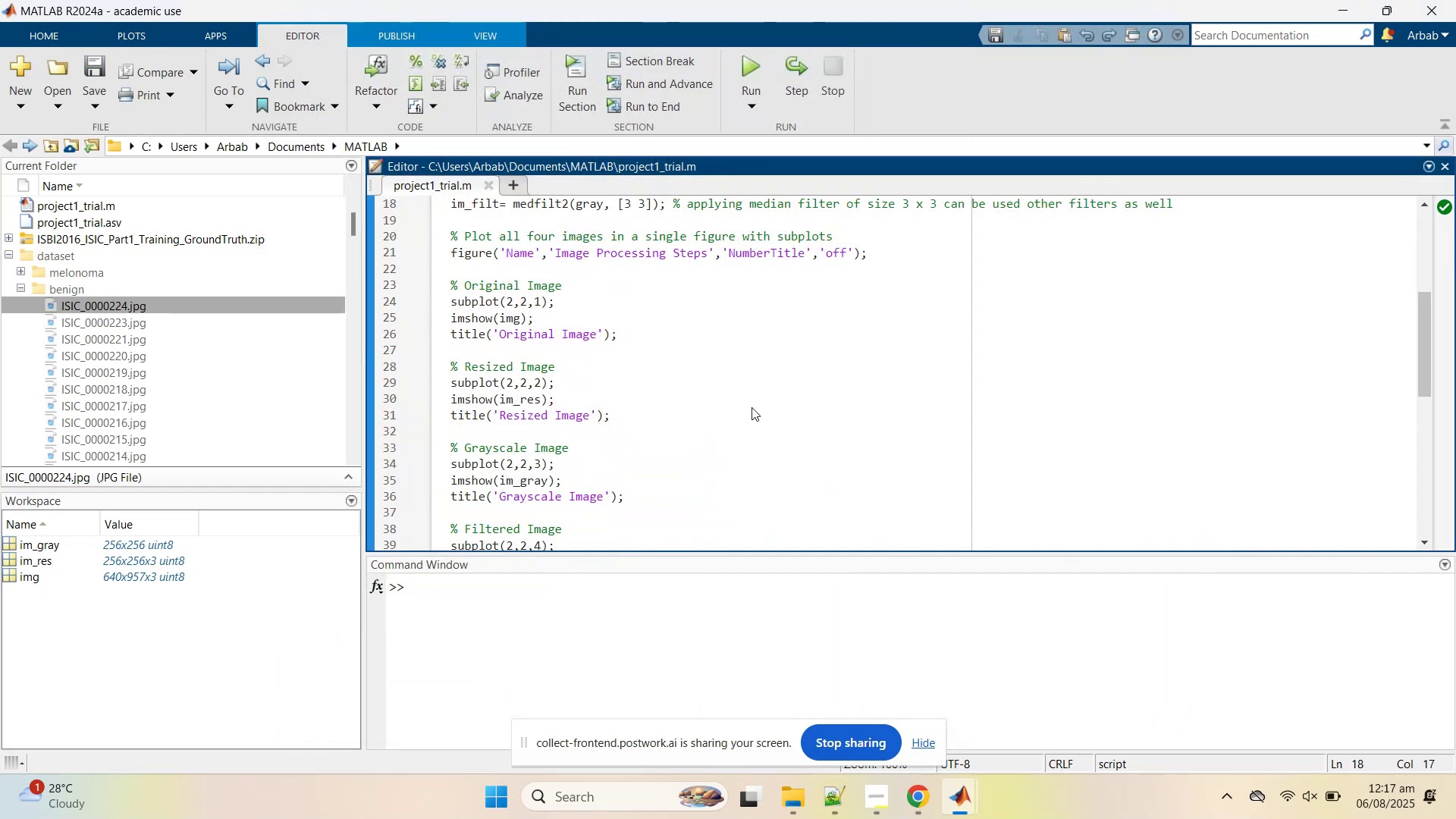 
scroll: coordinate [750, 409], scroll_direction: down, amount: 1.0
 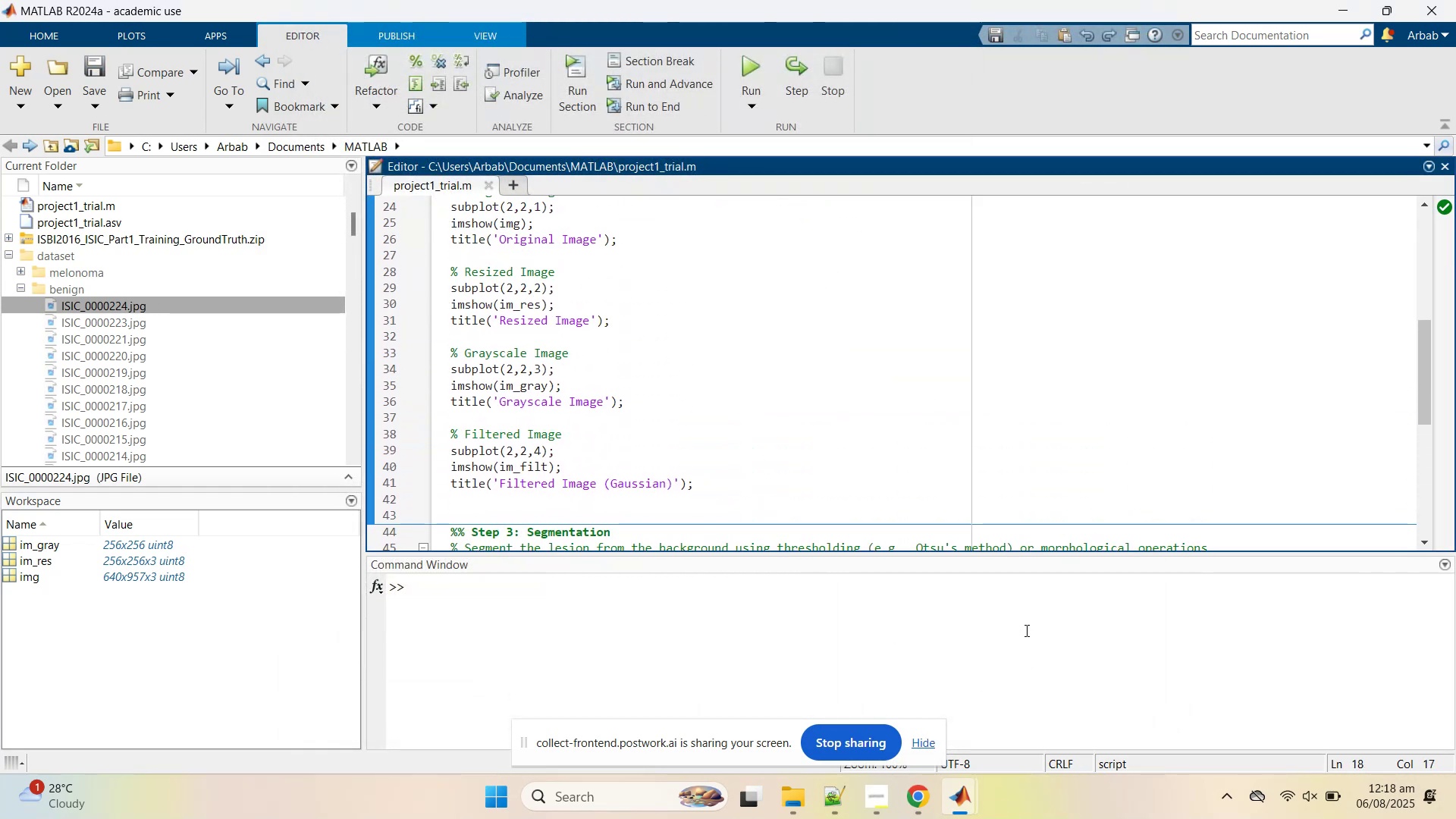 
left_click([951, 428])
 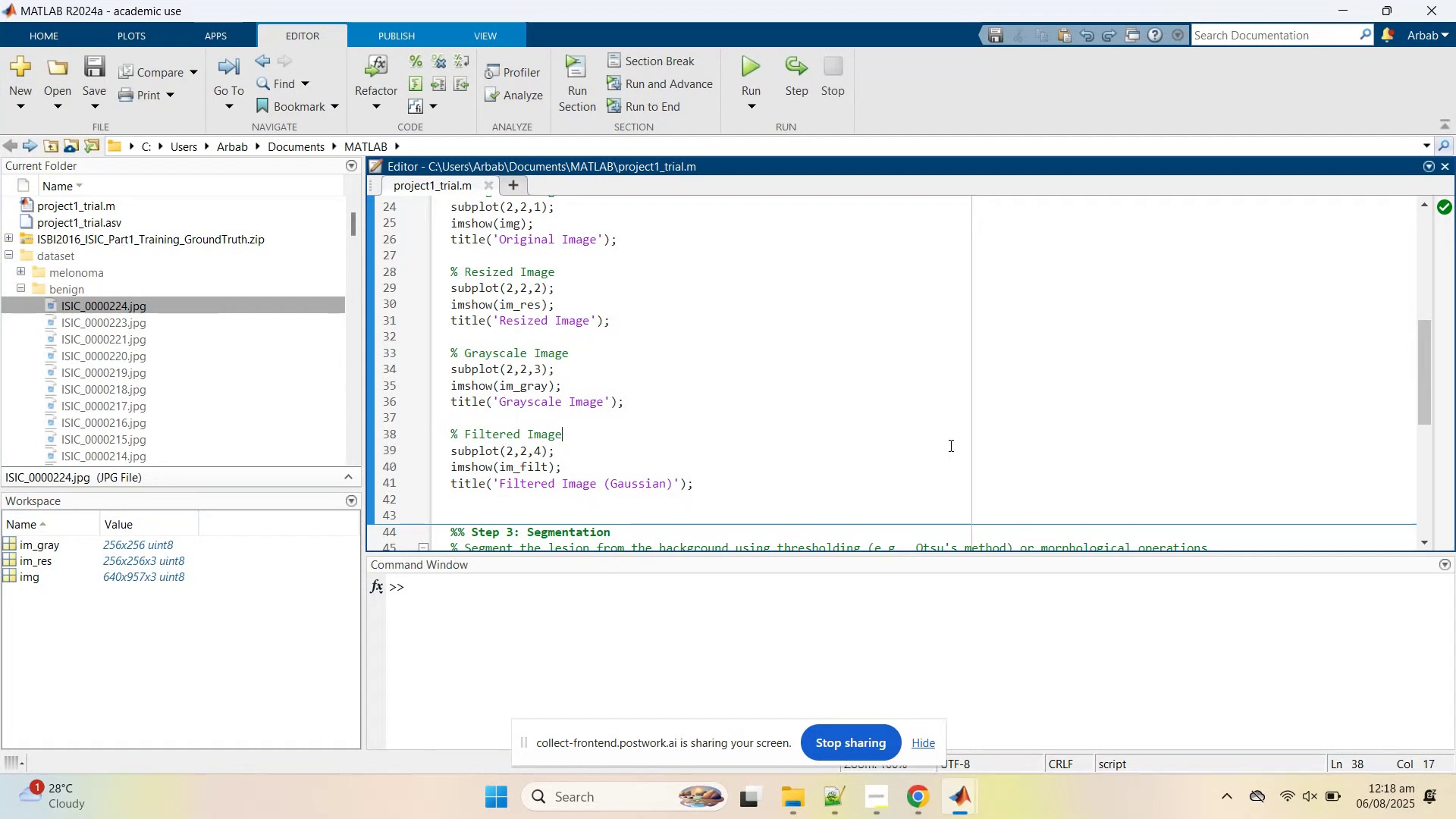 
scroll: coordinate [948, 449], scroll_direction: down, amount: 2.0
 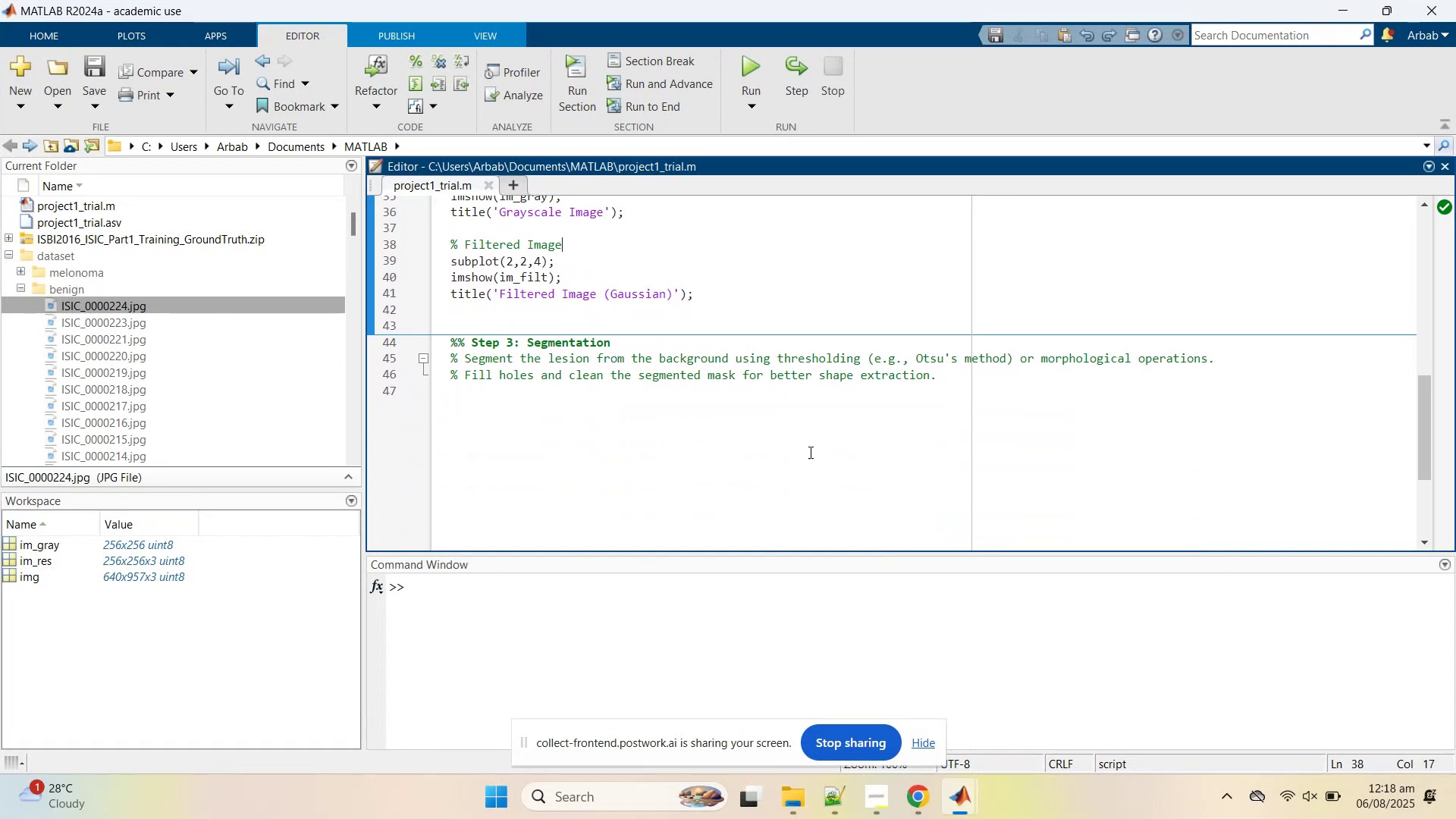 
left_click([794, 452])
 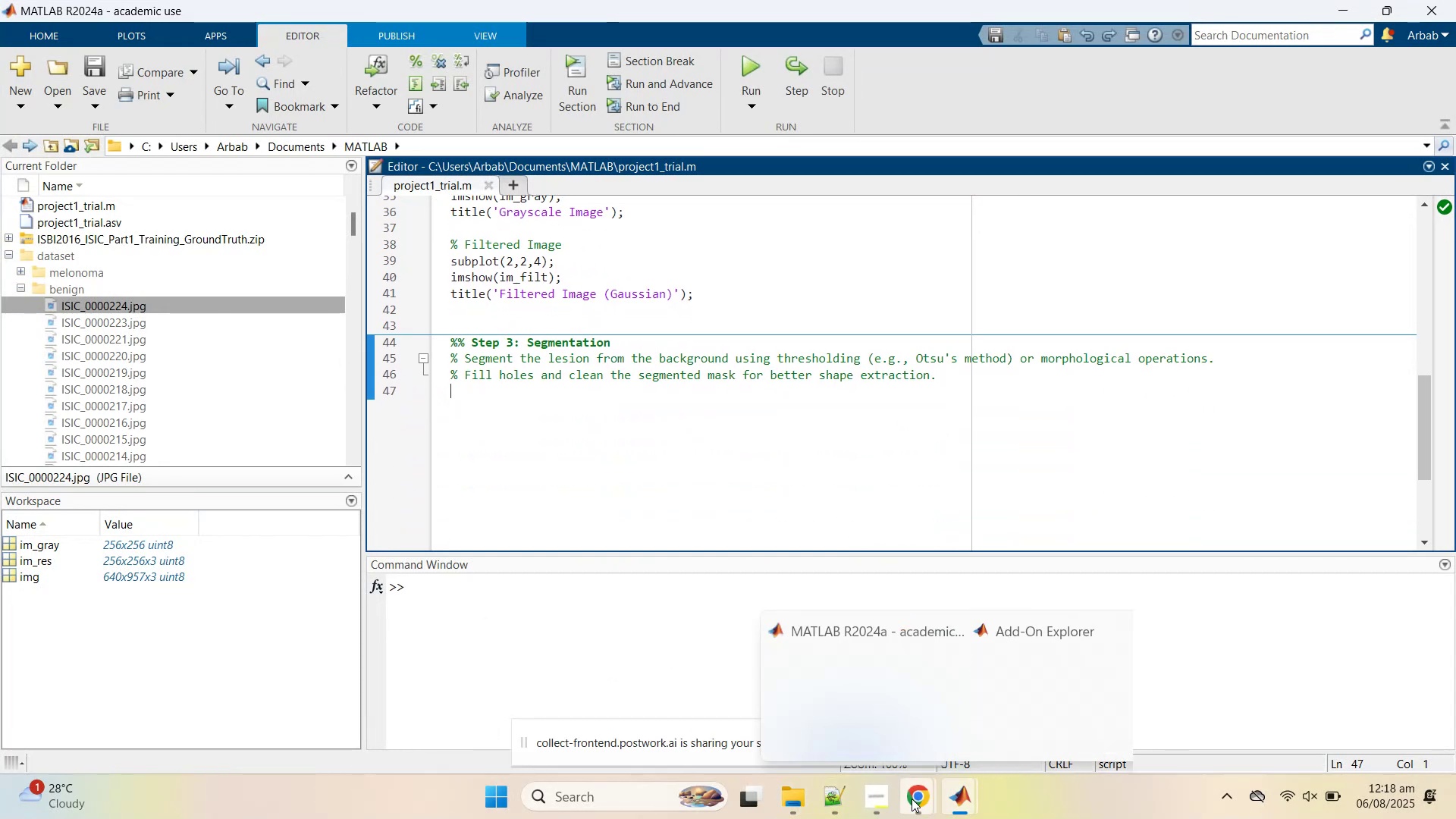 
wait(5.26)
 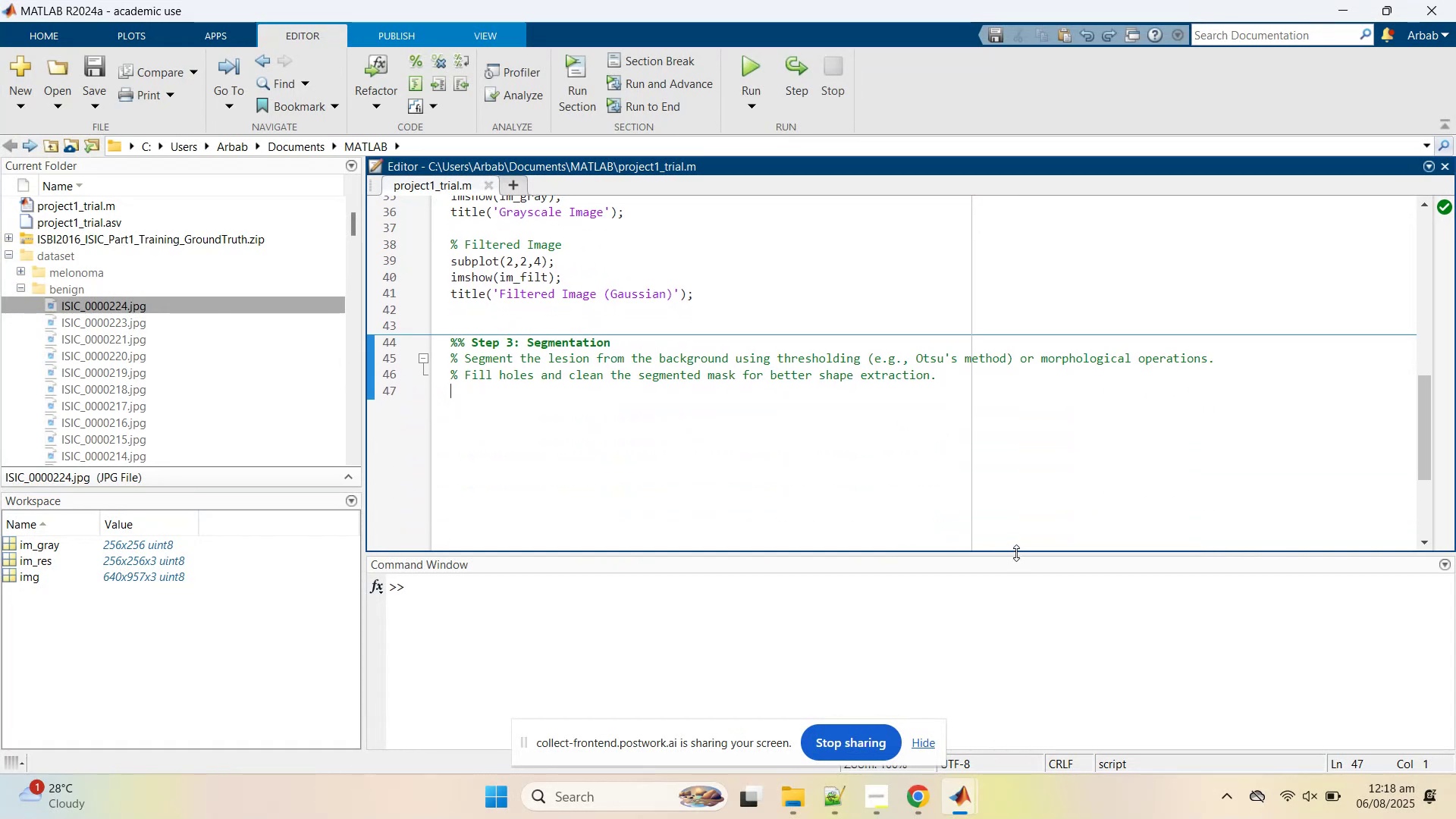 
left_click([912, 799])
 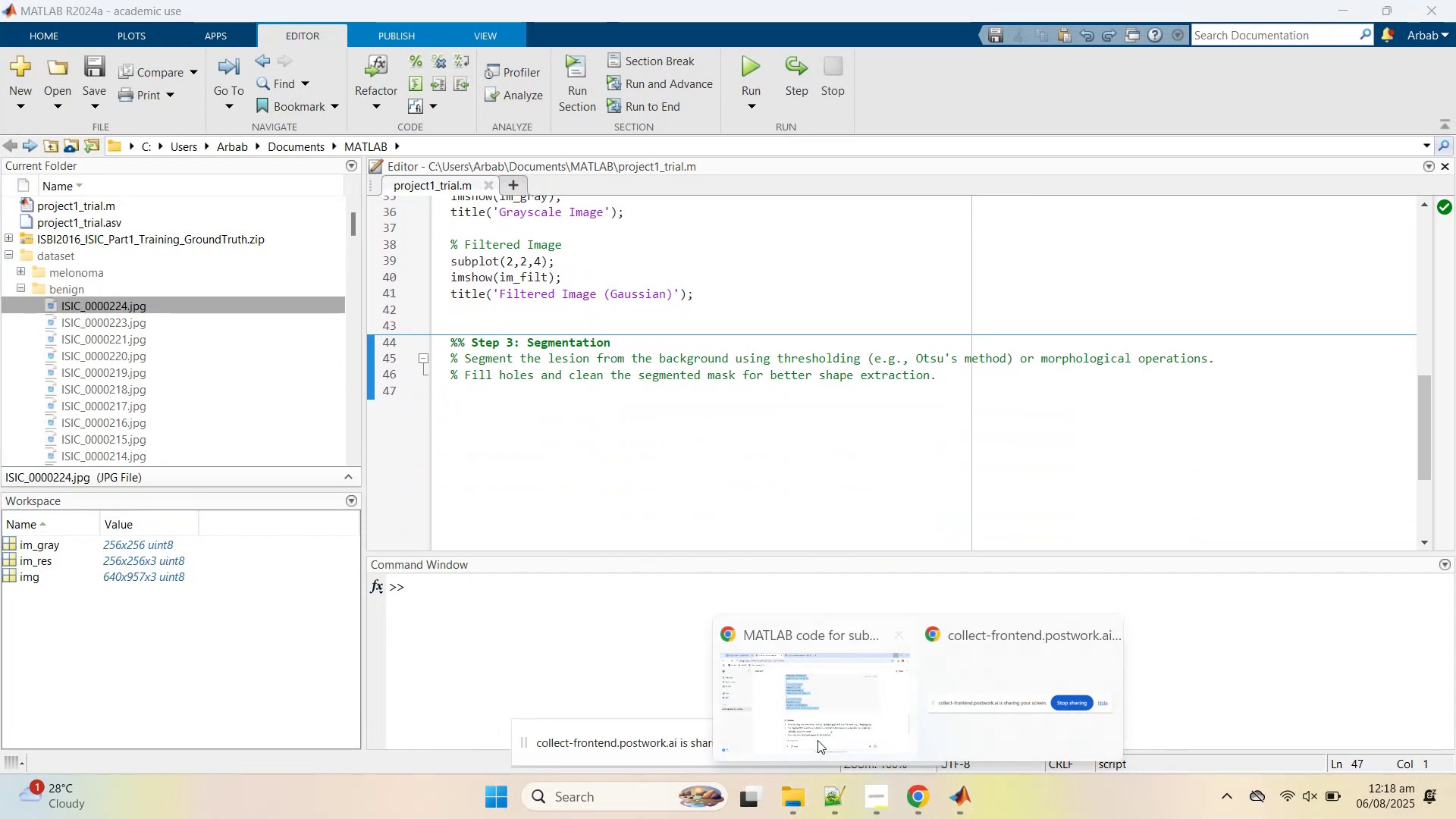 
left_click([816, 739])
 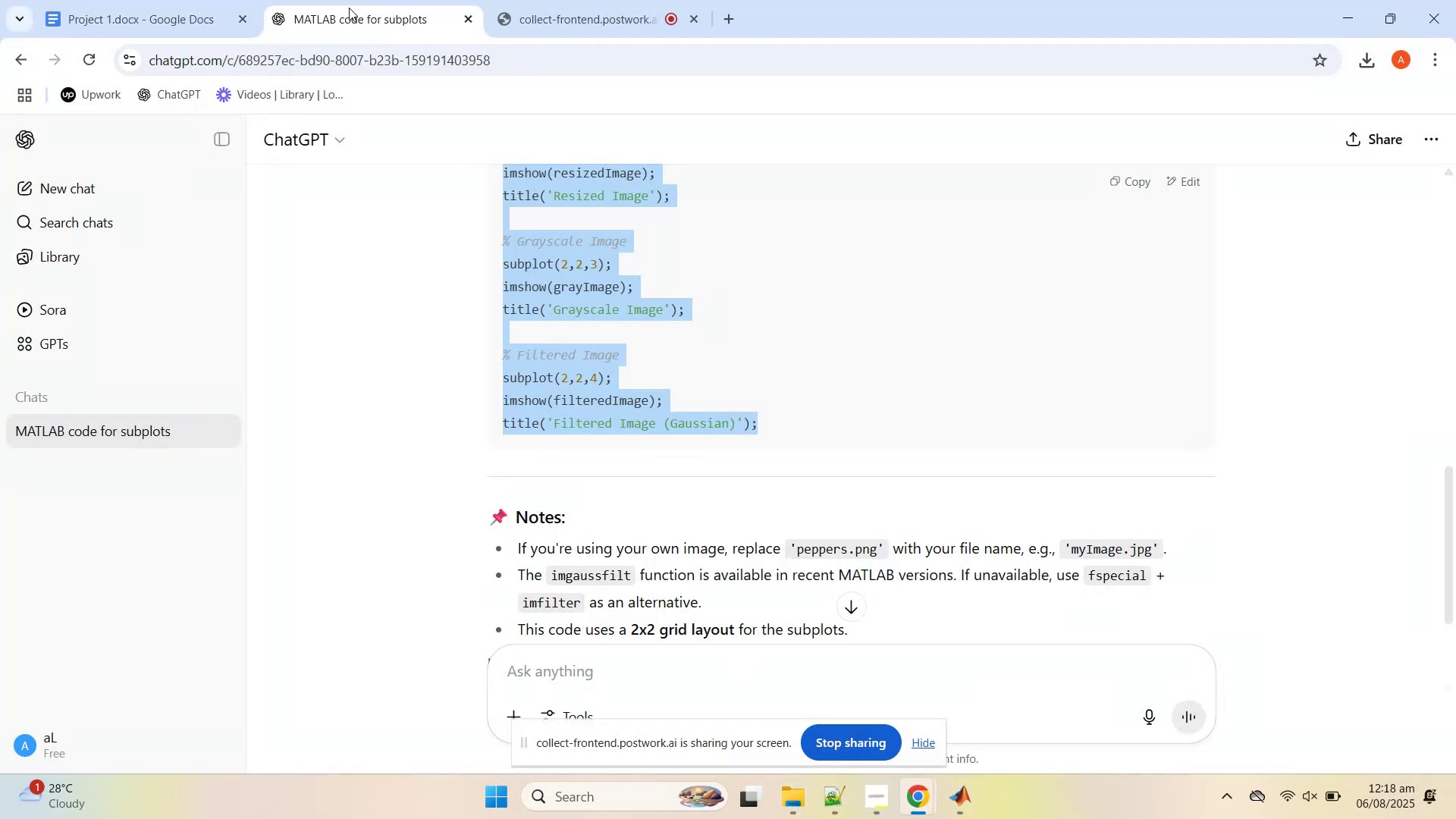 
left_click([176, 0])
 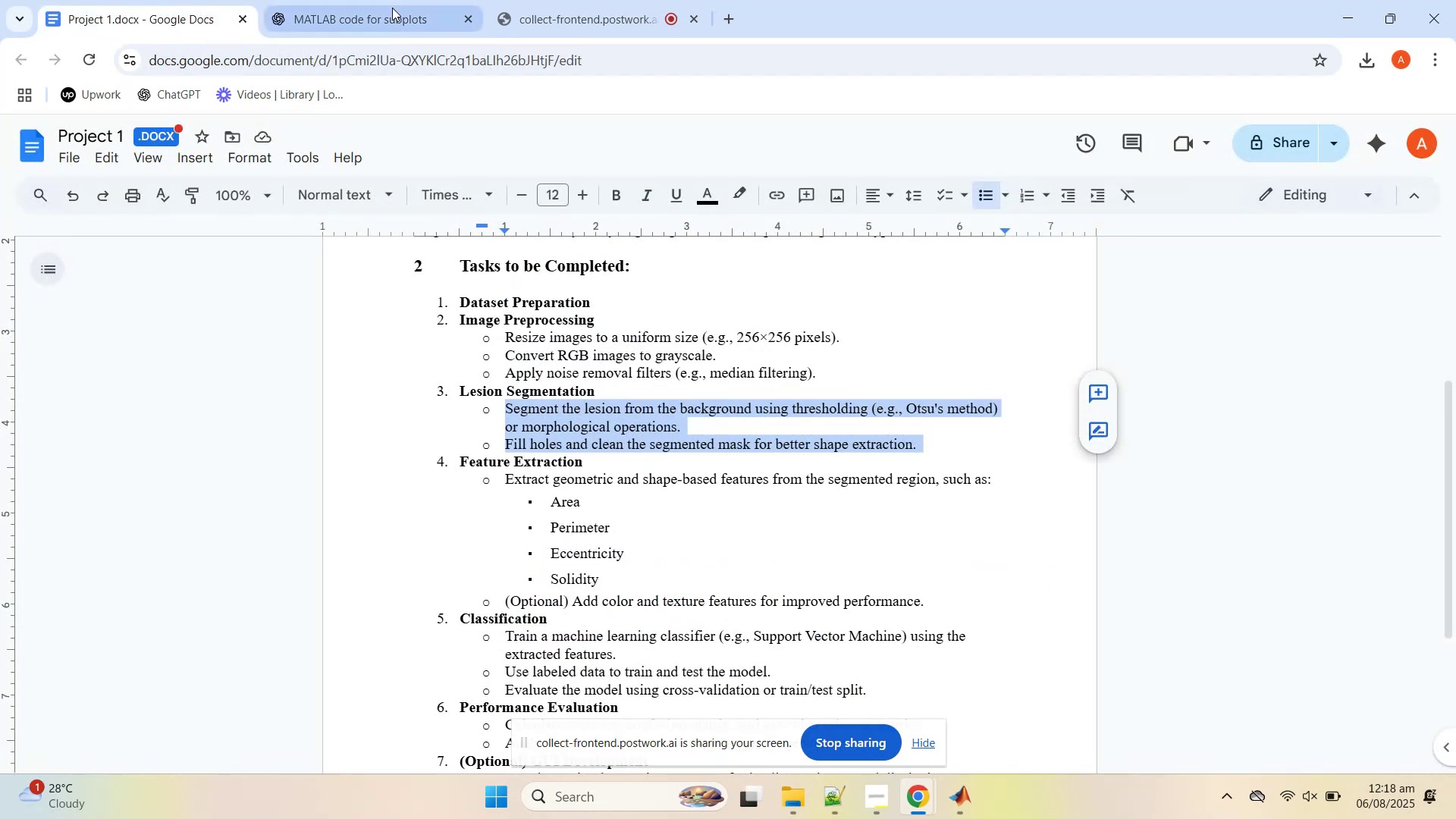 
scroll: coordinate [689, 327], scroll_direction: up, amount: 4.0
 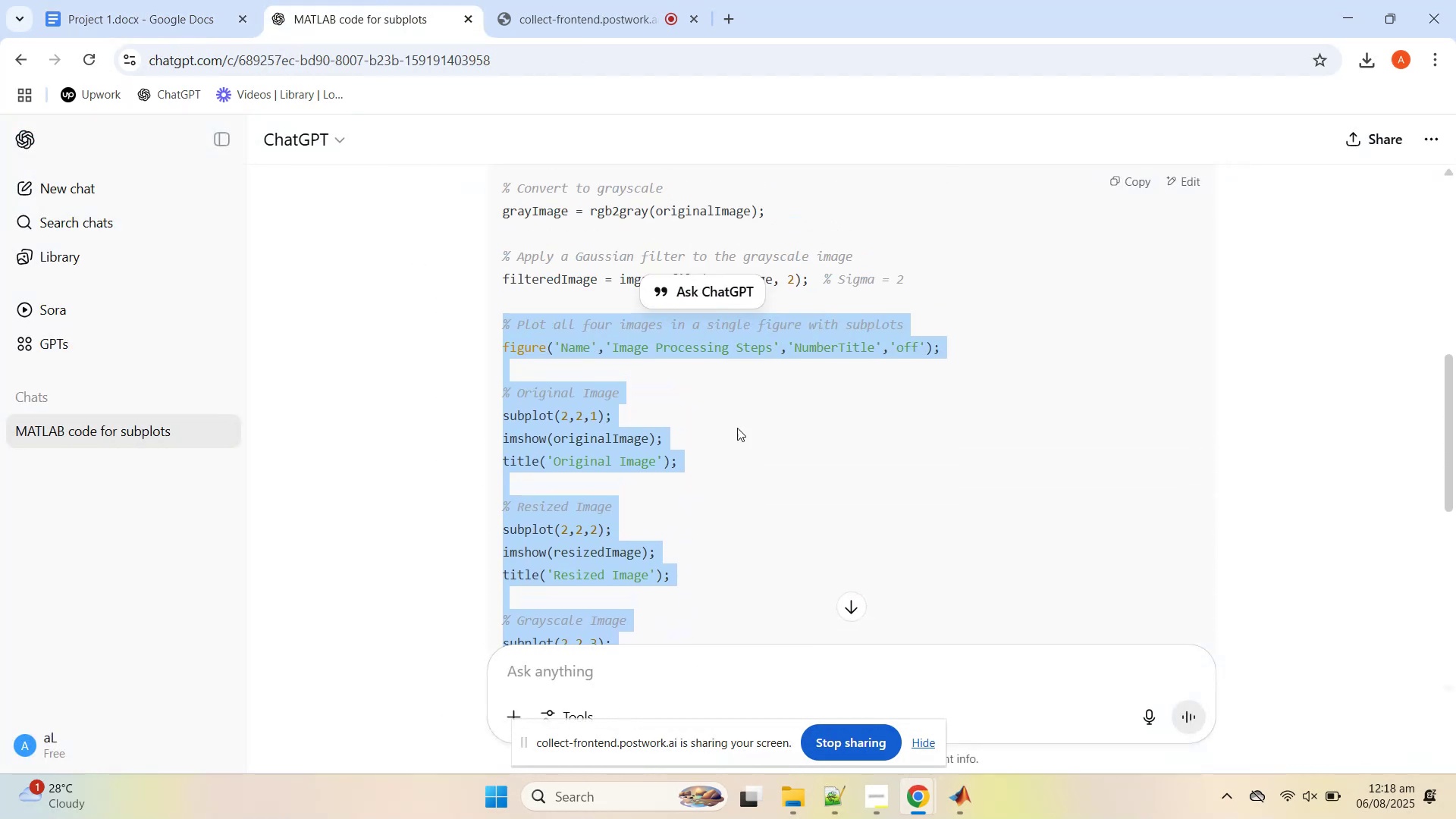 
left_click([755, 457])
 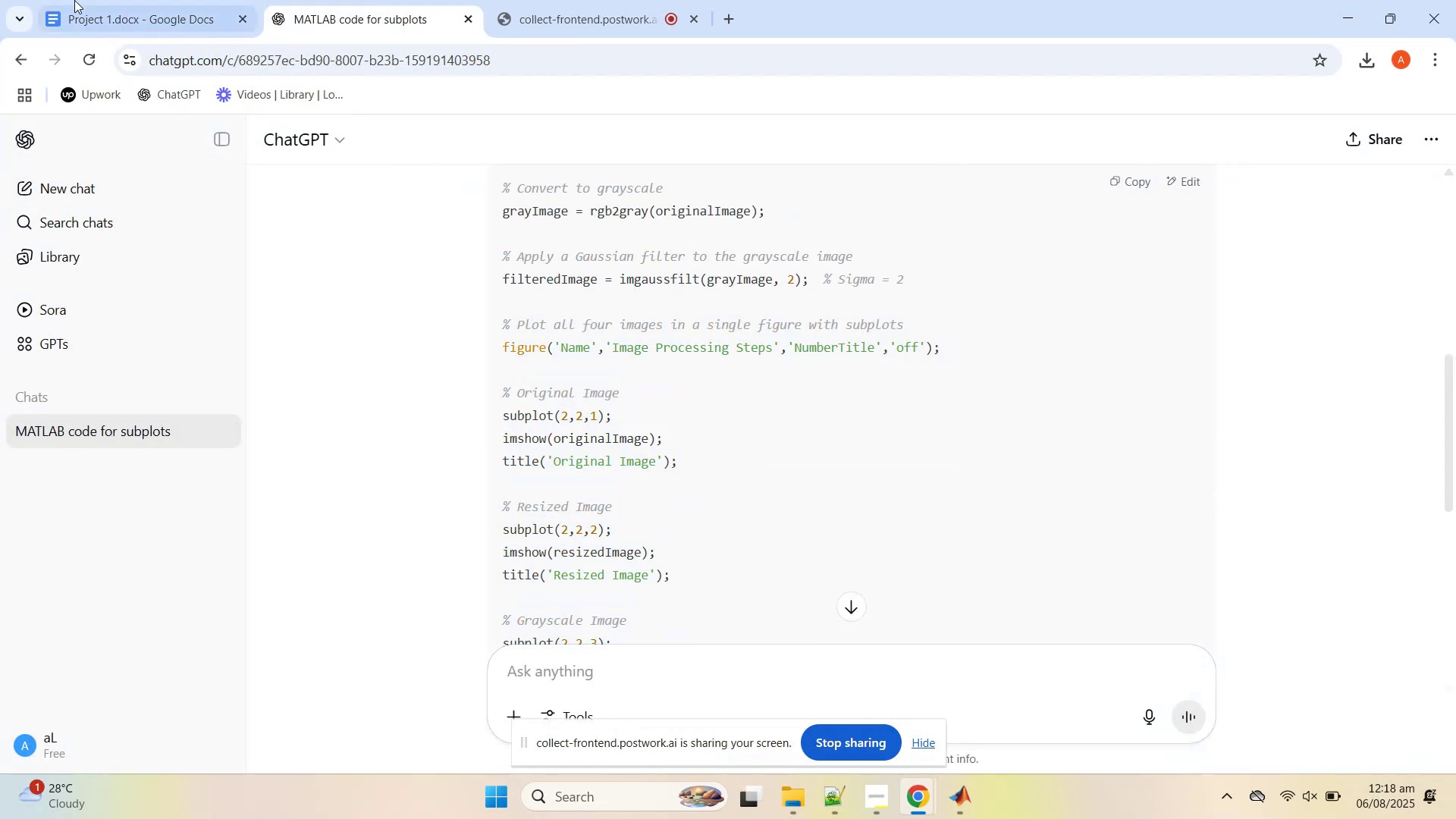 
left_click([77, 0])
 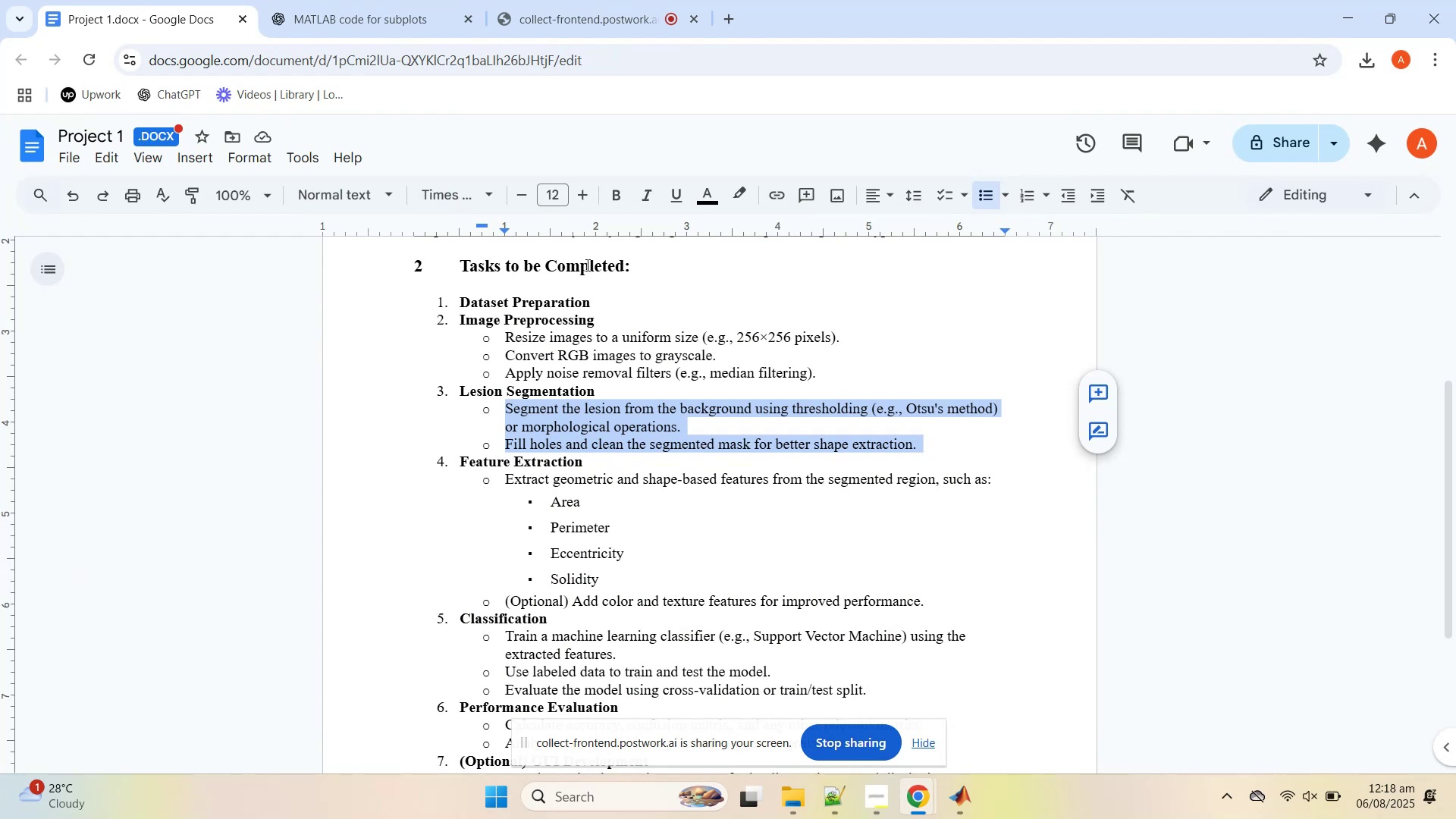 
scroll: coordinate [645, 397], scroll_direction: down, amount: 1.0
 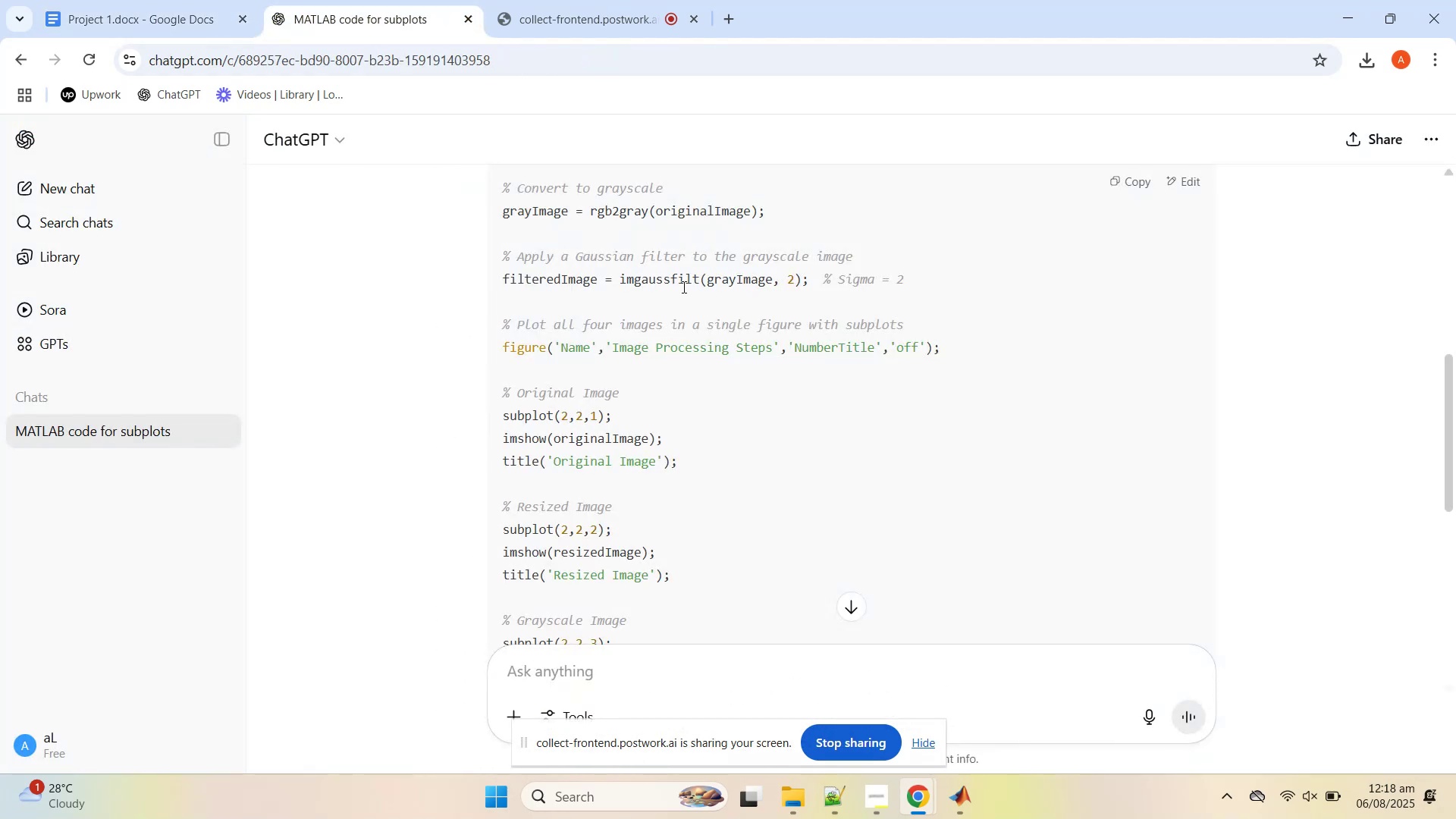 
left_click([681, 286])
 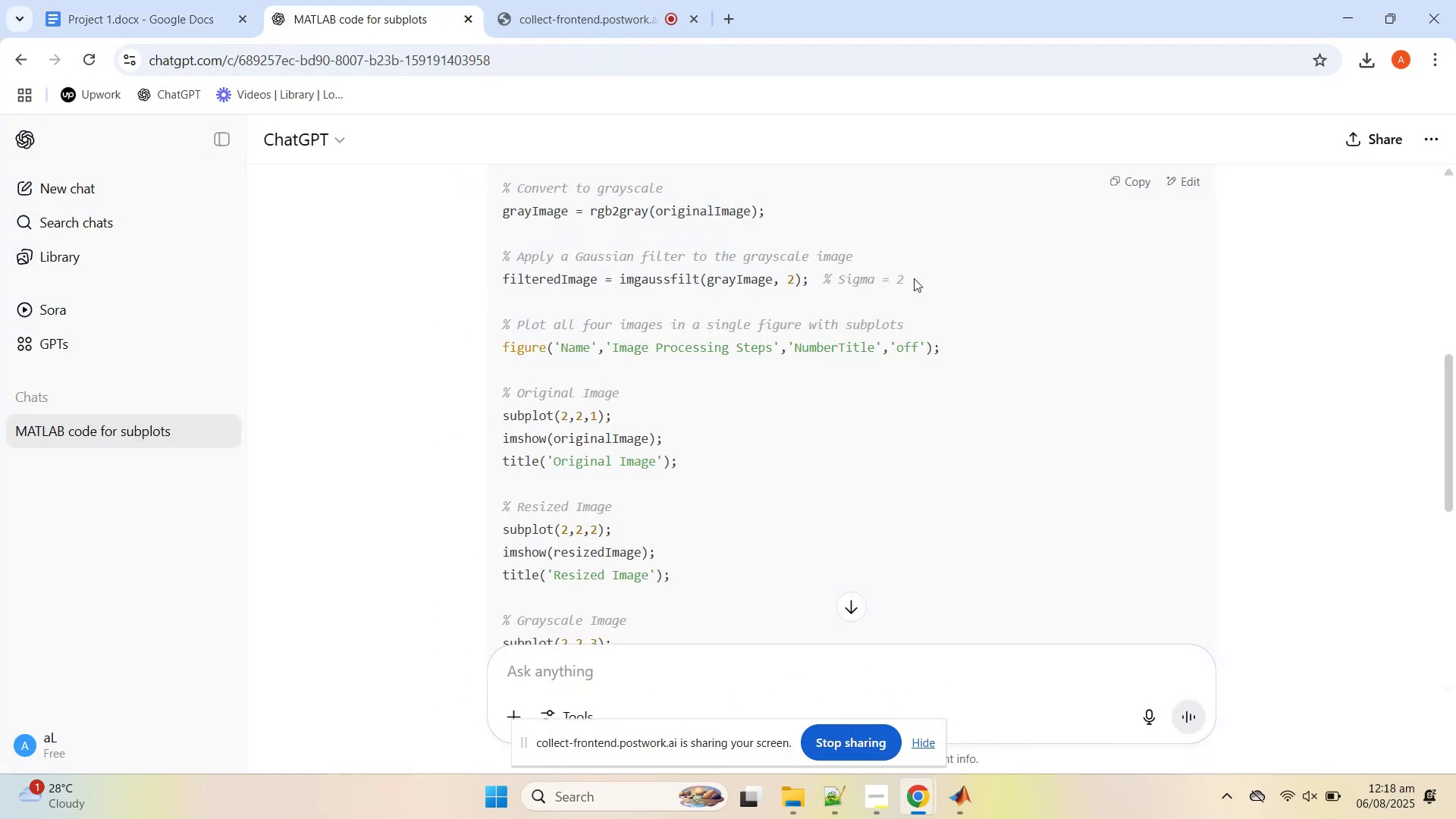 
left_click_drag(start_coordinate=[914, 278], to_coordinate=[621, 268])
 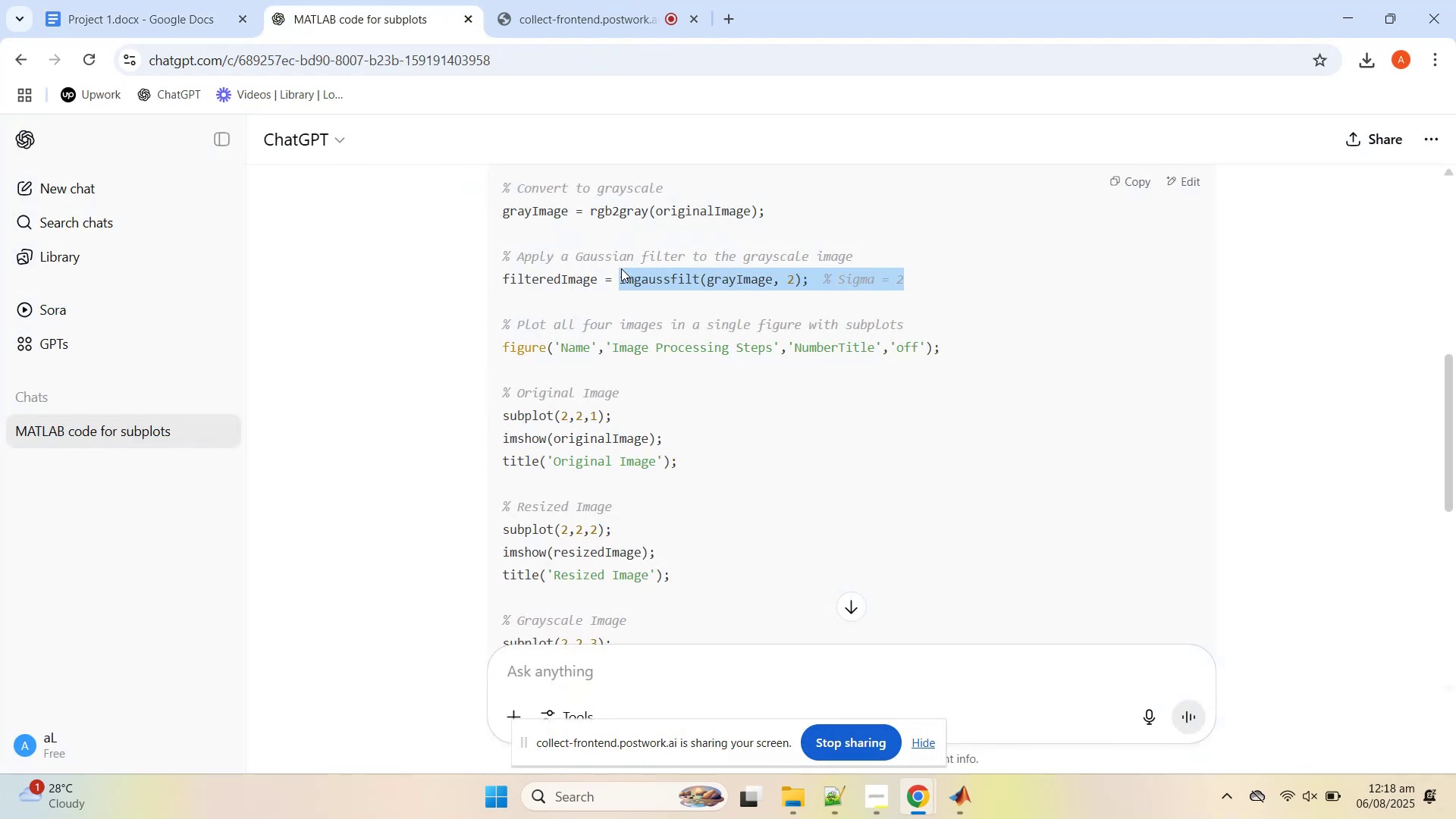 
key(Control+C)
 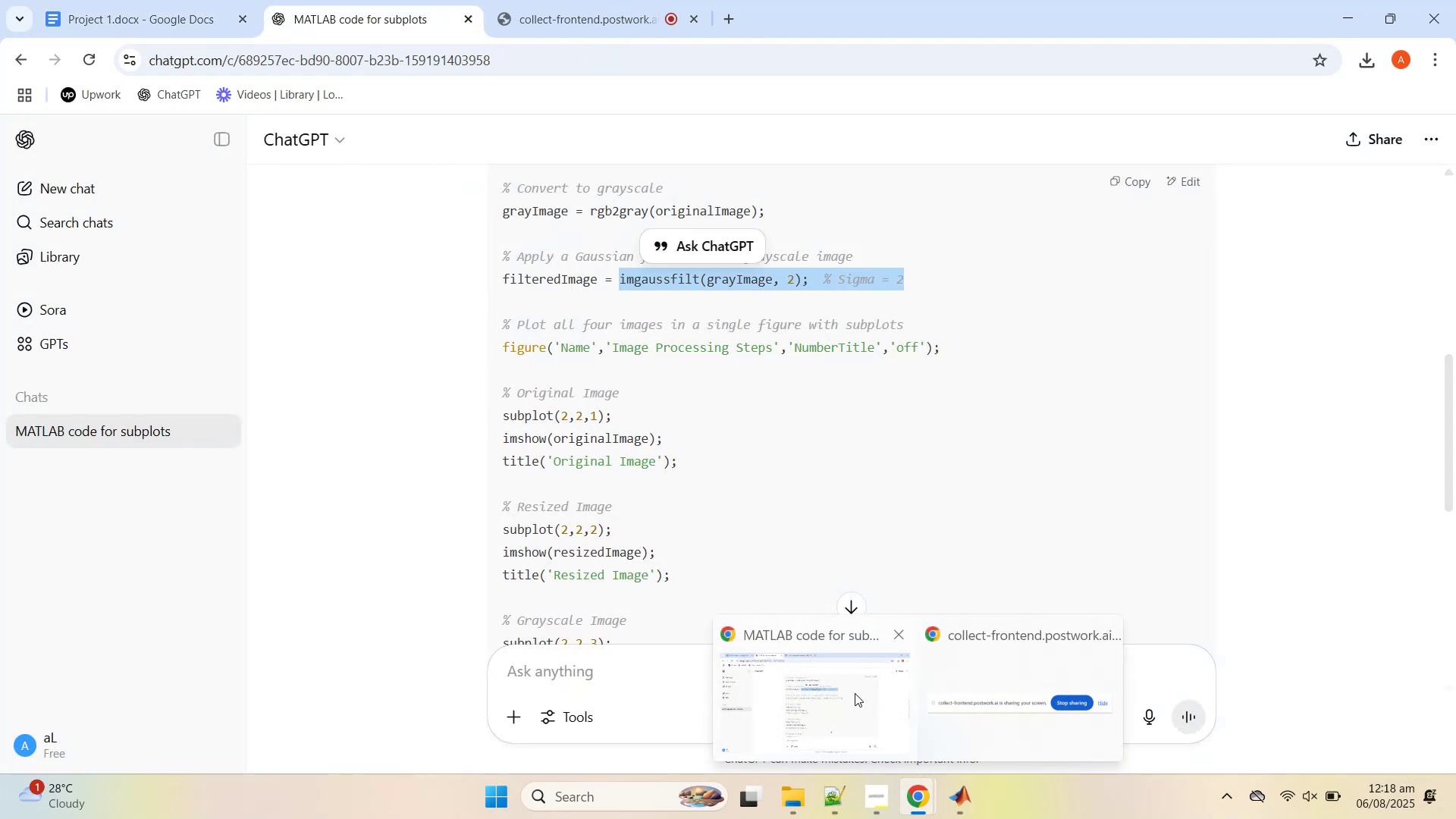 
left_click([951, 811])
 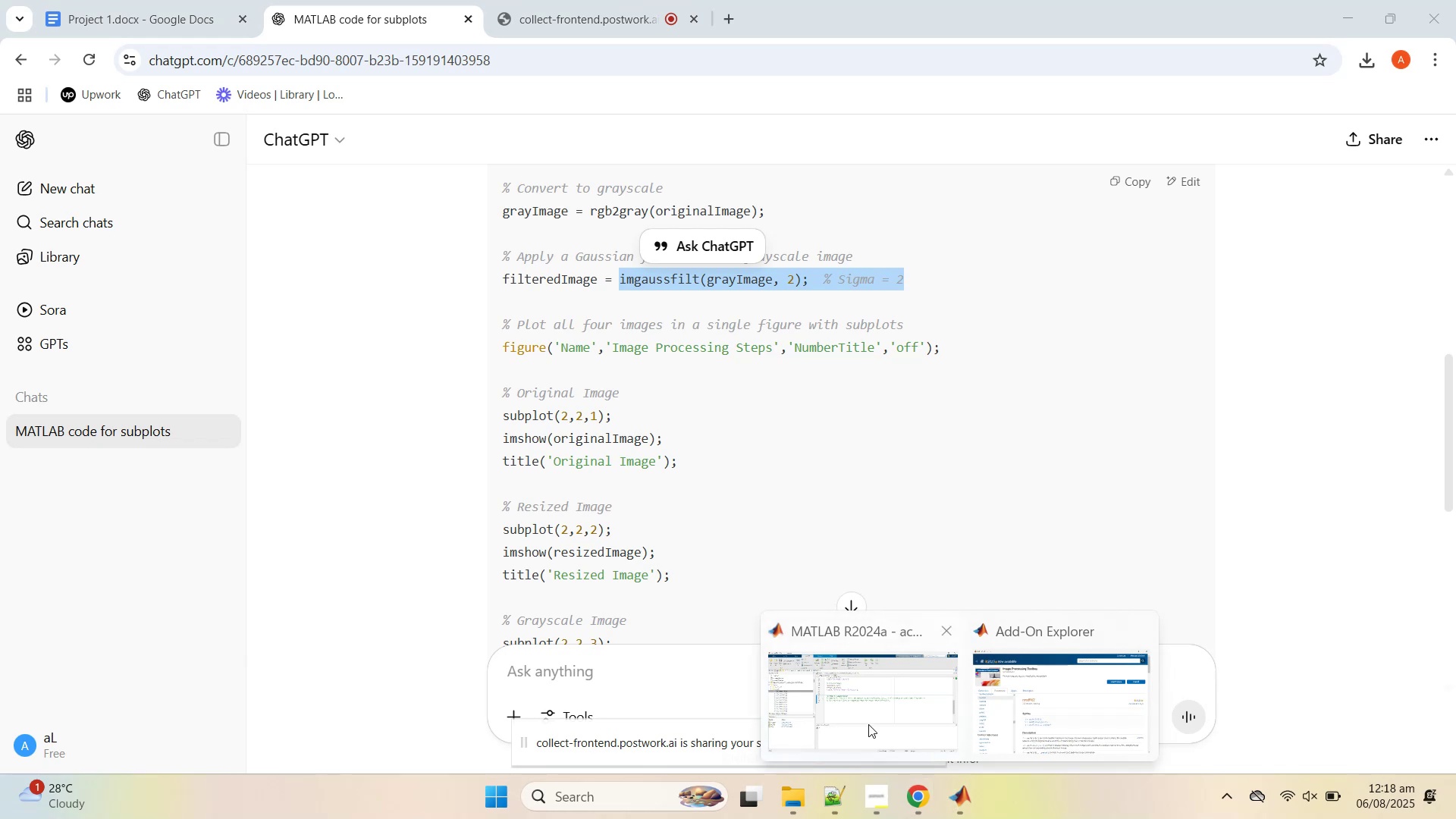 
left_click([862, 716])
 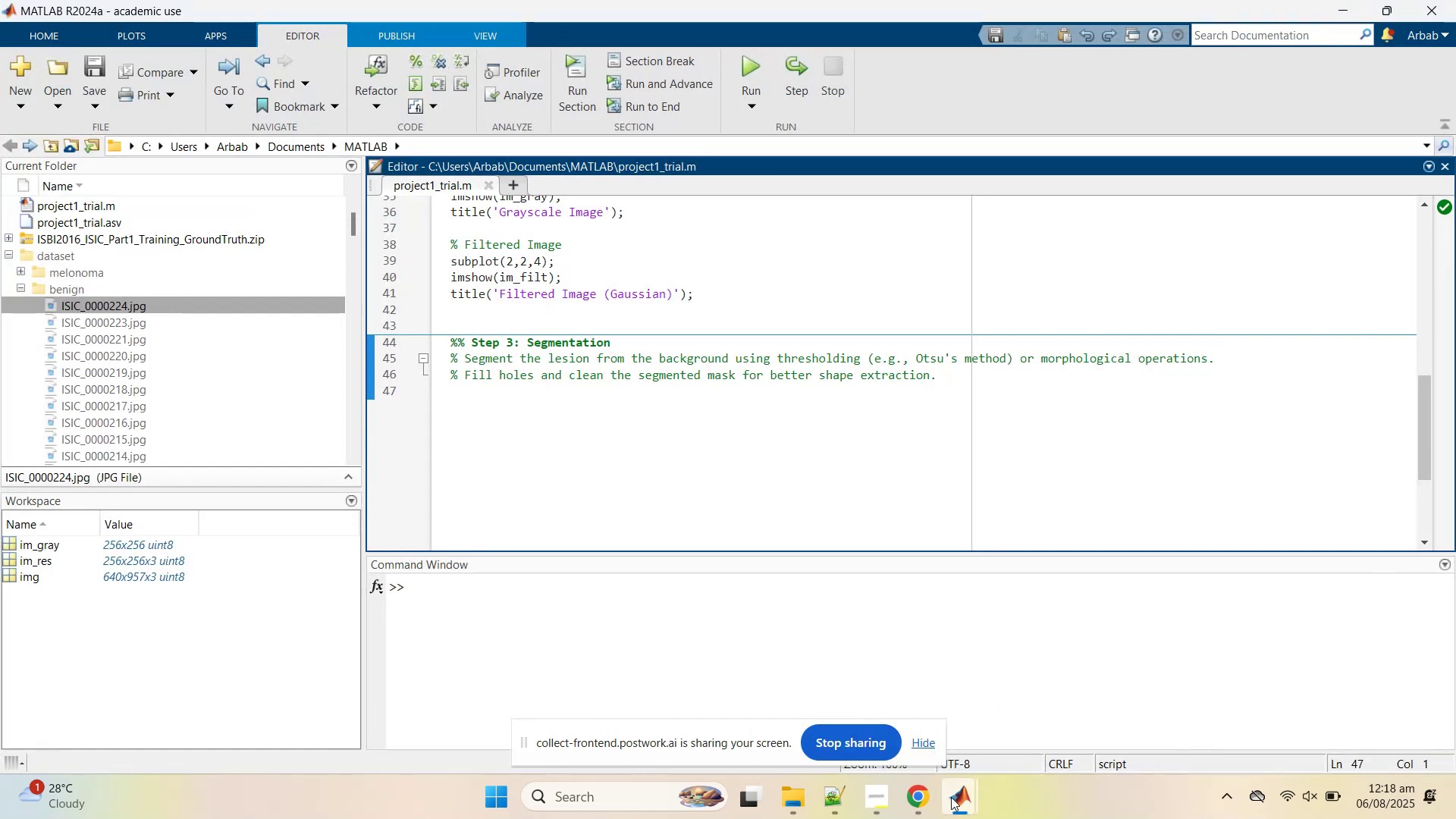 
left_click([1119, 699])
 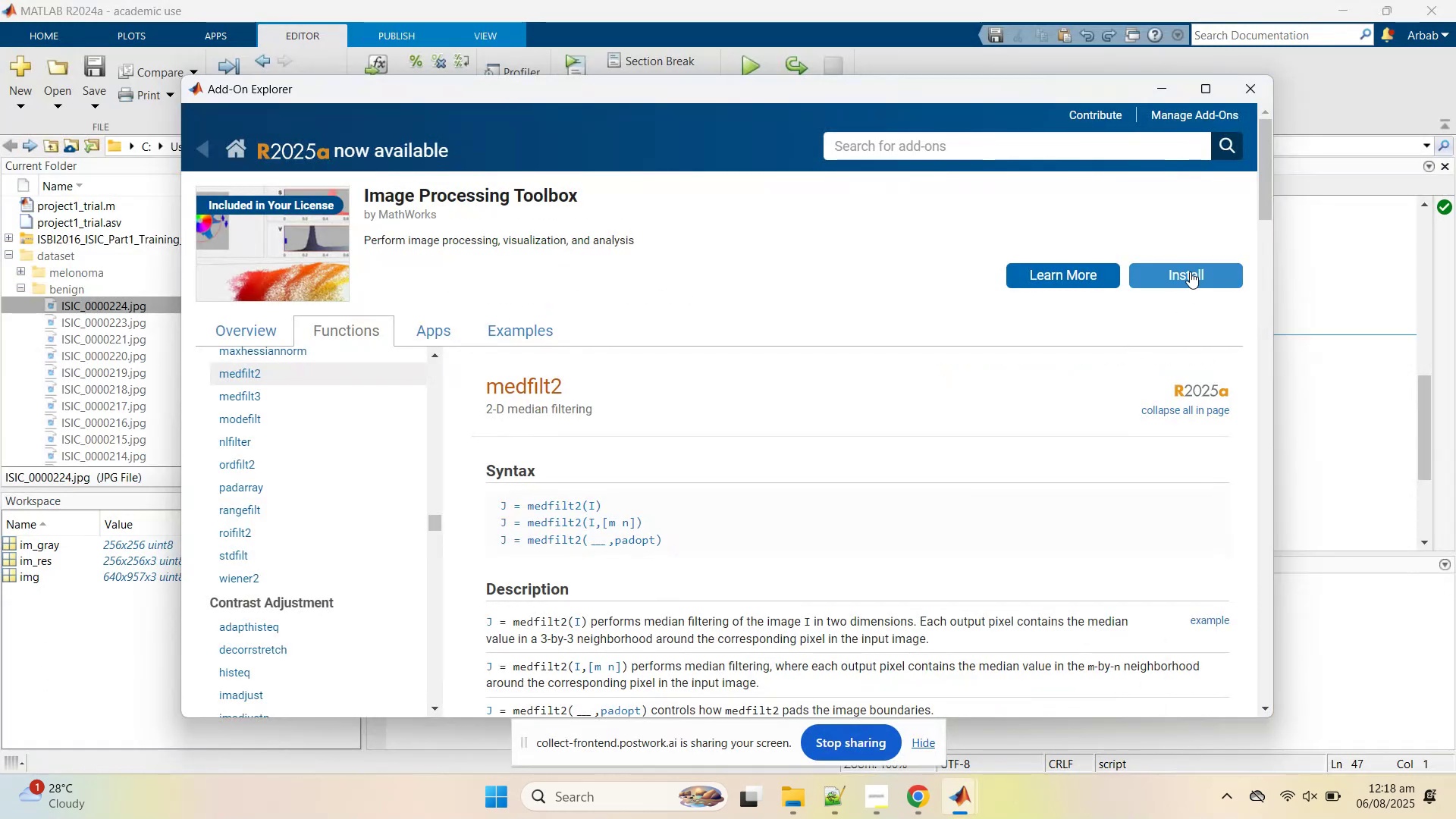 
left_click([1190, 271])
 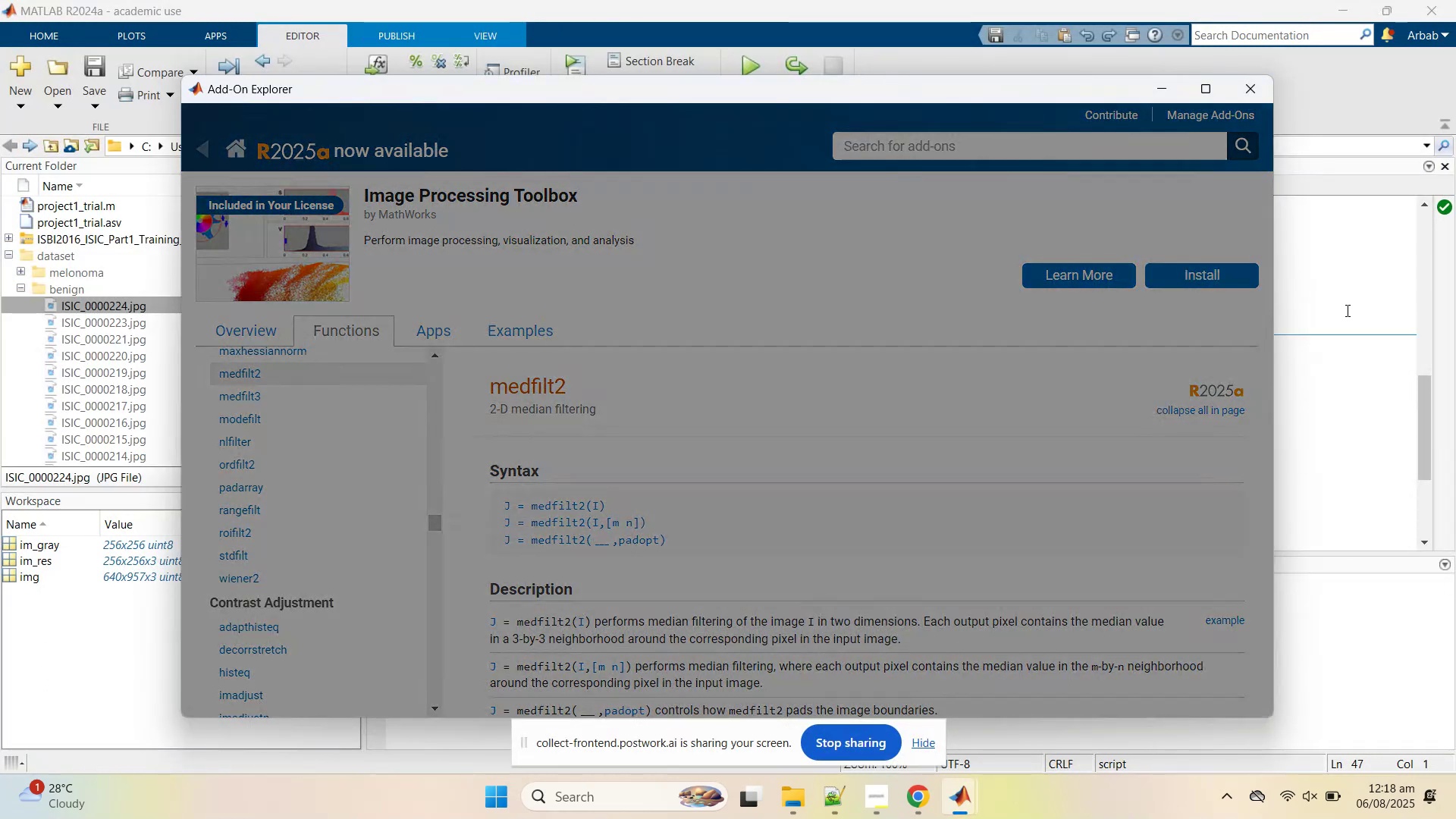 
left_click([1330, 315])
 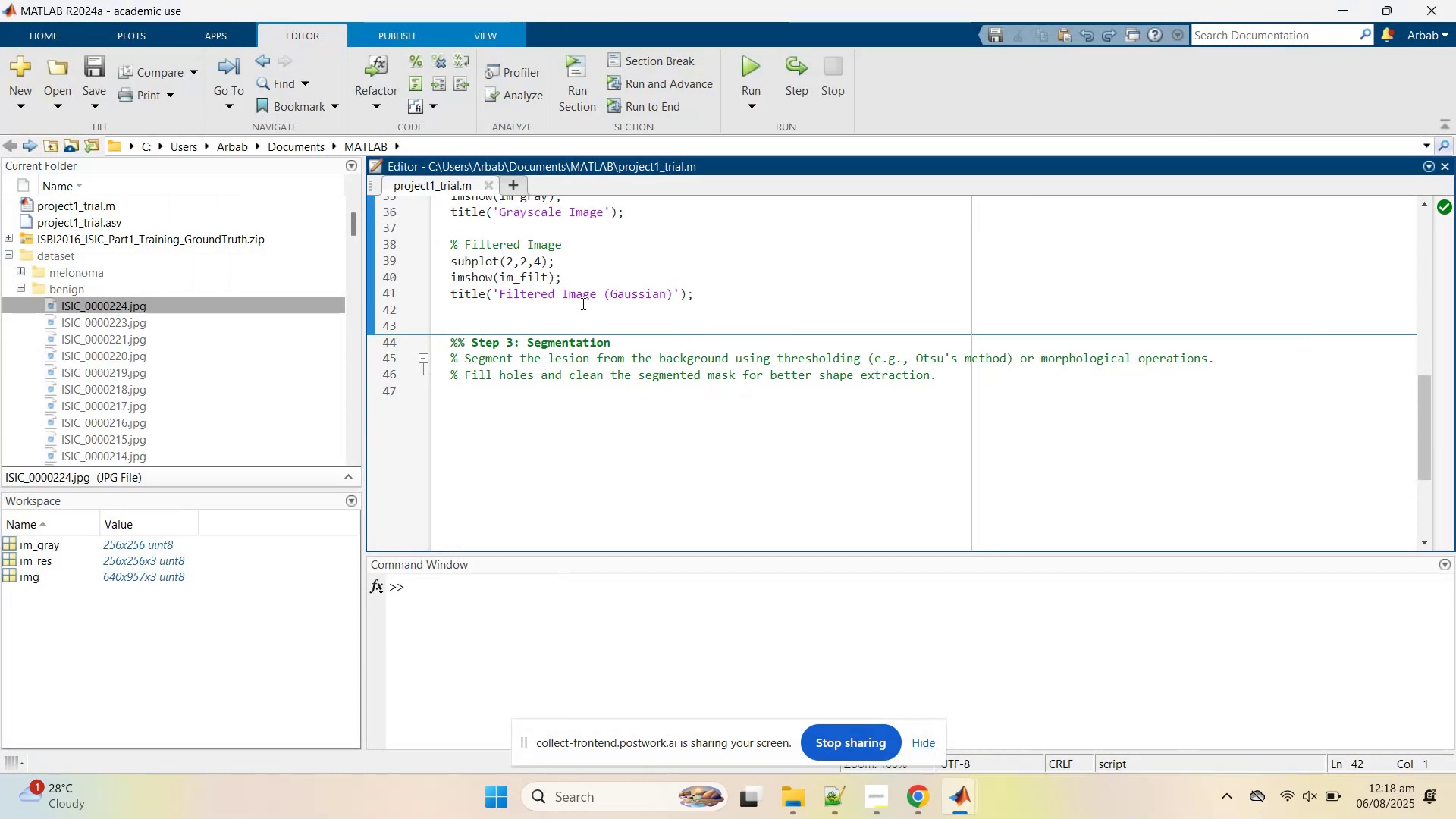 
left_click([576, 322])
 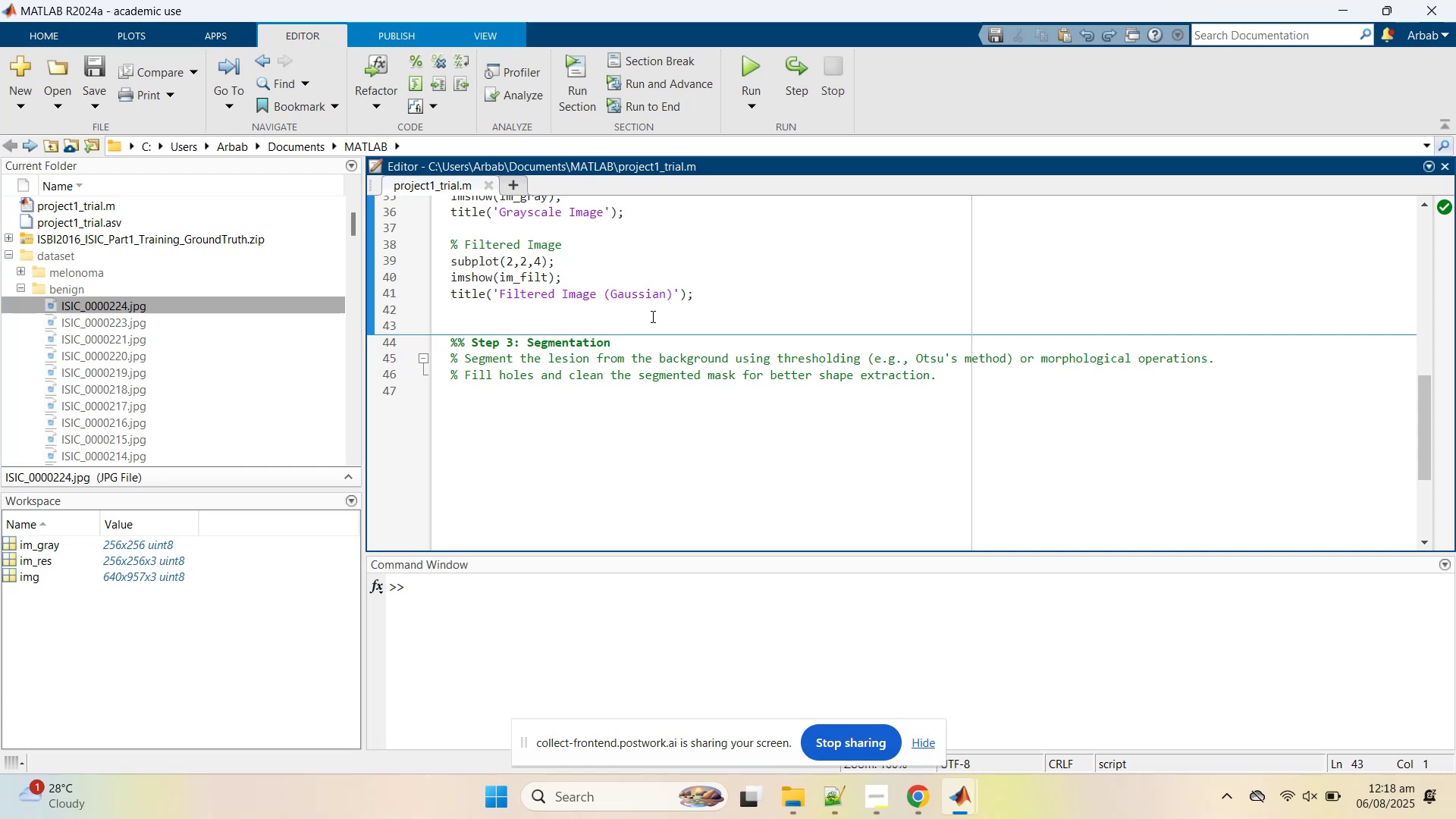 
left_click([780, 300])
 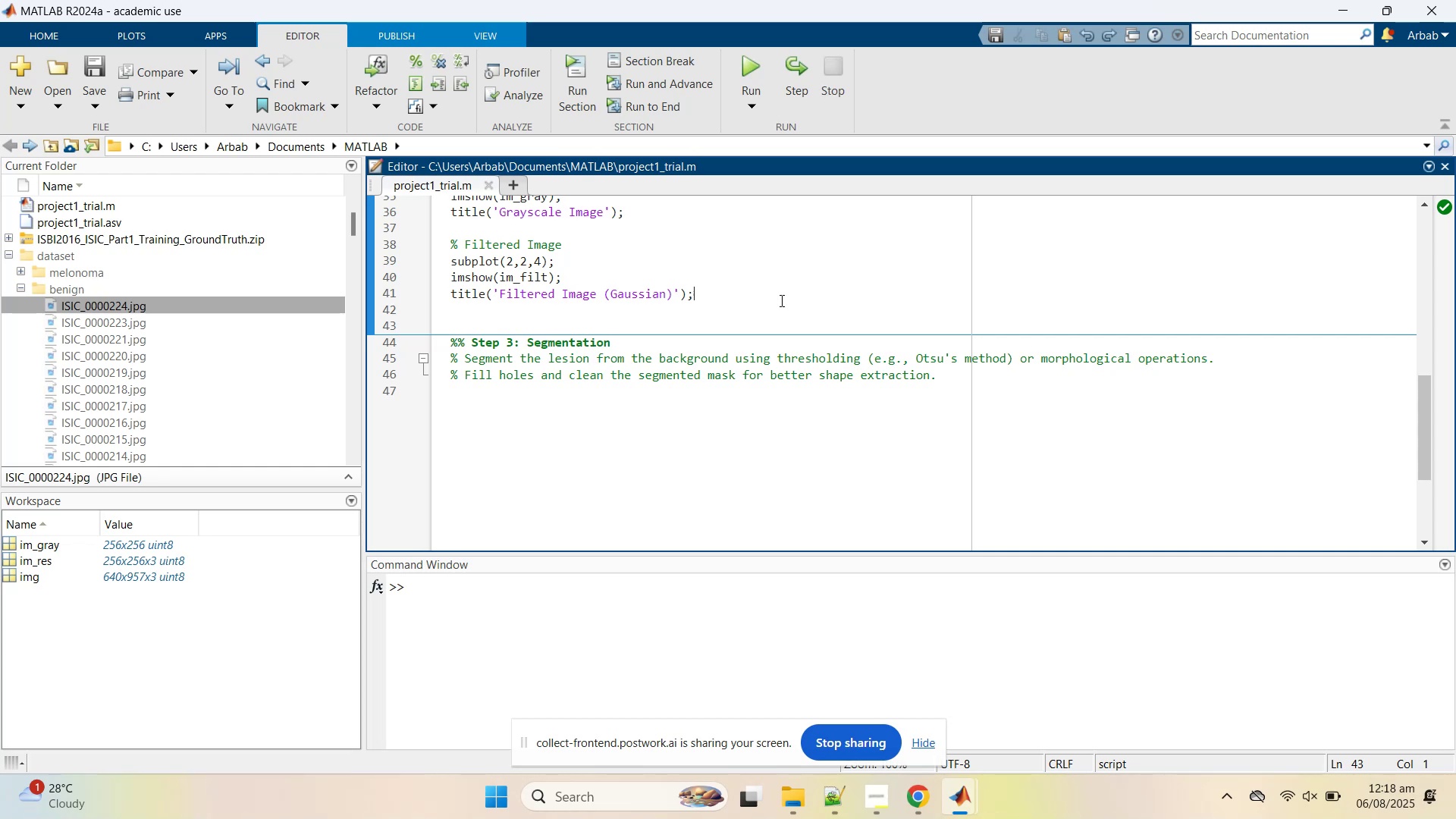 
key(Space)
 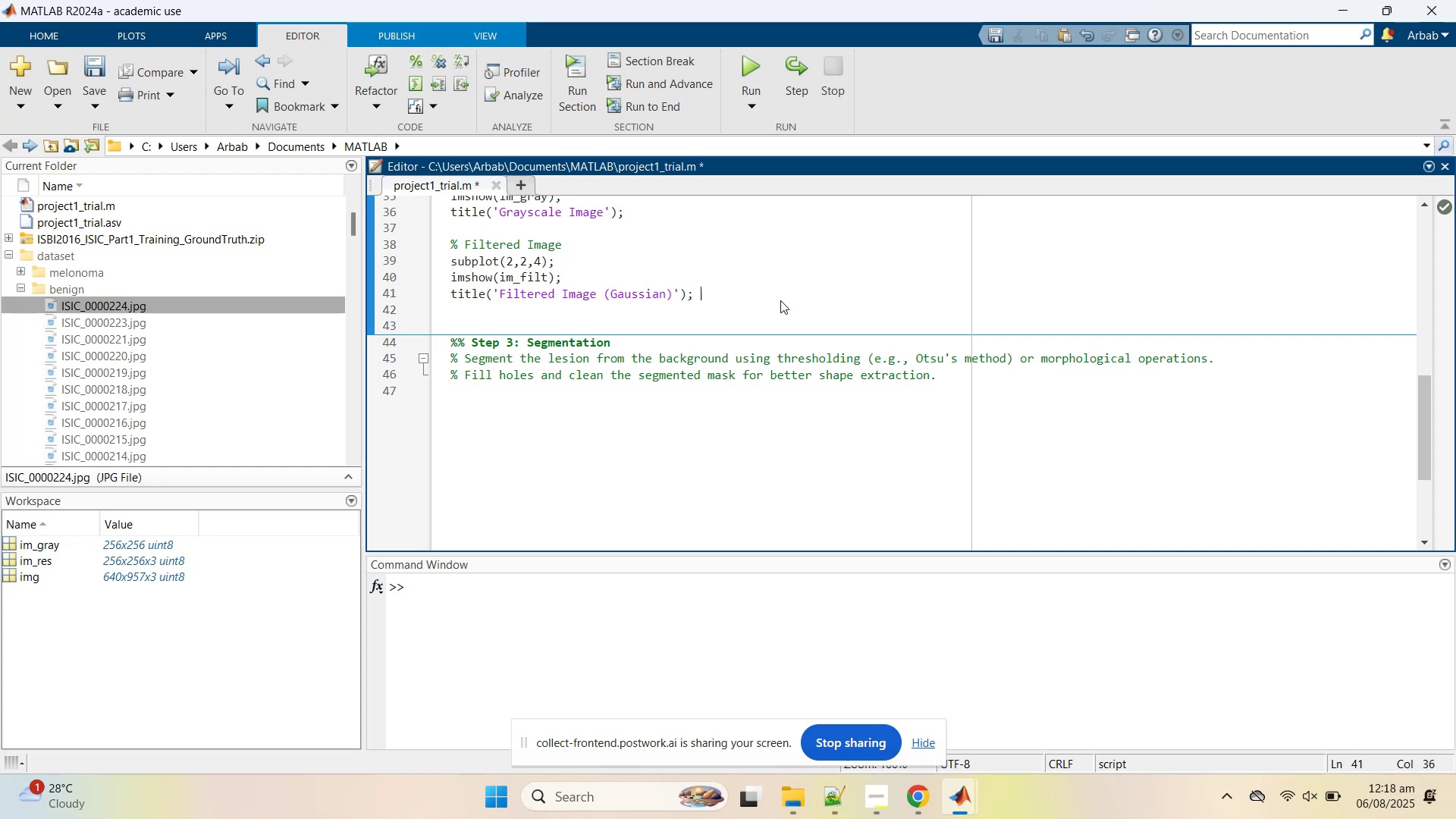 
key(Space)
 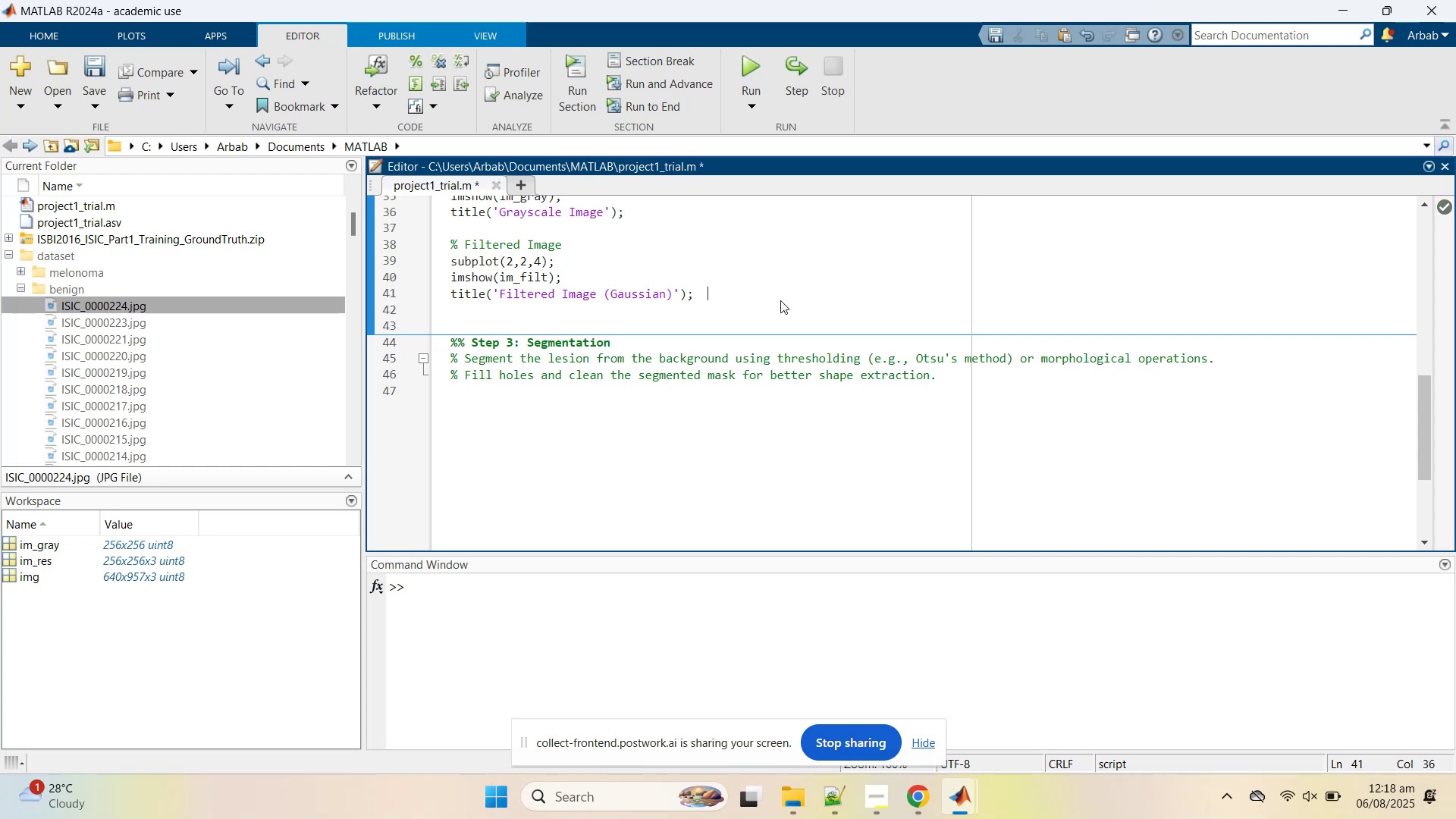 
key(Space)
 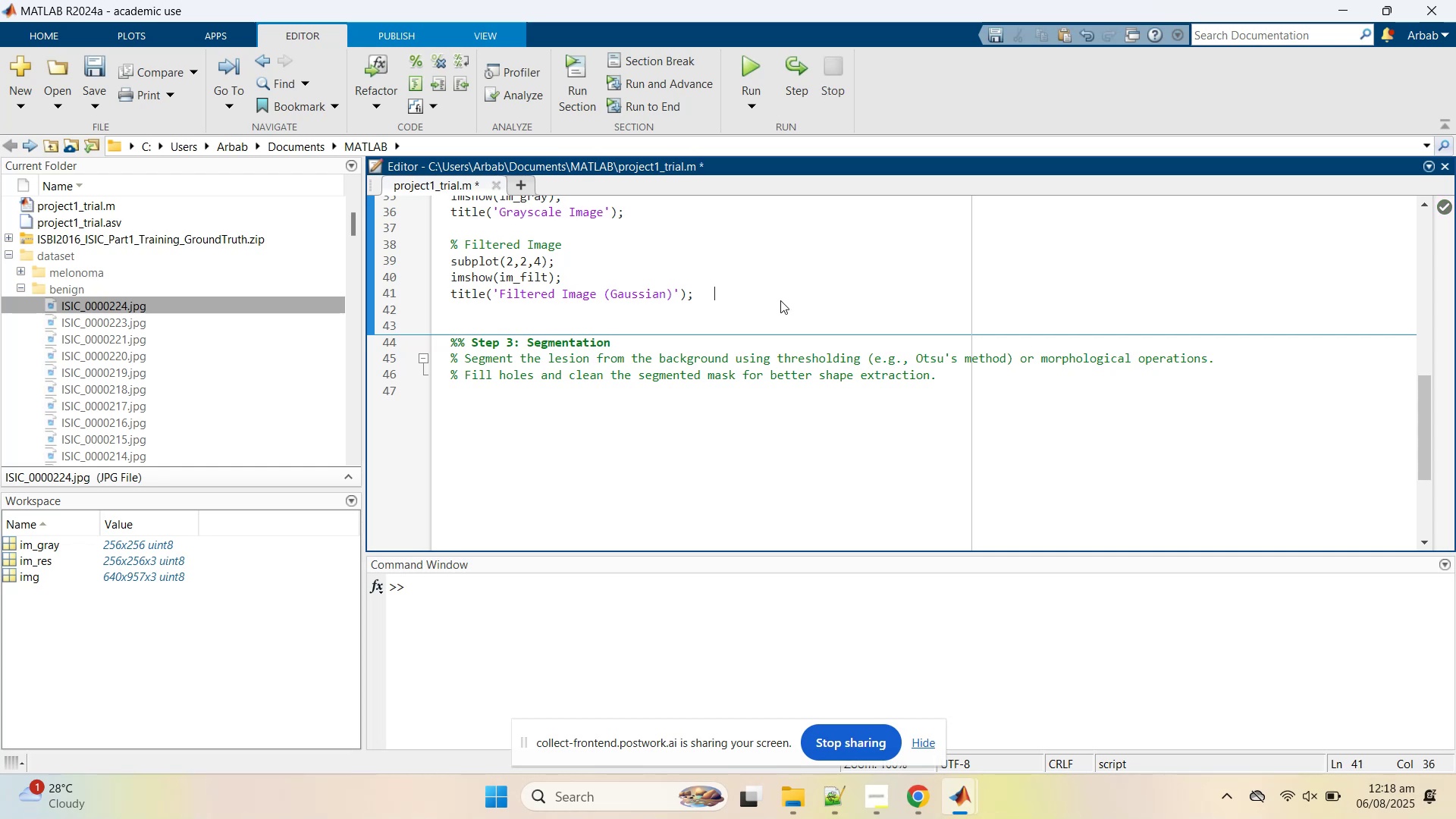 
key(Space)
 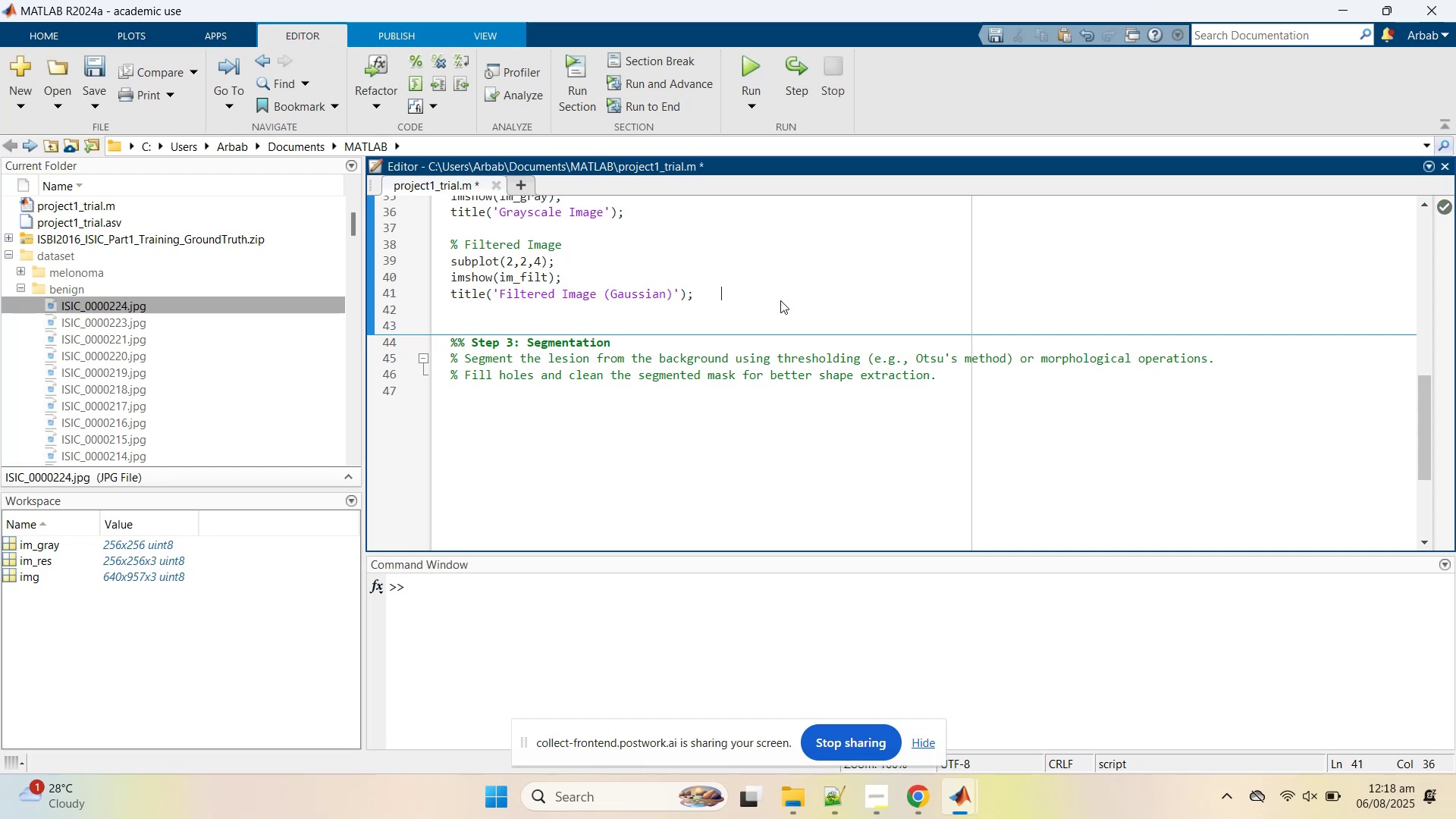 
key(Control+V)
 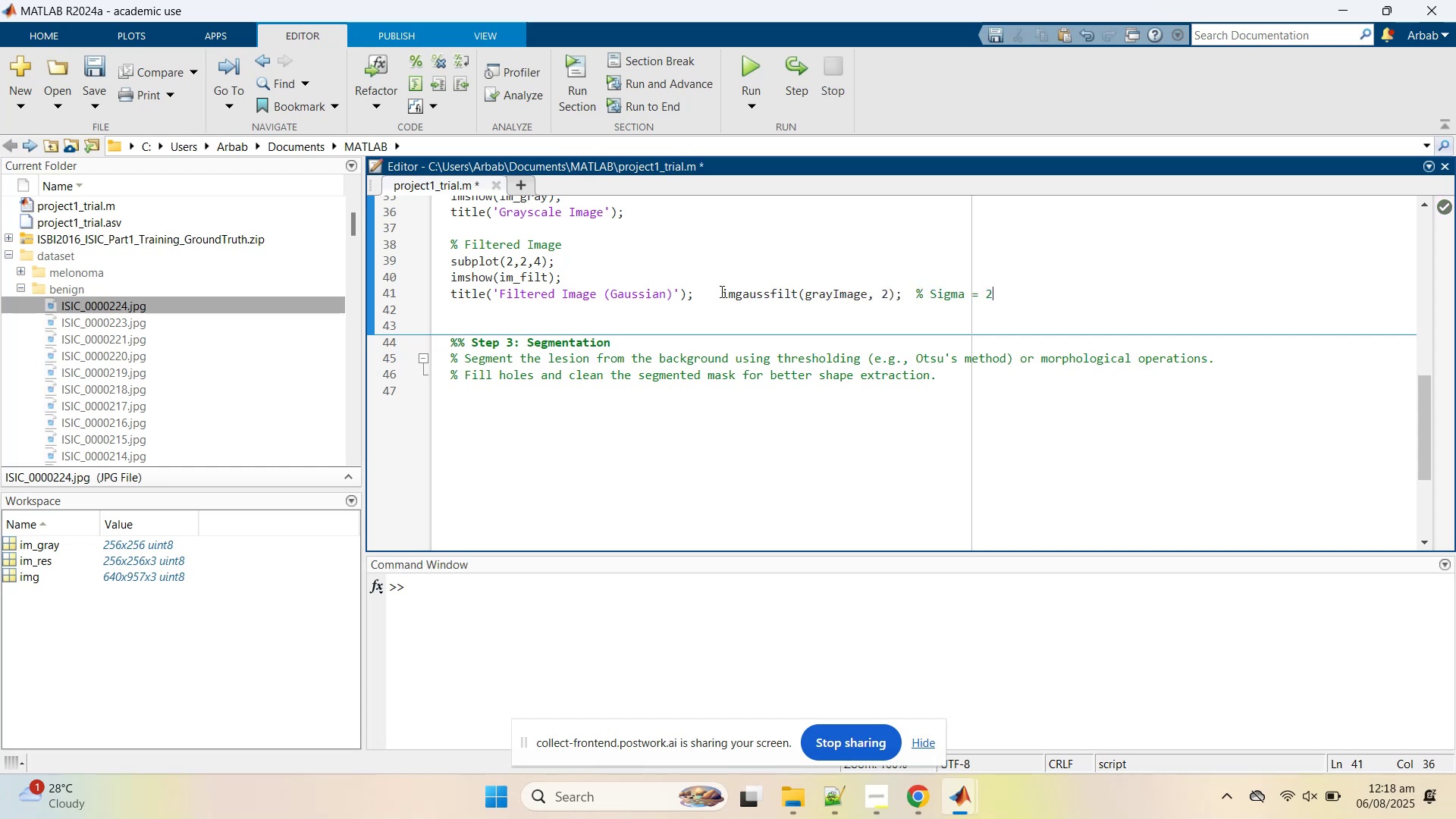 
left_click([720, 291])
 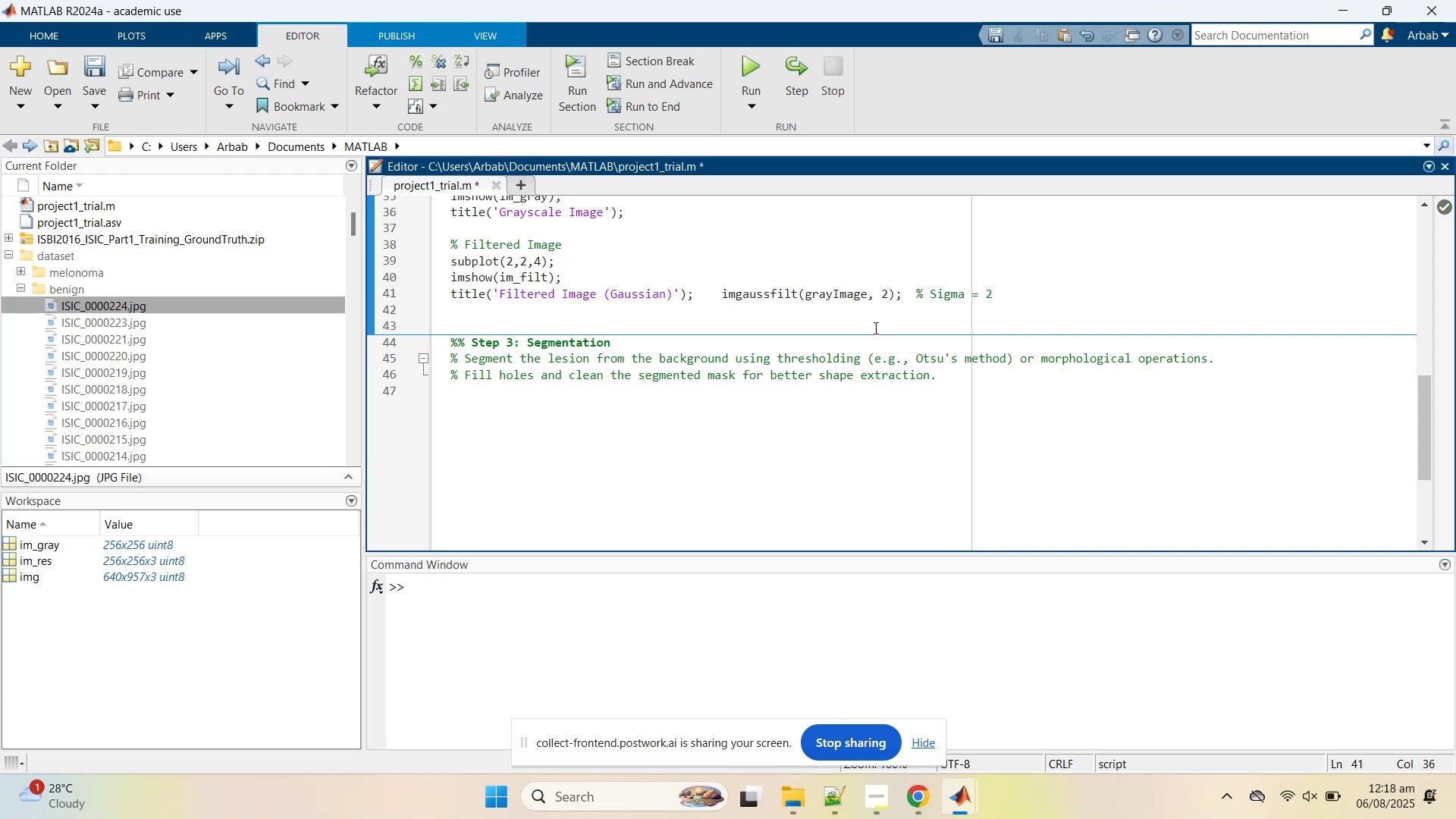 
left_click_drag(start_coordinate=[1021, 297], to_coordinate=[718, 288])
 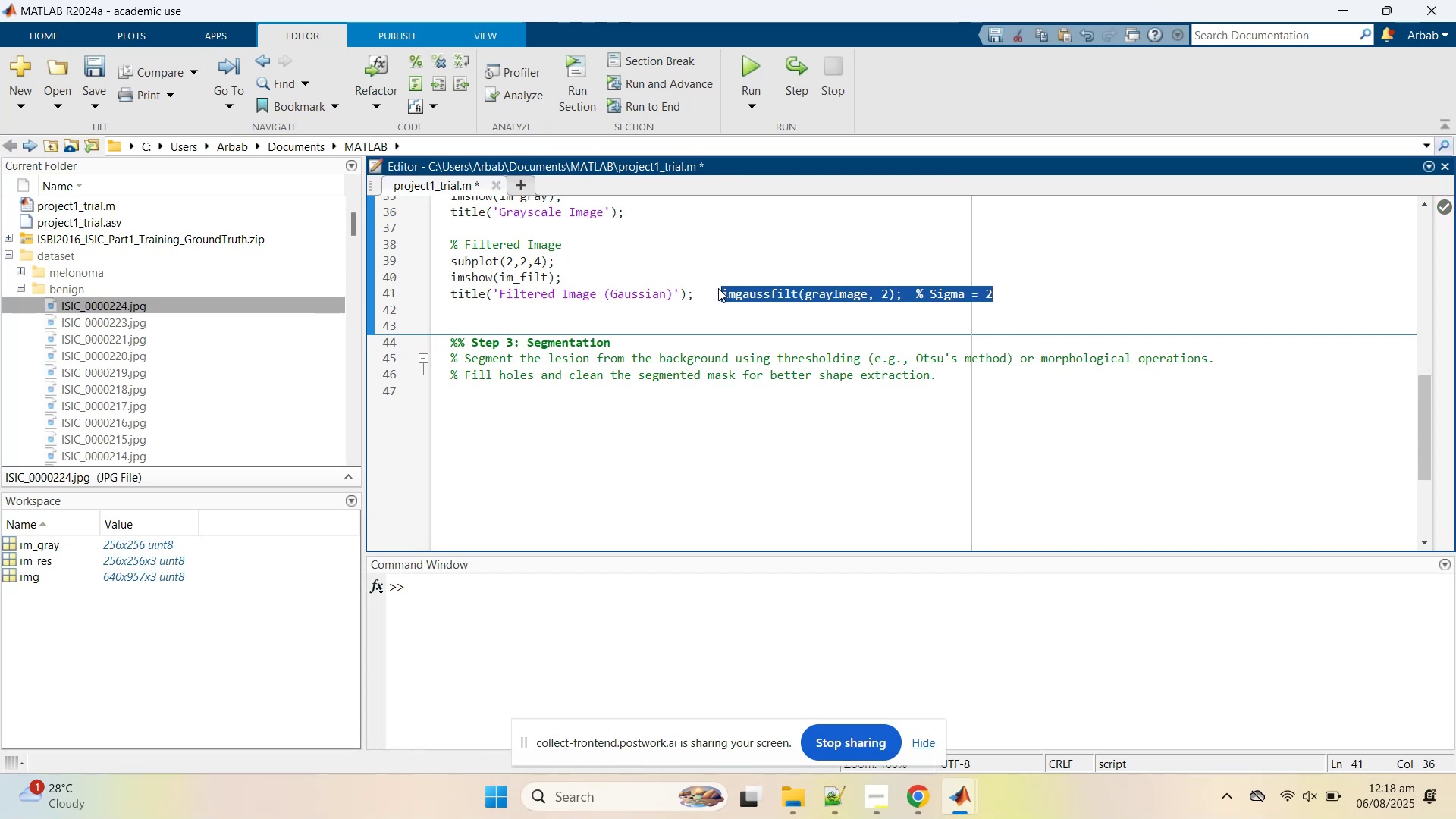 
key(Control+X)
 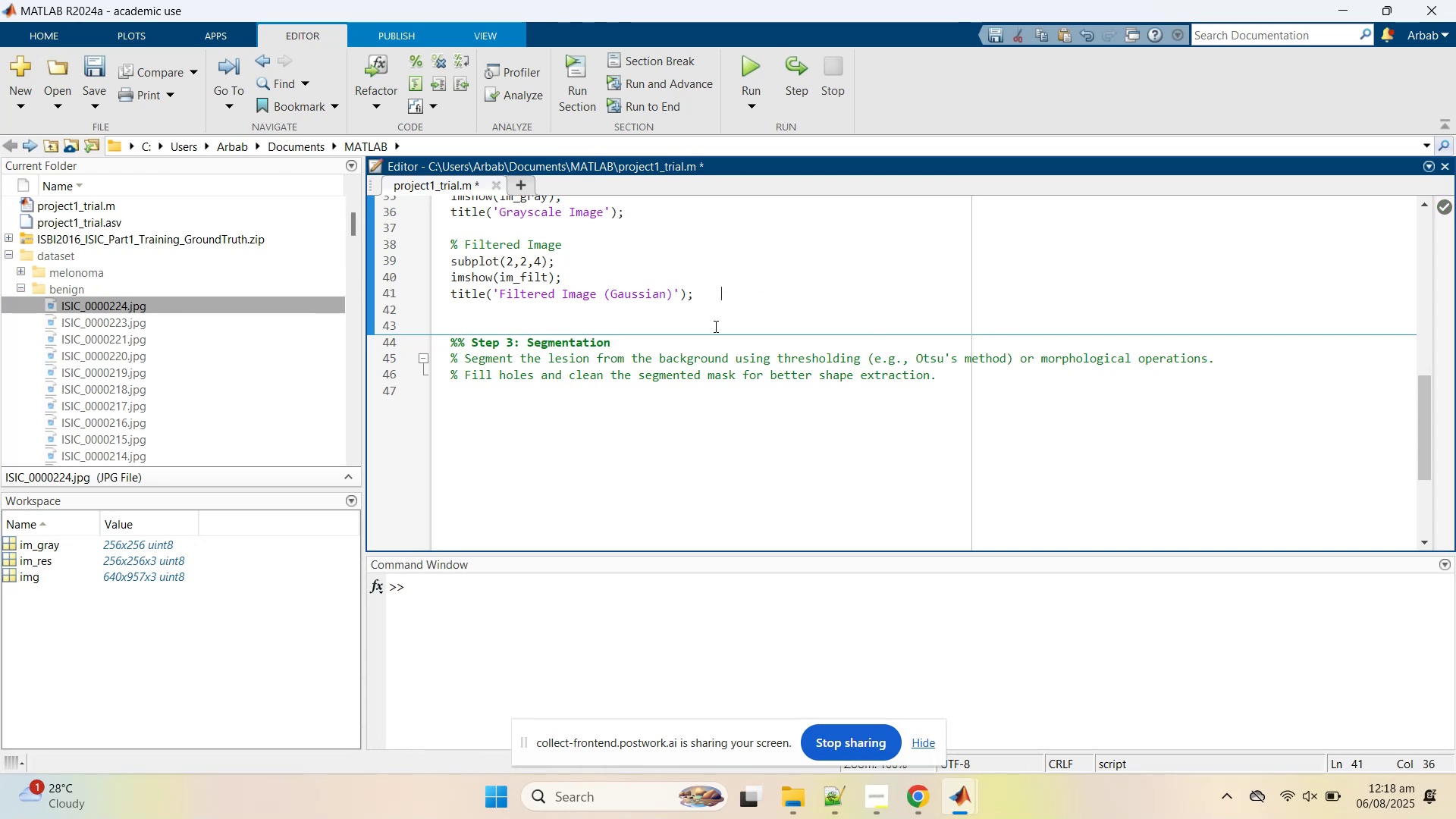 
scroll: coordinate [592, 304], scroll_direction: up, amount: 4.0
 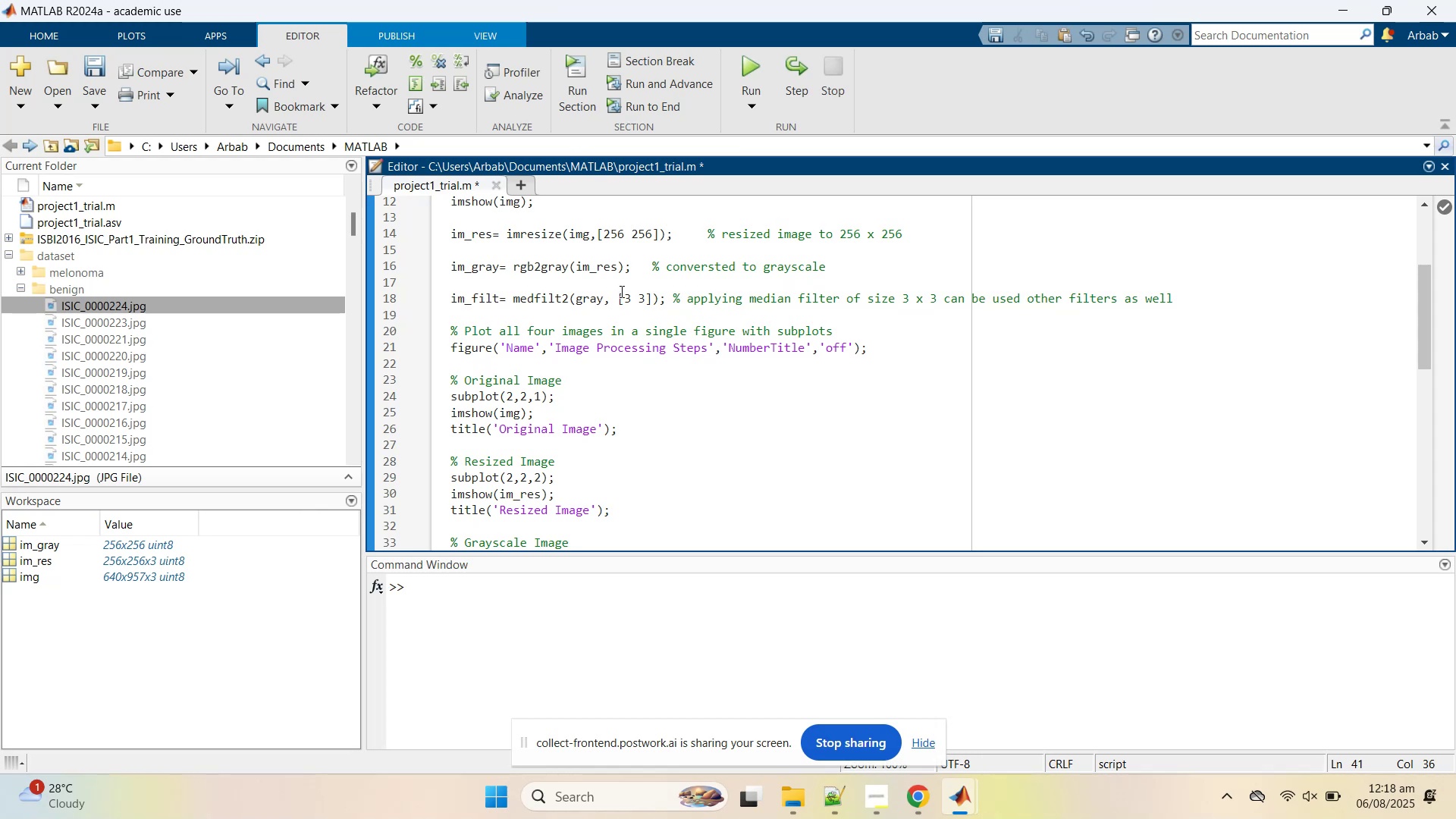 
left_click([620, 291])
 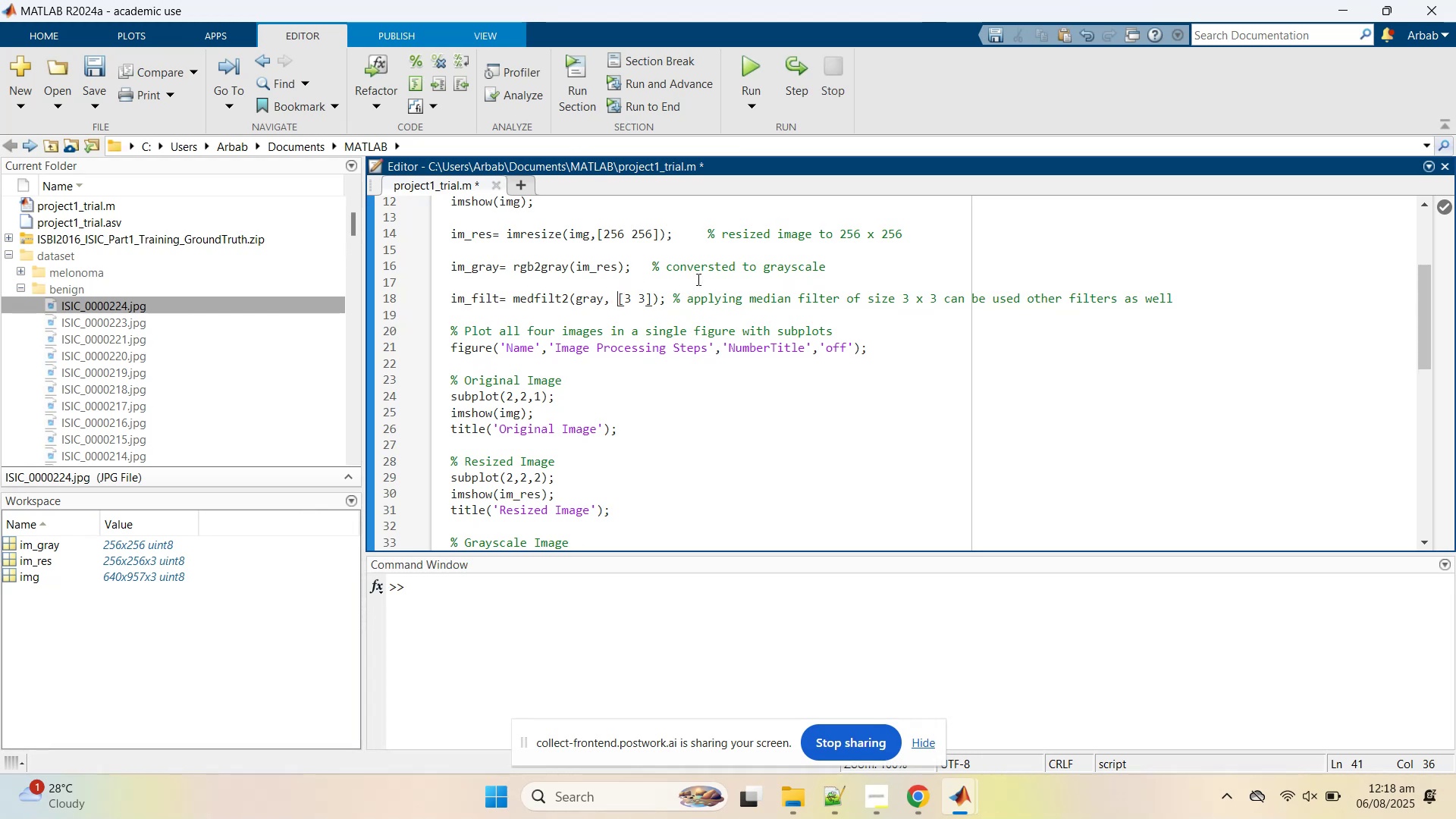 
left_click([697, 279])
 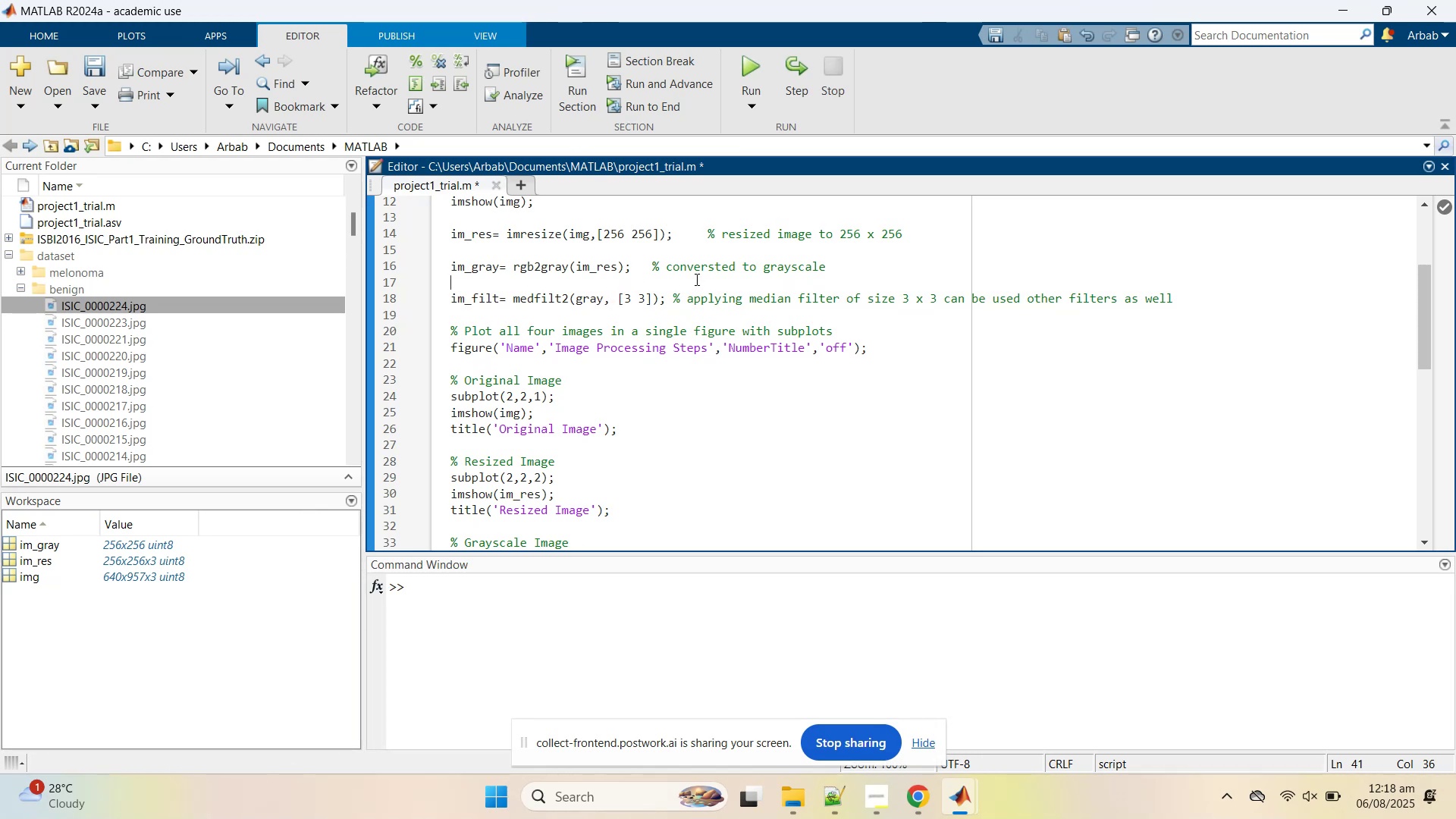 
key(Enter)
 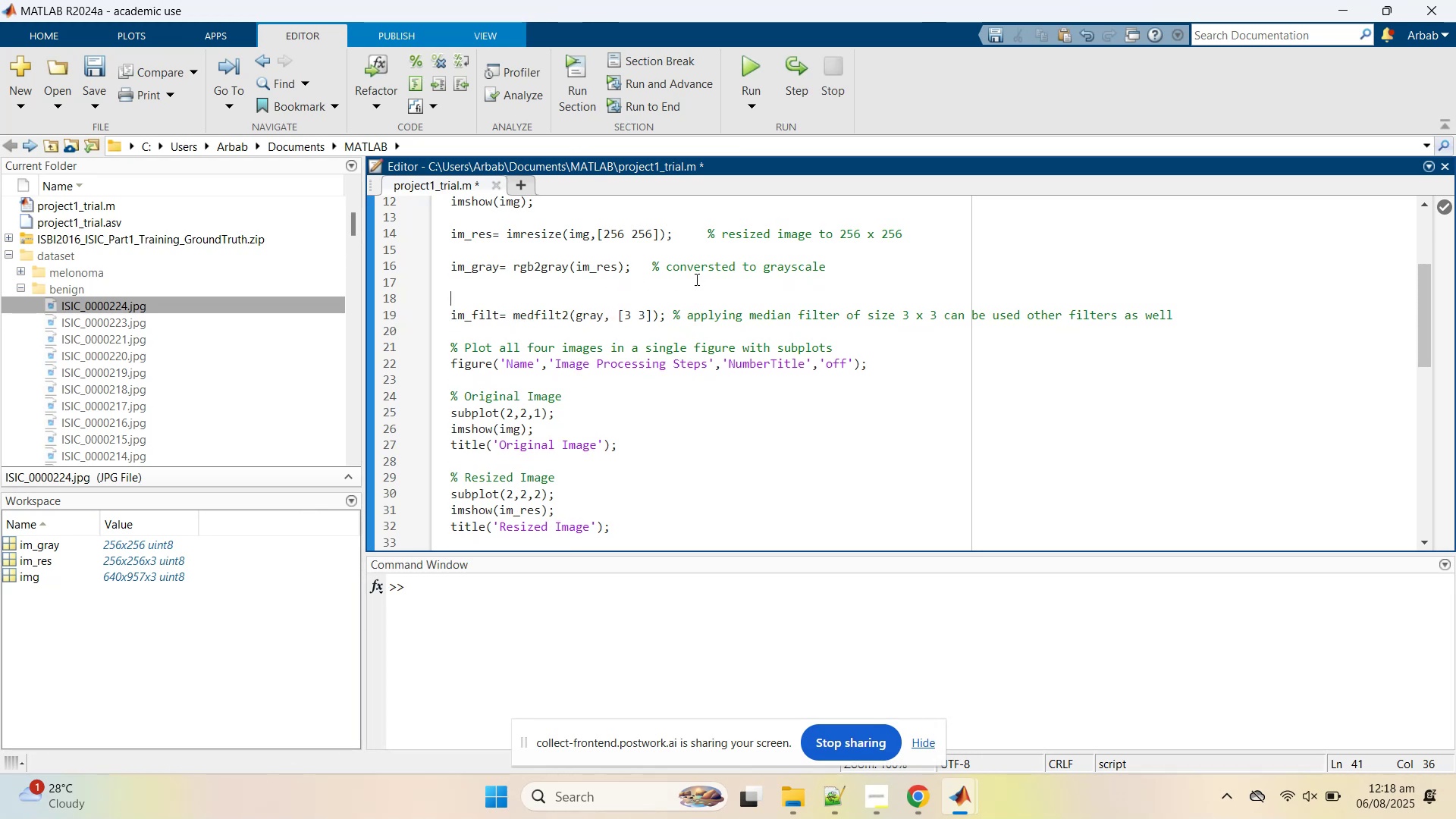 
key(Enter)
 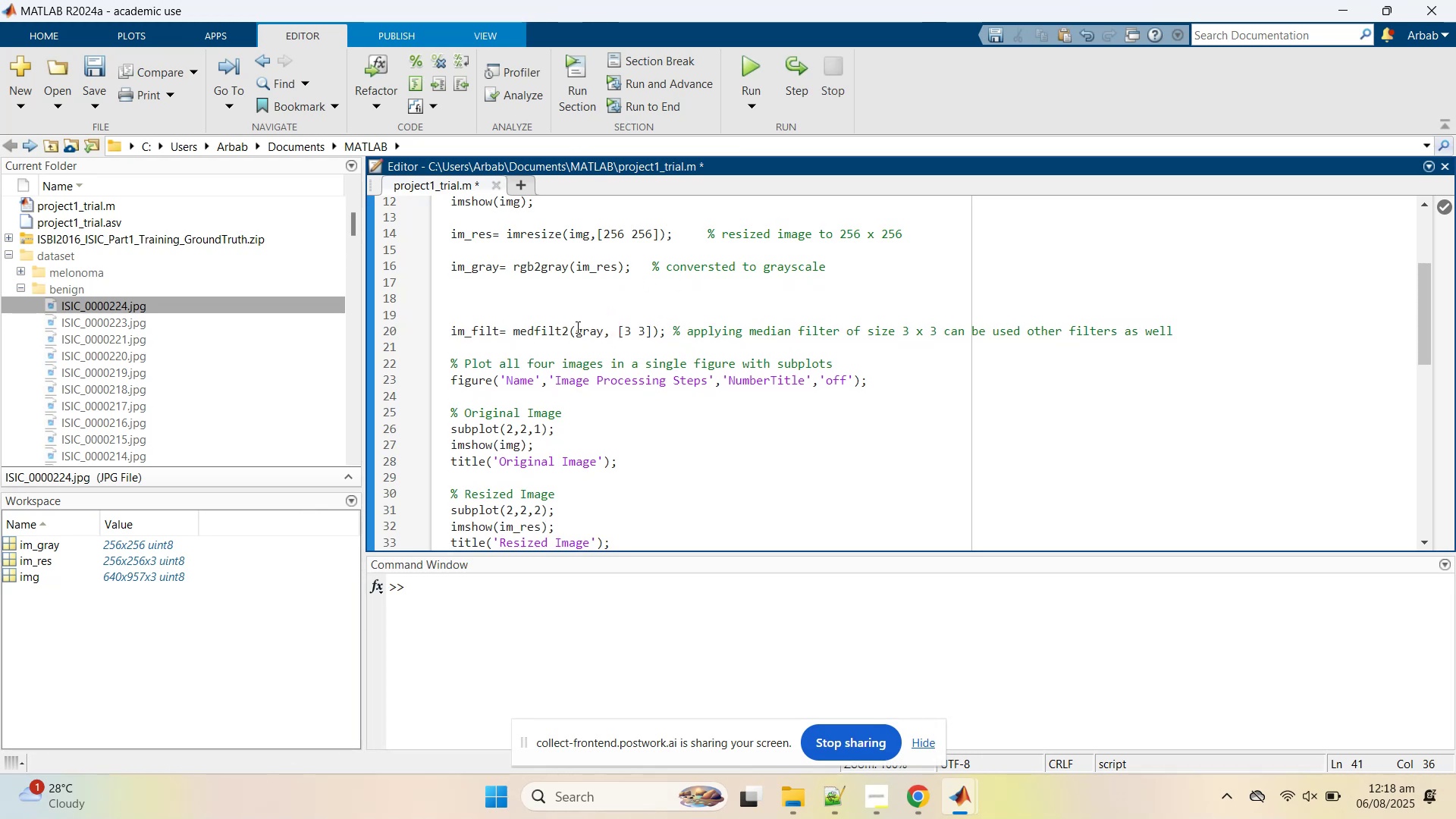 
left_click([572, 315])
 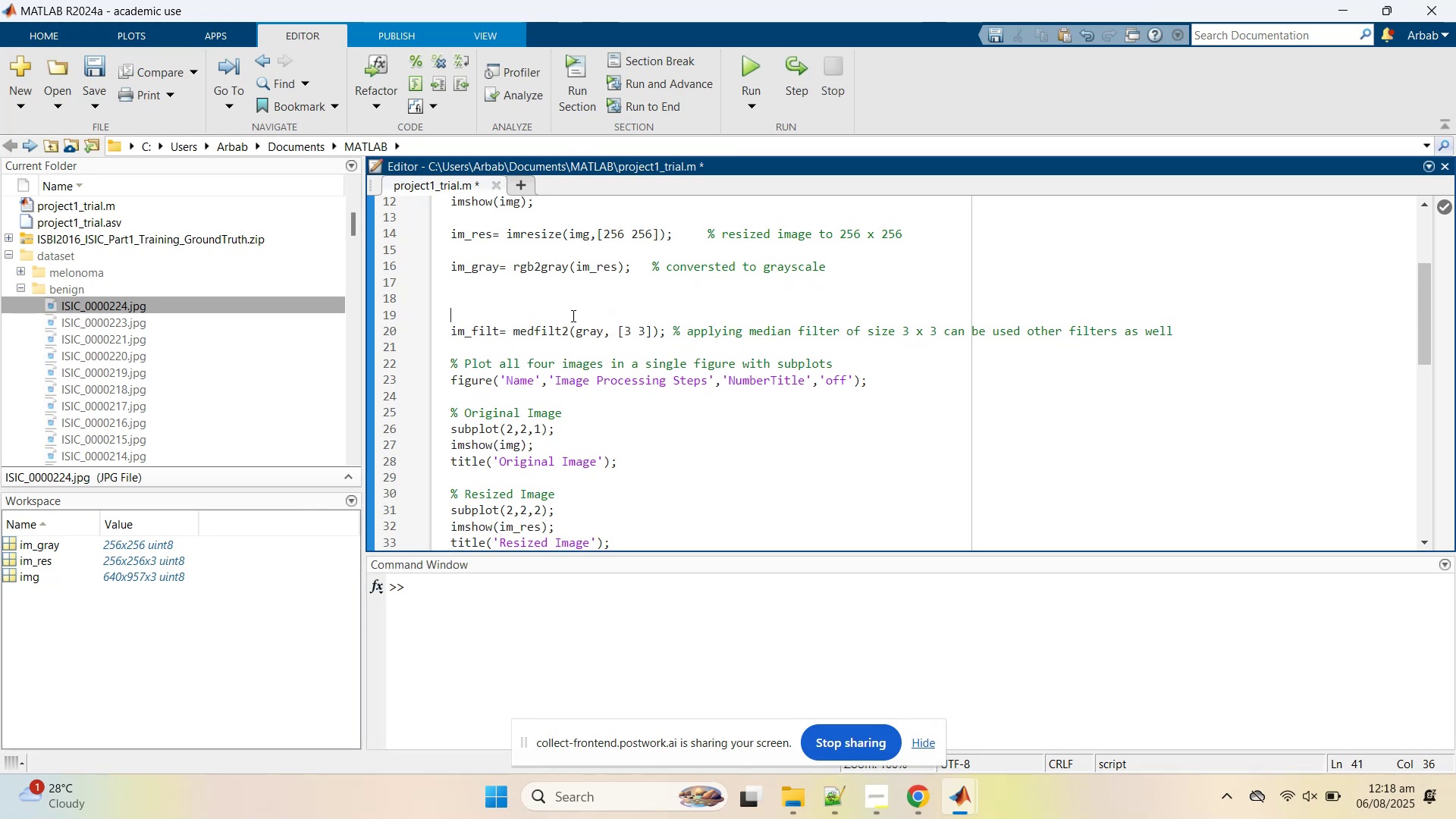 
key(Control+V)
 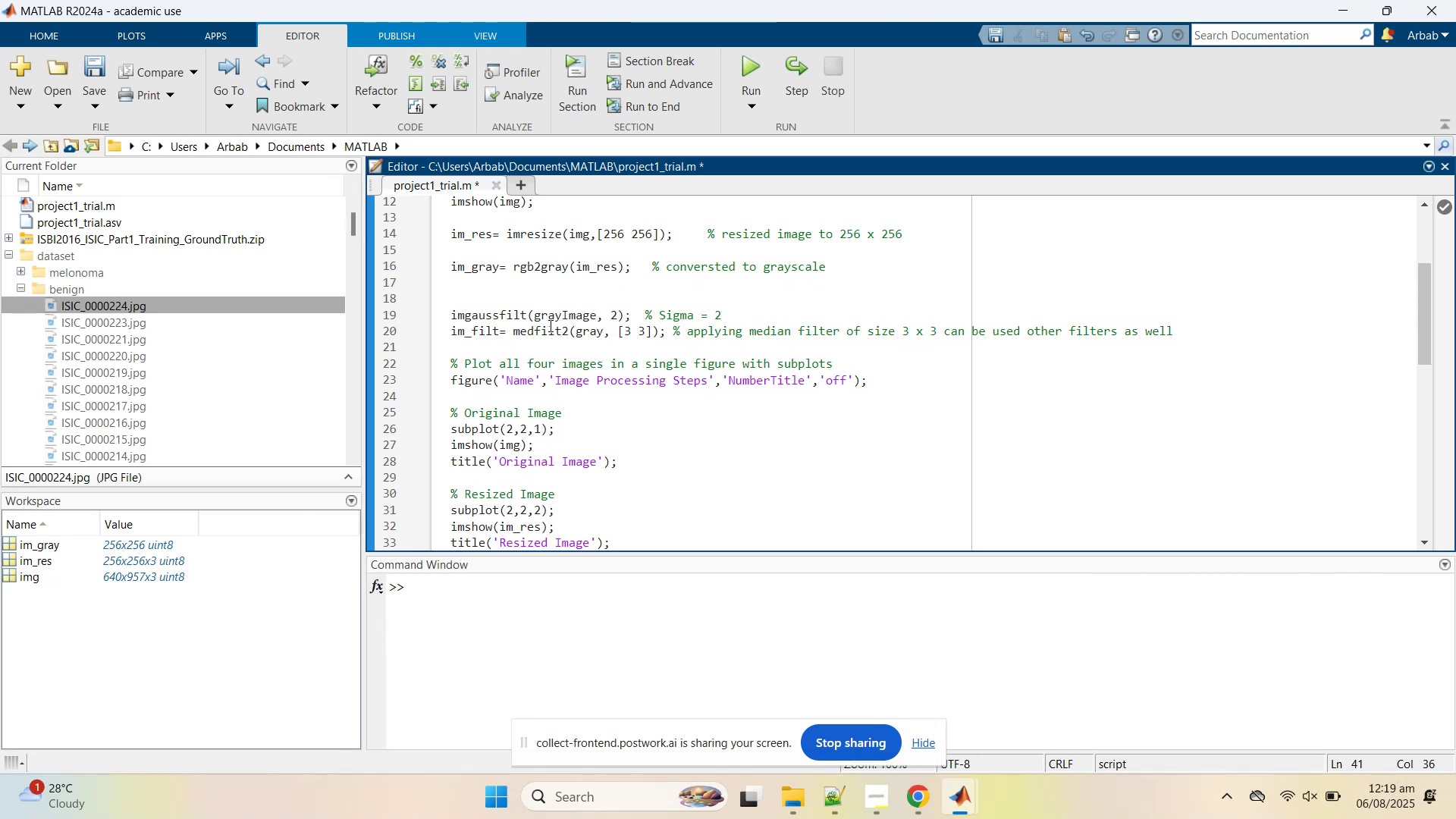 
key(Control+R)
 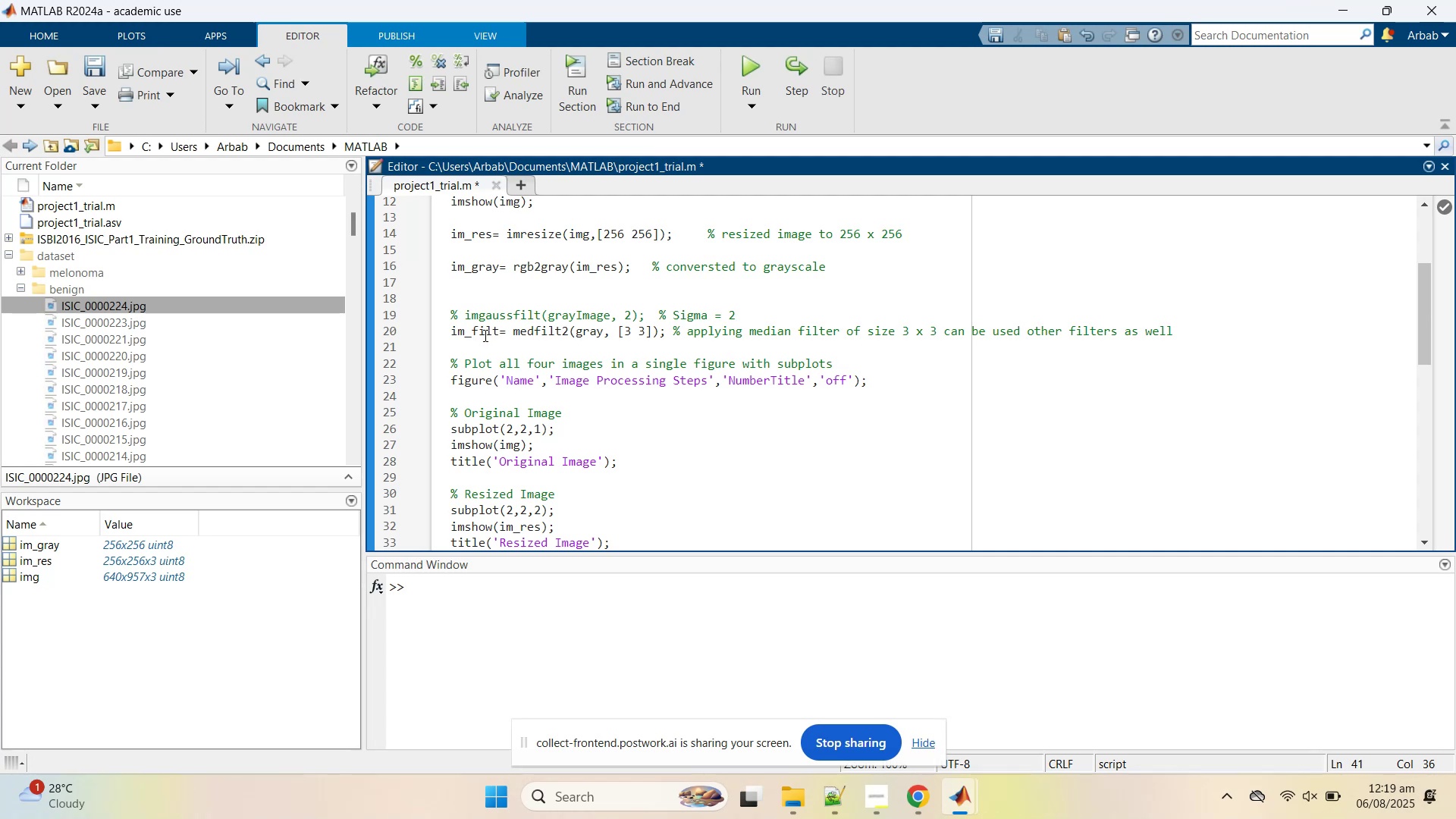 
double_click([484, 335])
 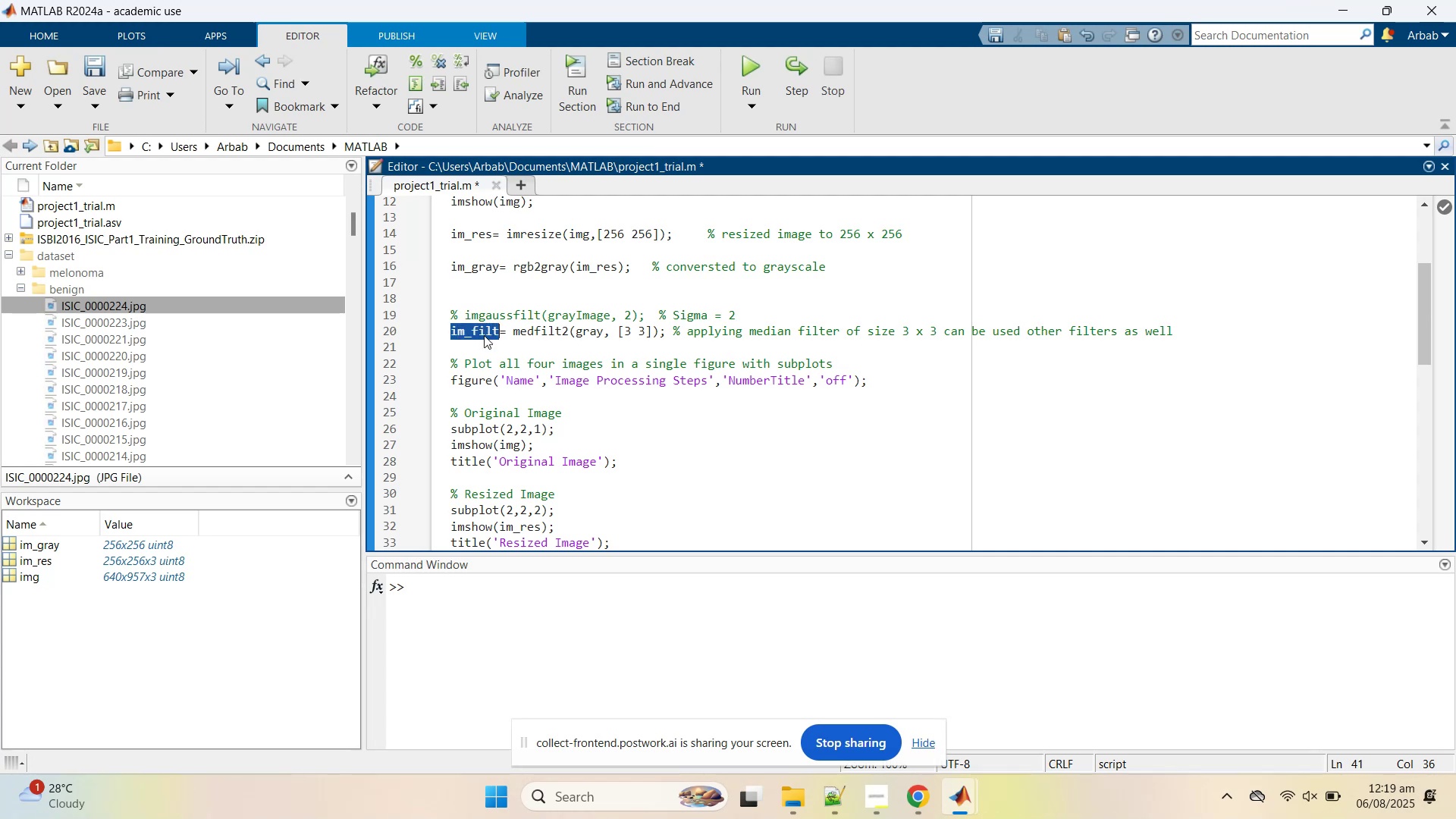 
key(Control+C)
 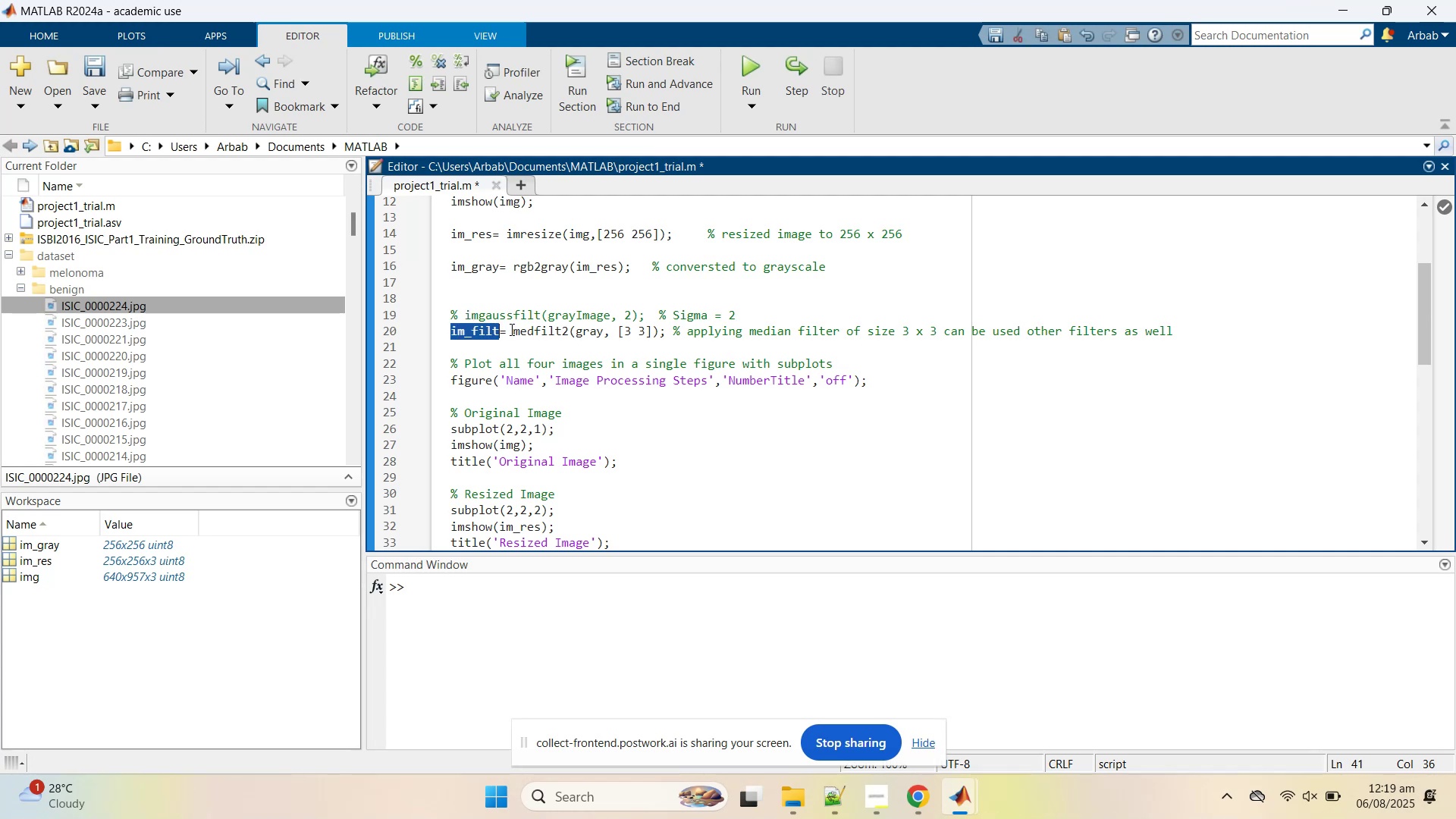 
left_click_drag(start_coordinate=[507, 329], to_coordinate=[450, 330])
 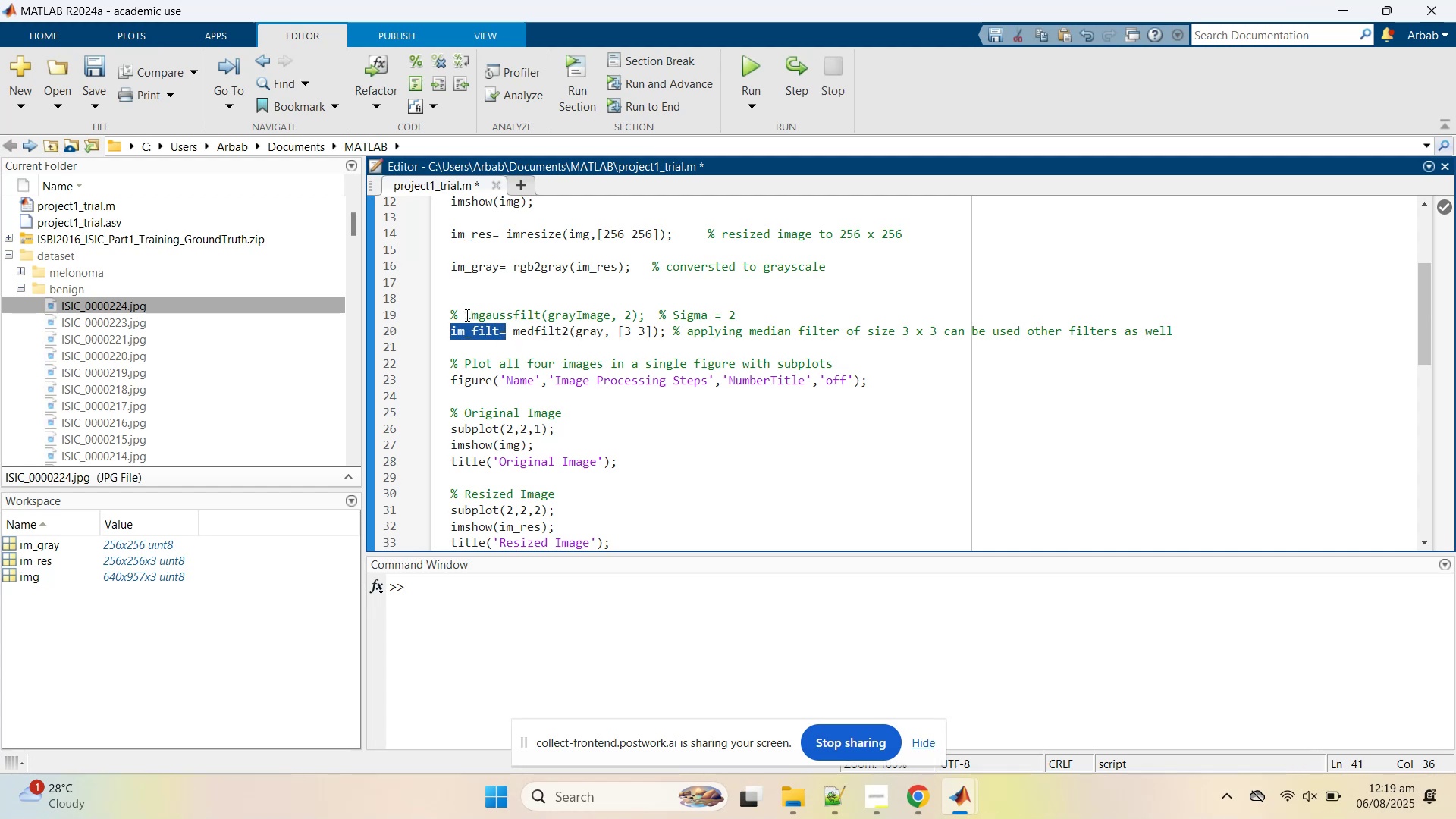 
key(Control+C)
 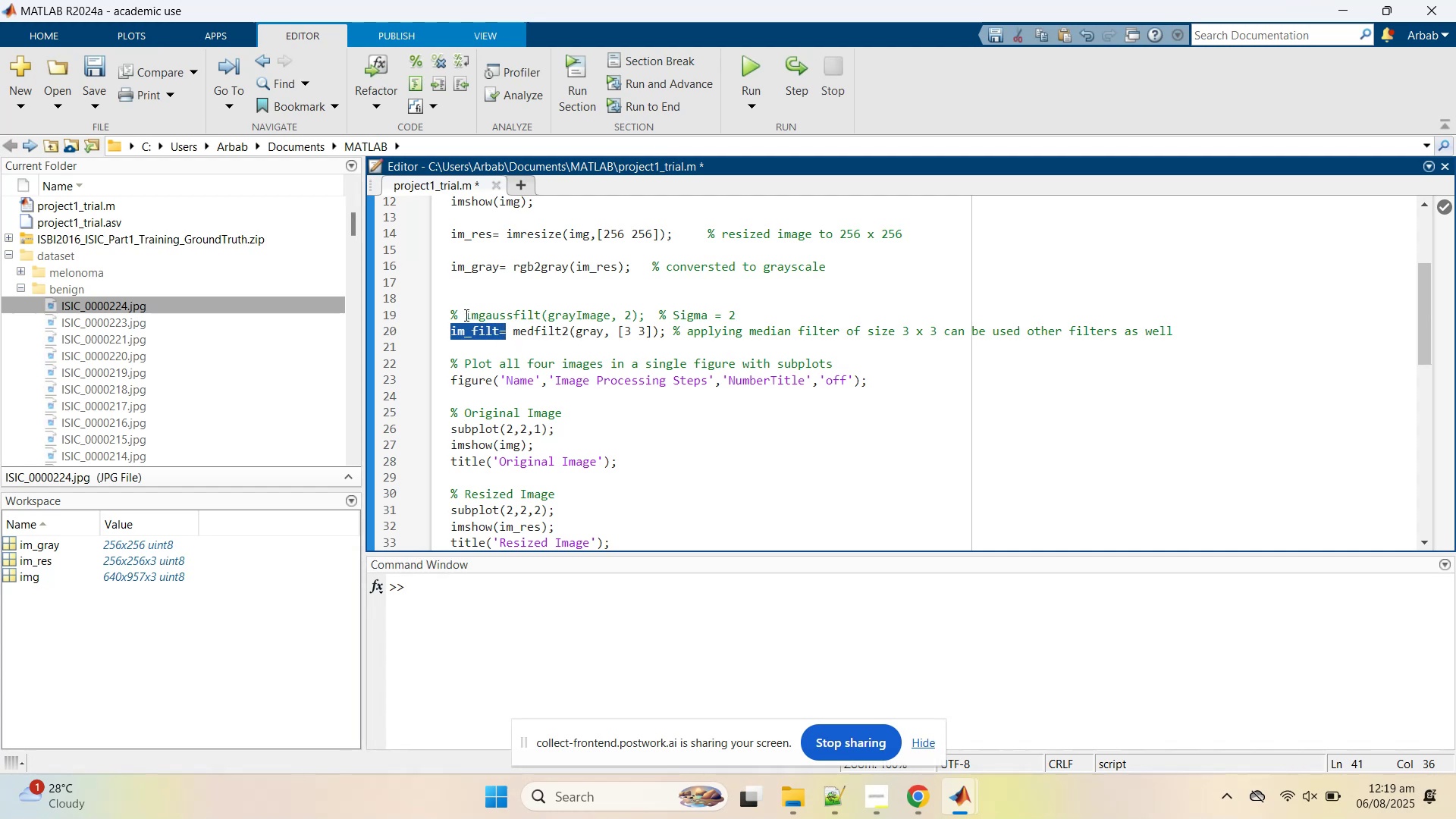 
left_click([465, 315])
 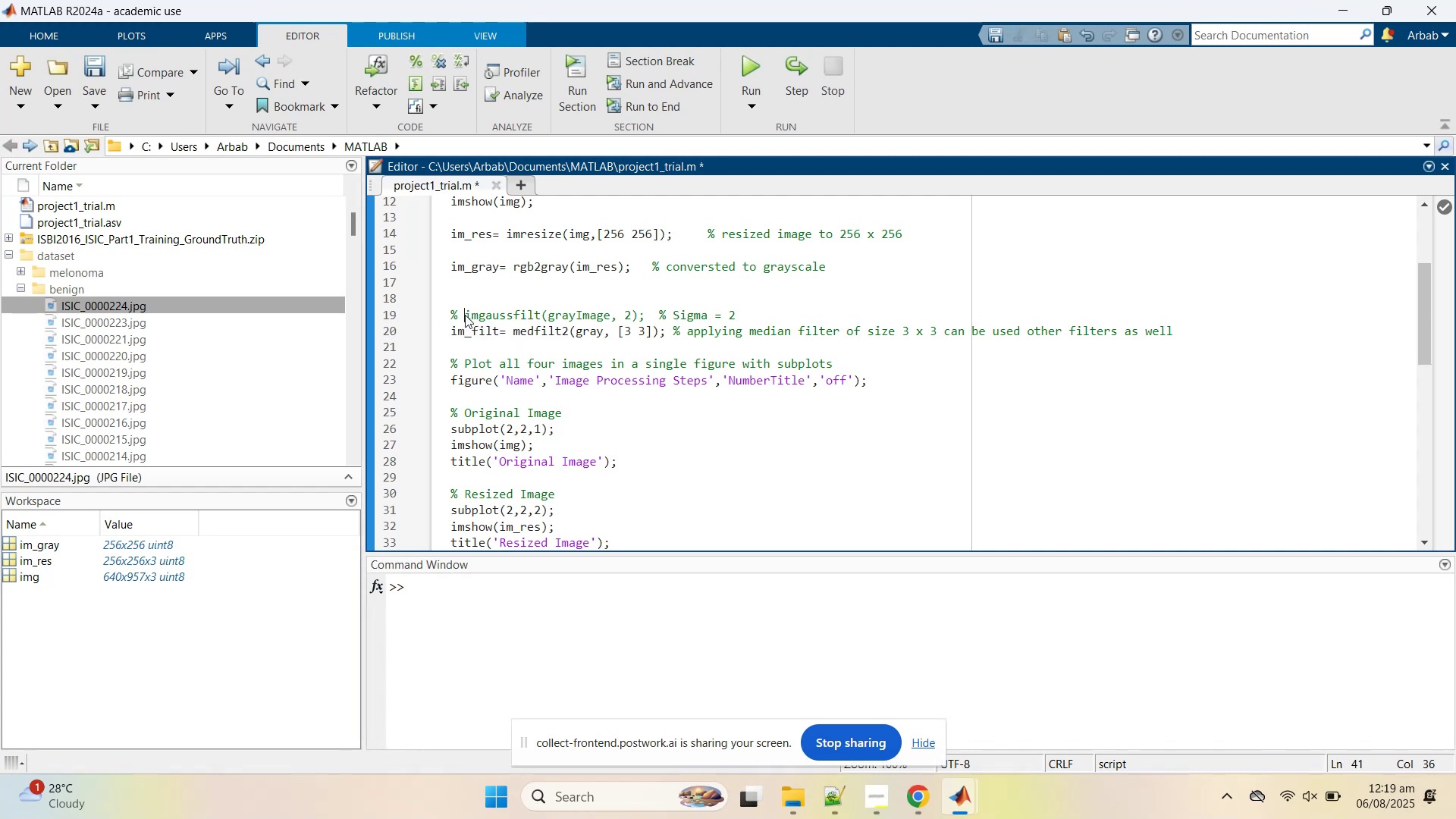 
key(Control+V)
 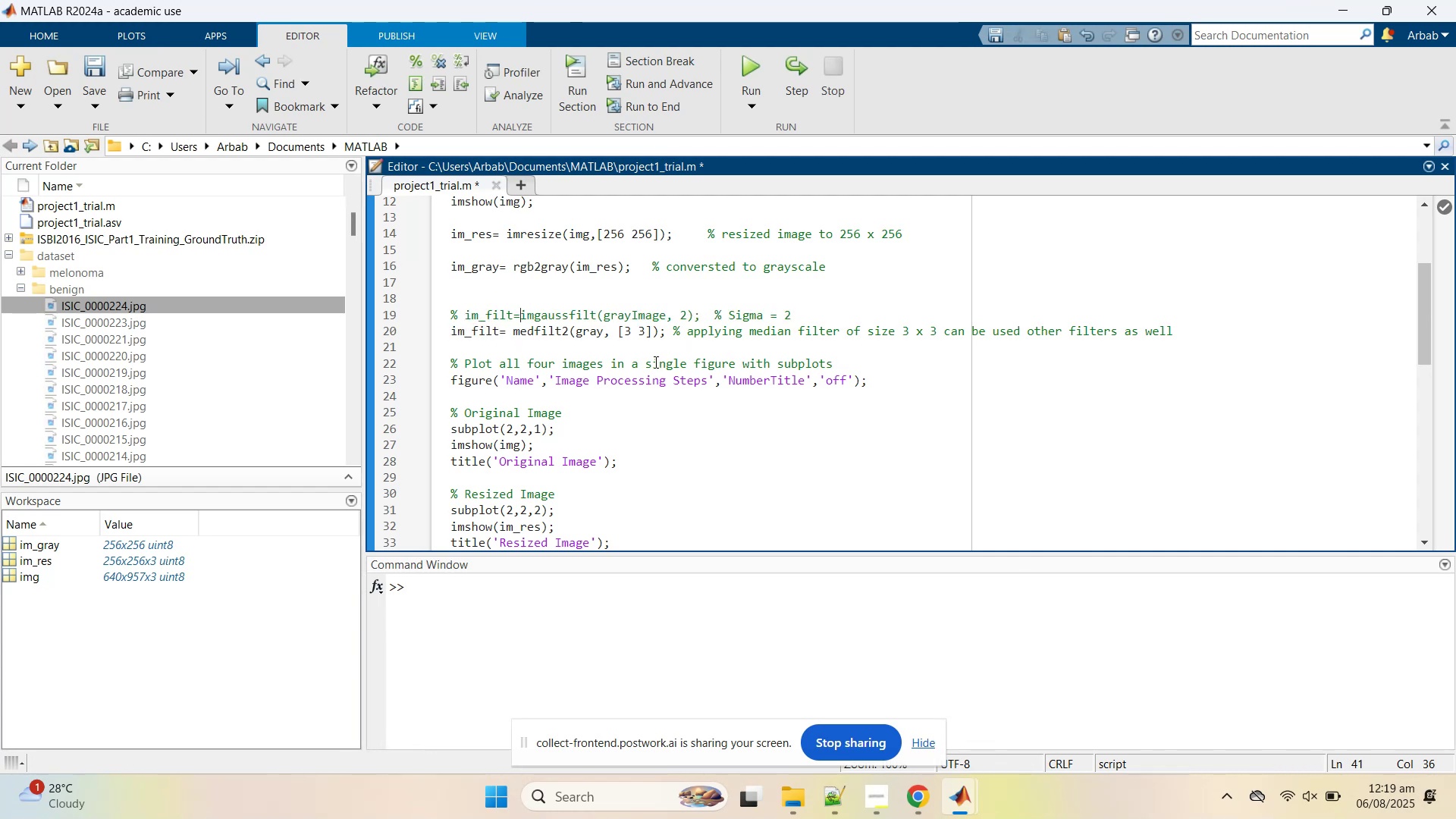 
wait(5.66)
 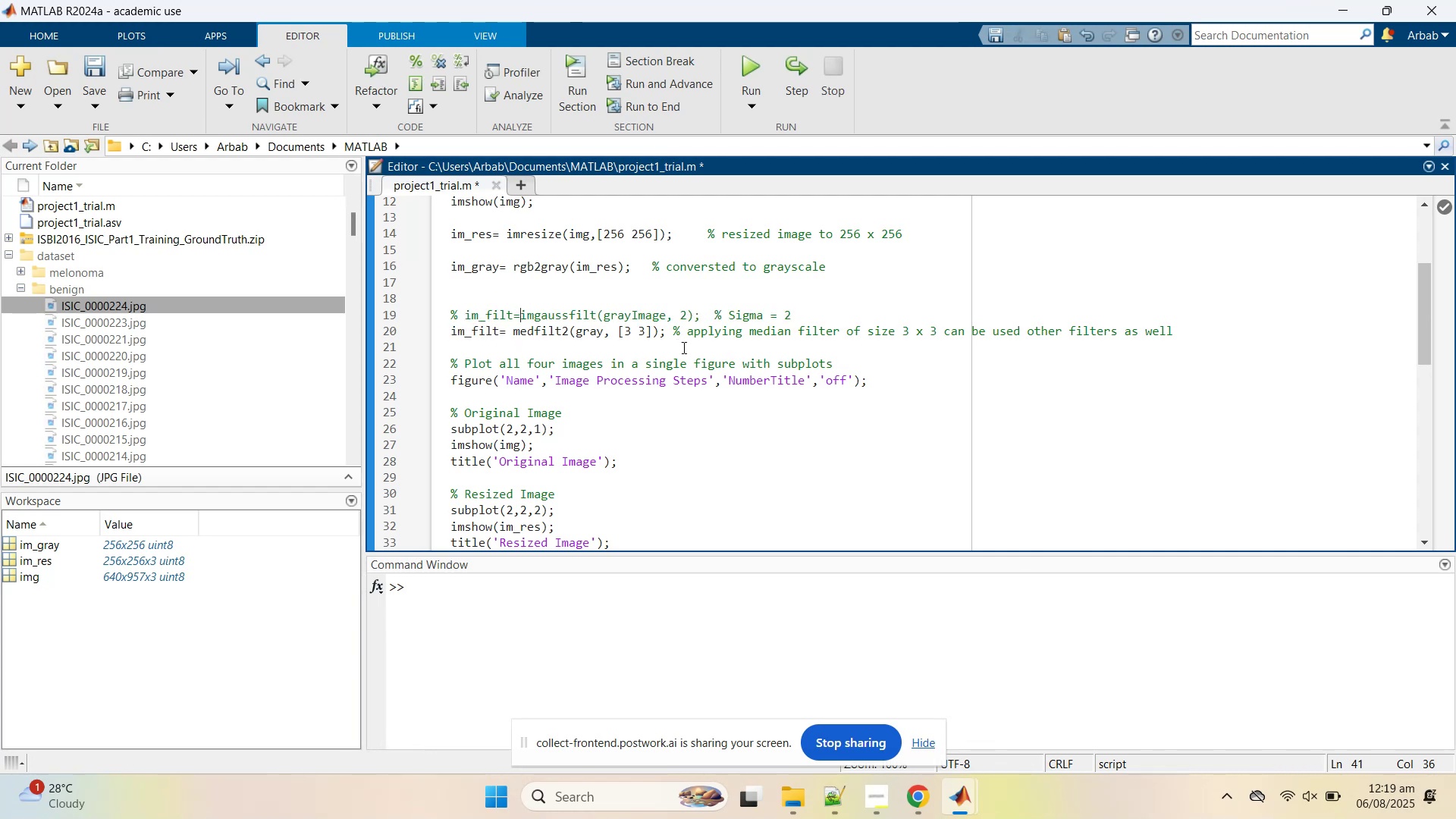 
scroll: coordinate [654, 362], scroll_direction: down, amount: 3.0
 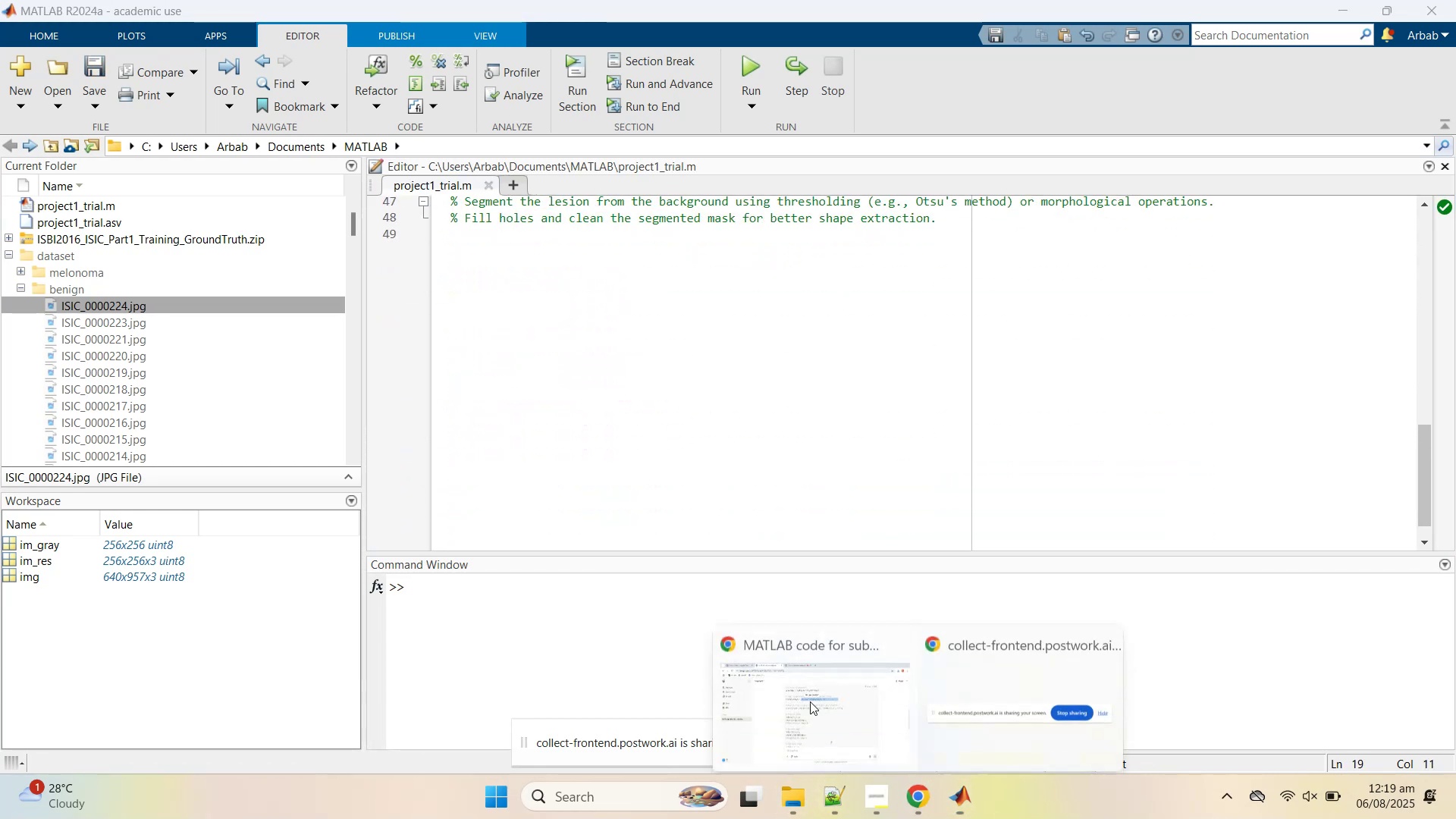 
left_click([802, 698])
 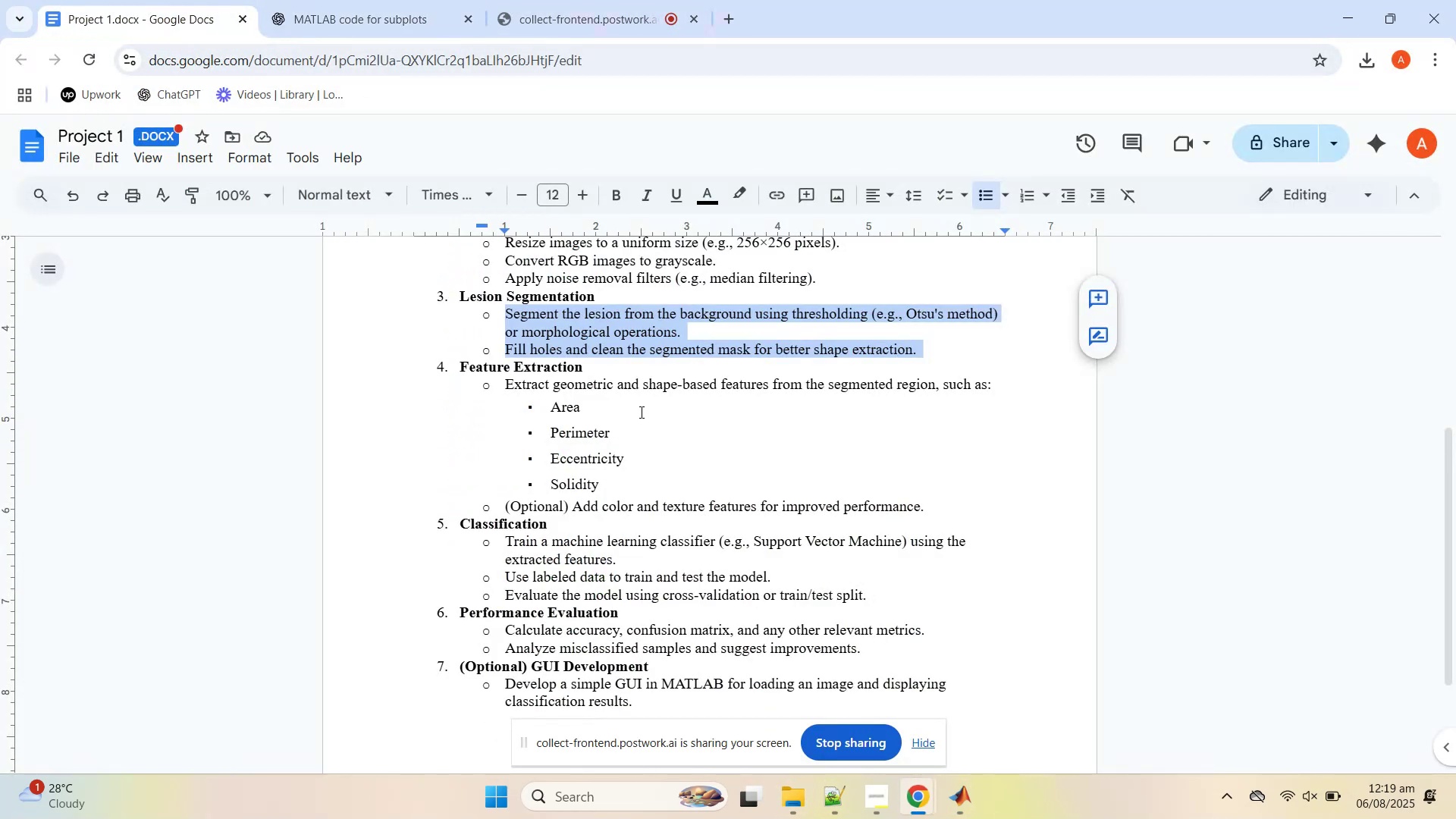 
wait(7.55)
 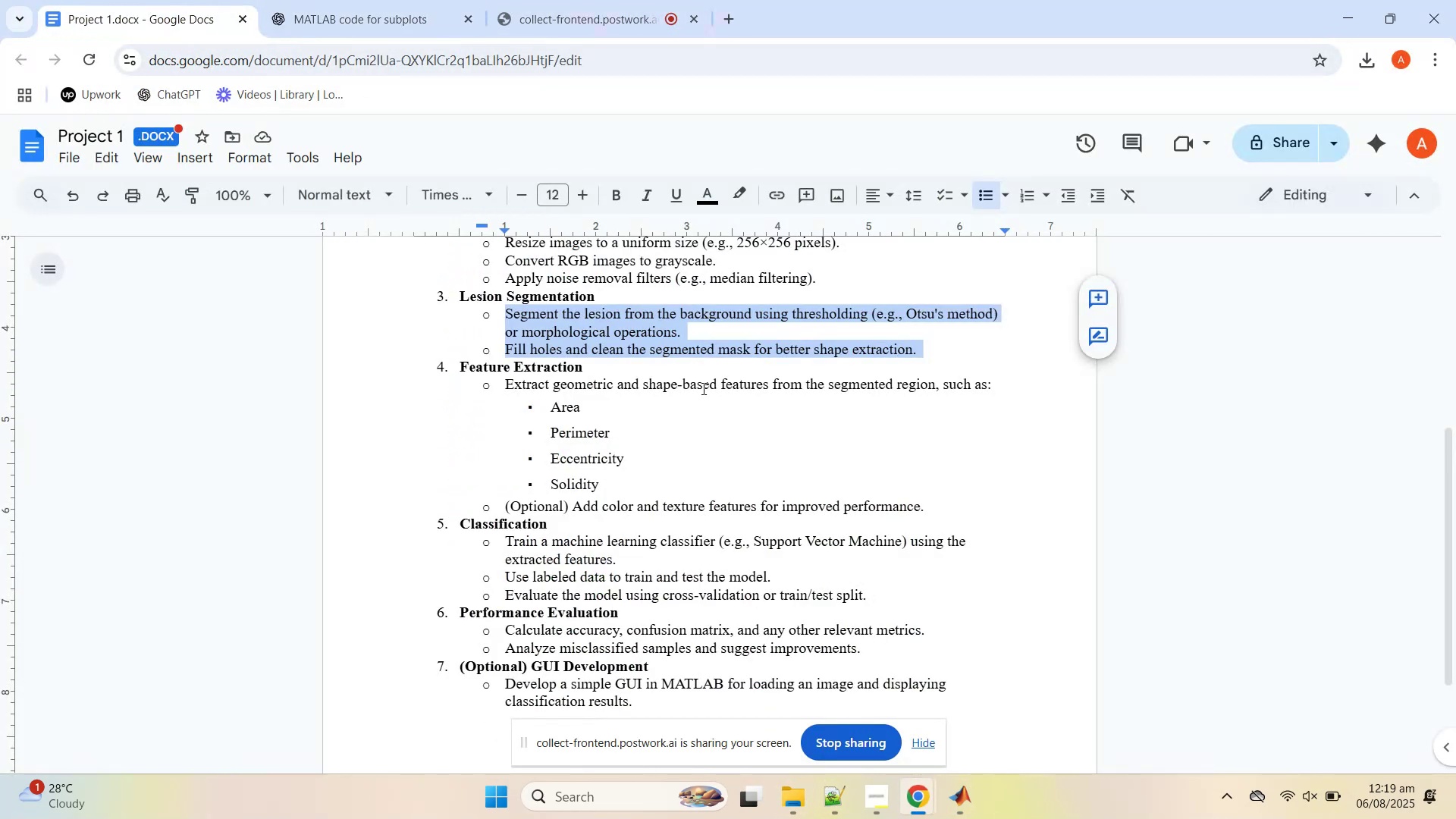 
left_click([571, 380])
 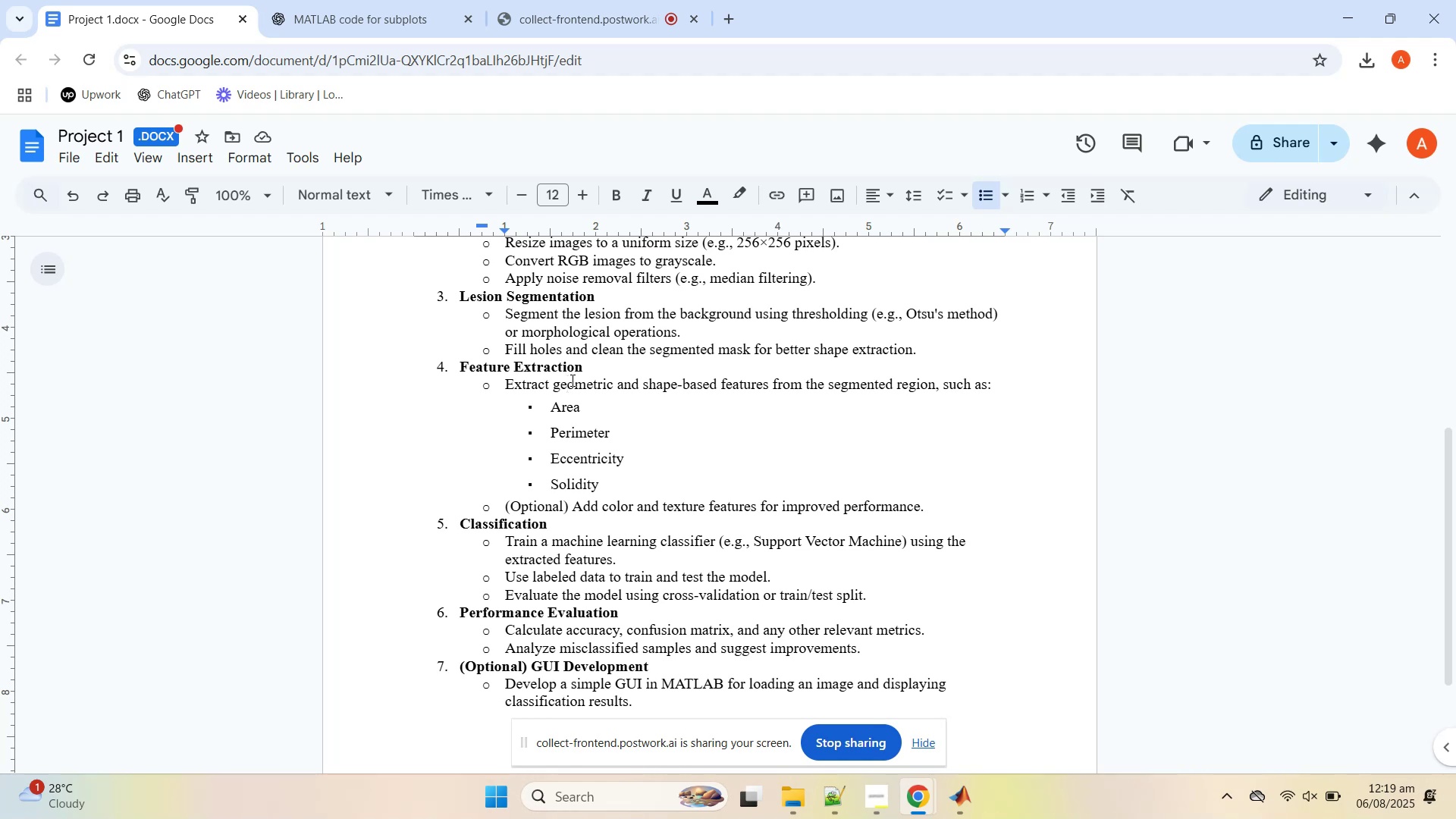 
wait(19.93)
 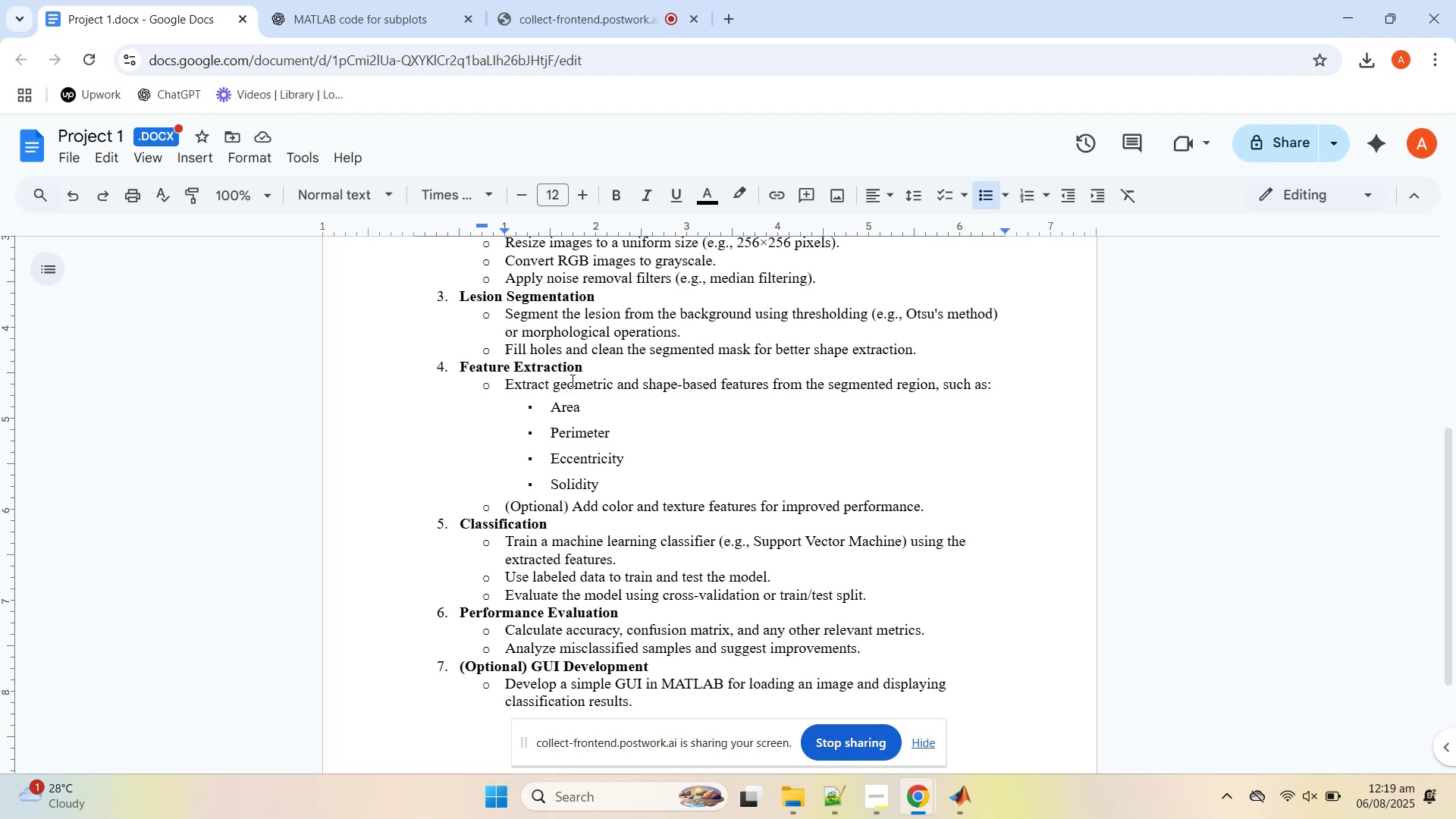 
left_click([708, 441])
 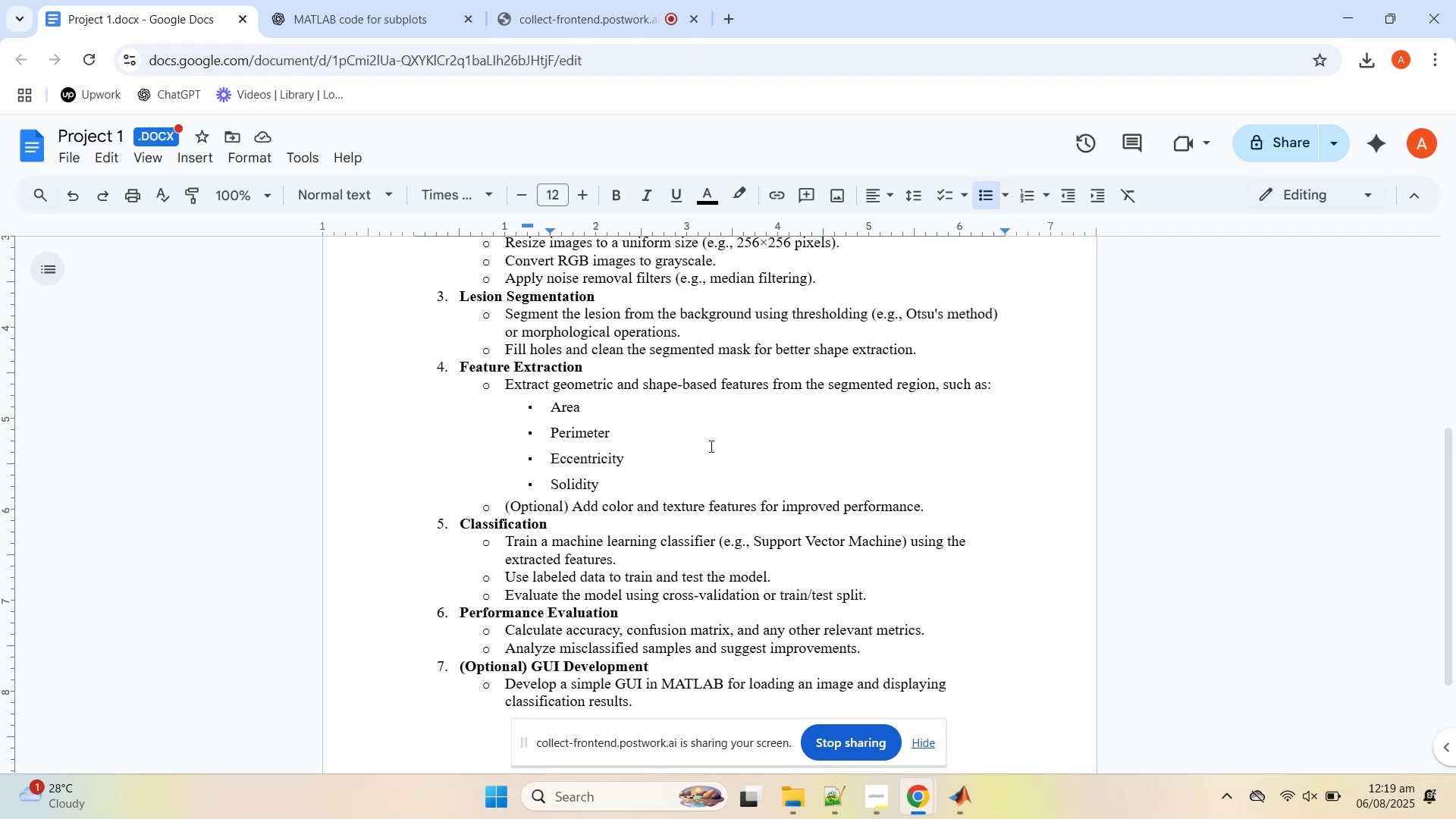 
scroll: coordinate [709, 452], scroll_direction: down, amount: 1.0
 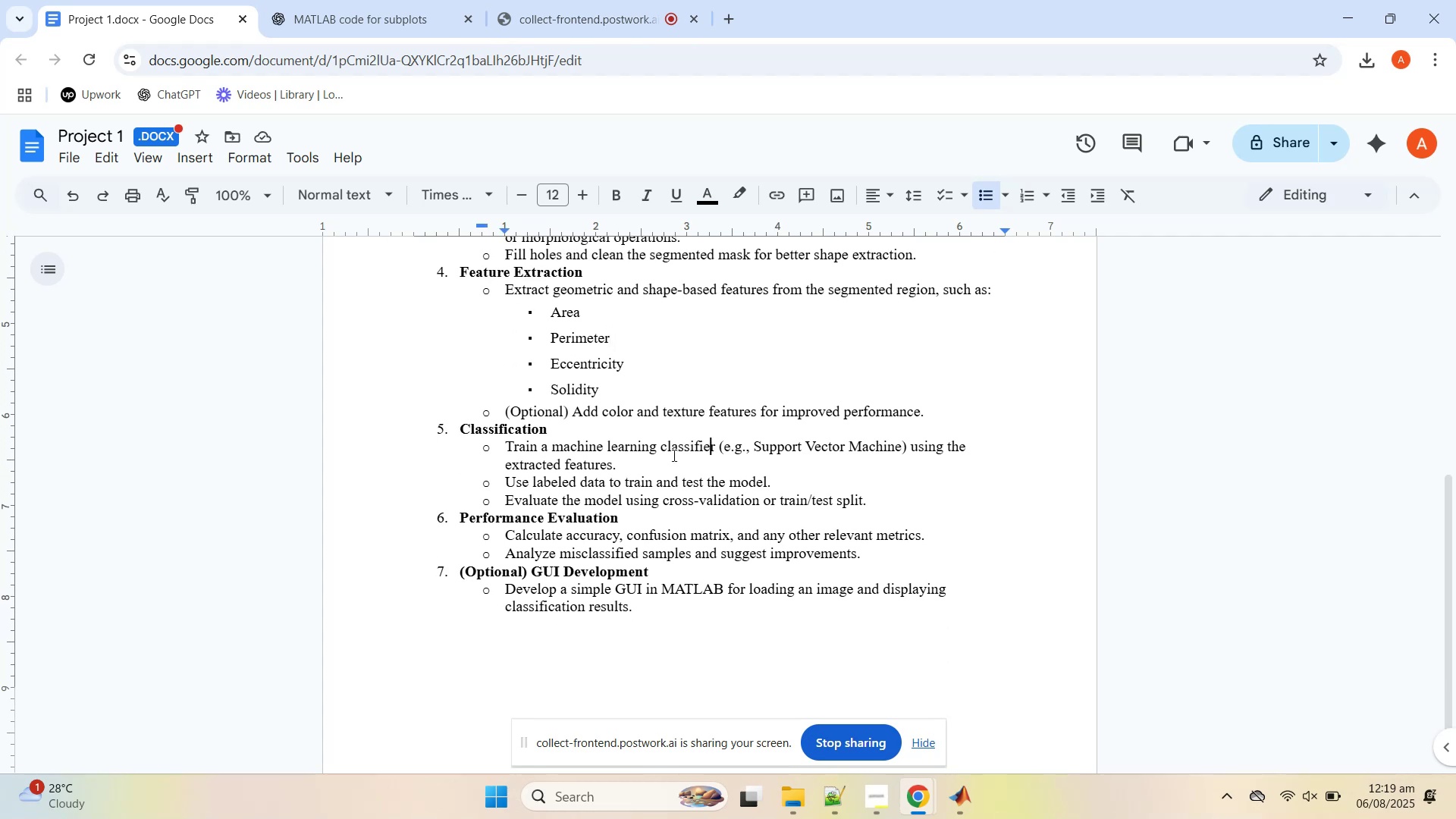 
scroll: coordinate [626, 440], scroll_direction: up, amount: 1.0
 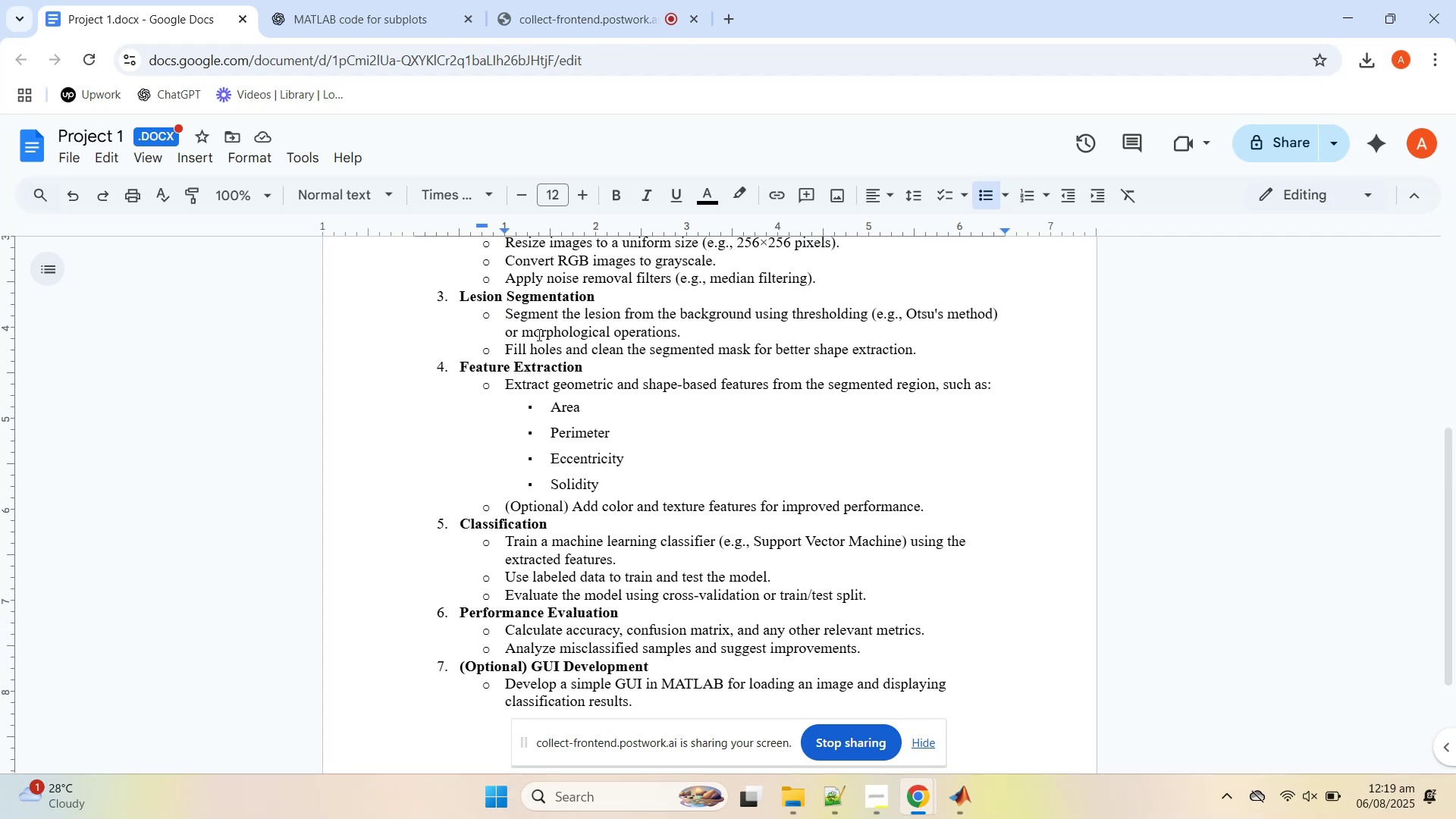 
left_click_drag(start_coordinate=[510, 314], to_coordinate=[714, 328])
 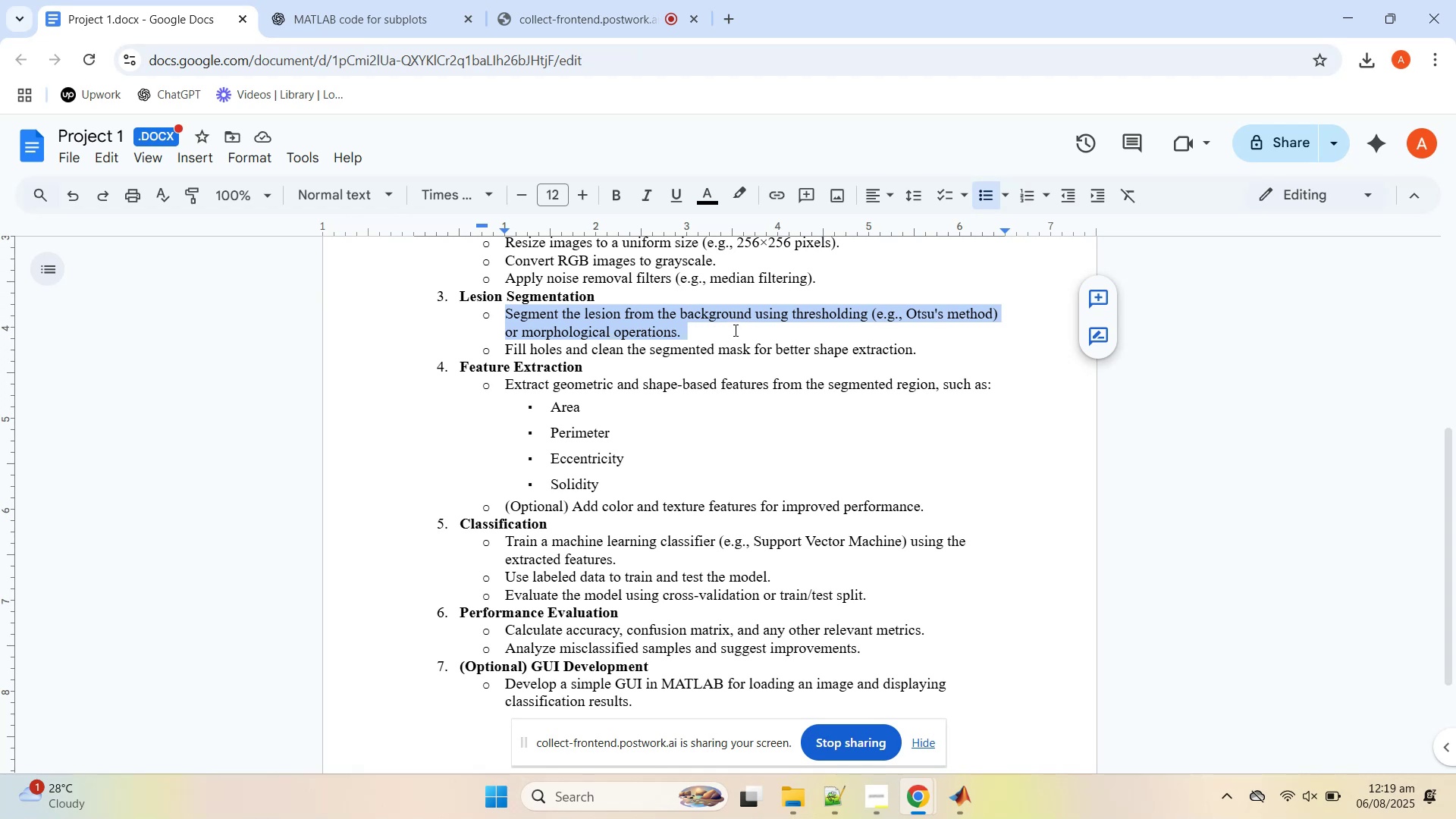 
wait(15.58)
 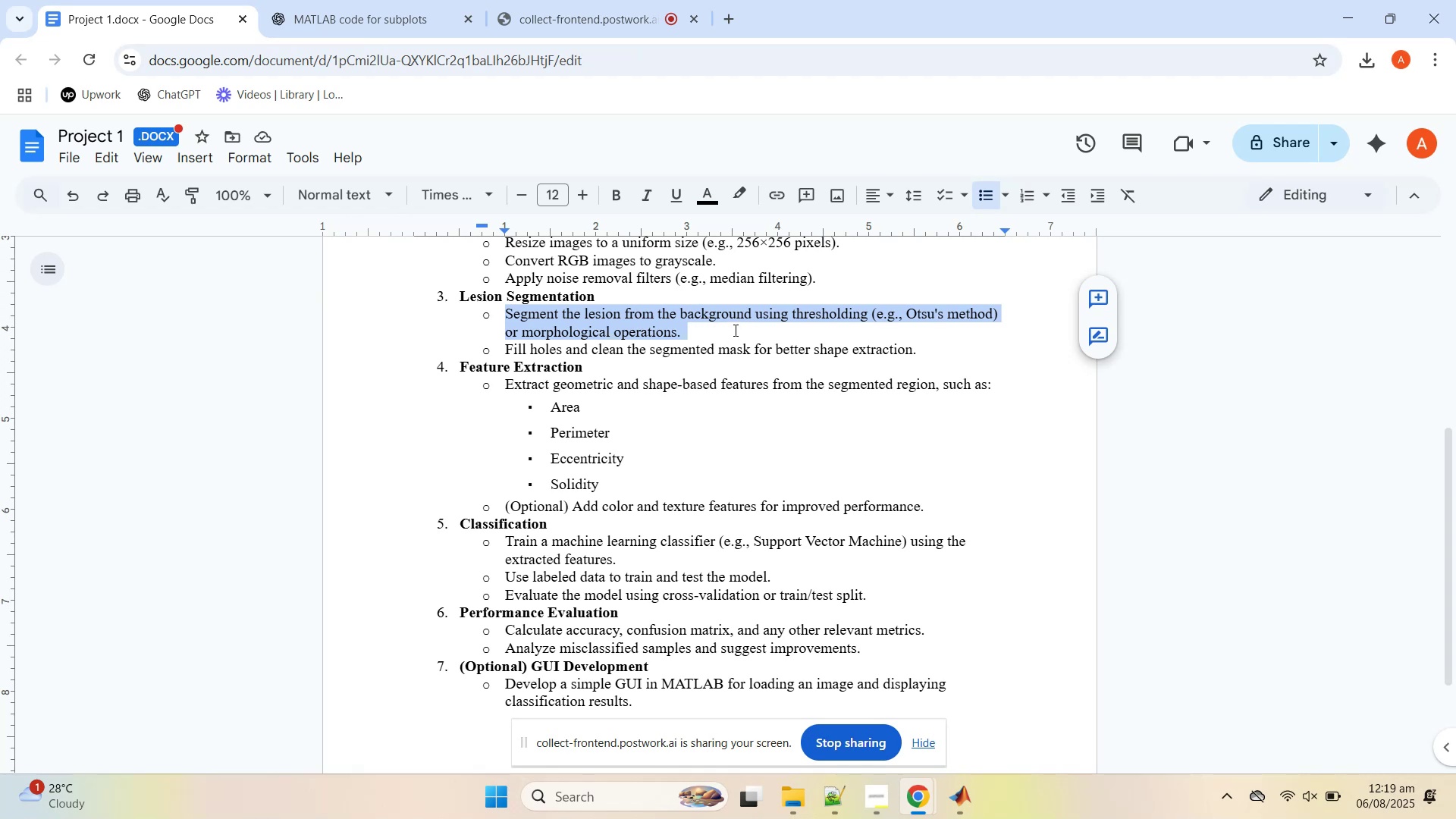 
left_click([704, 336])
 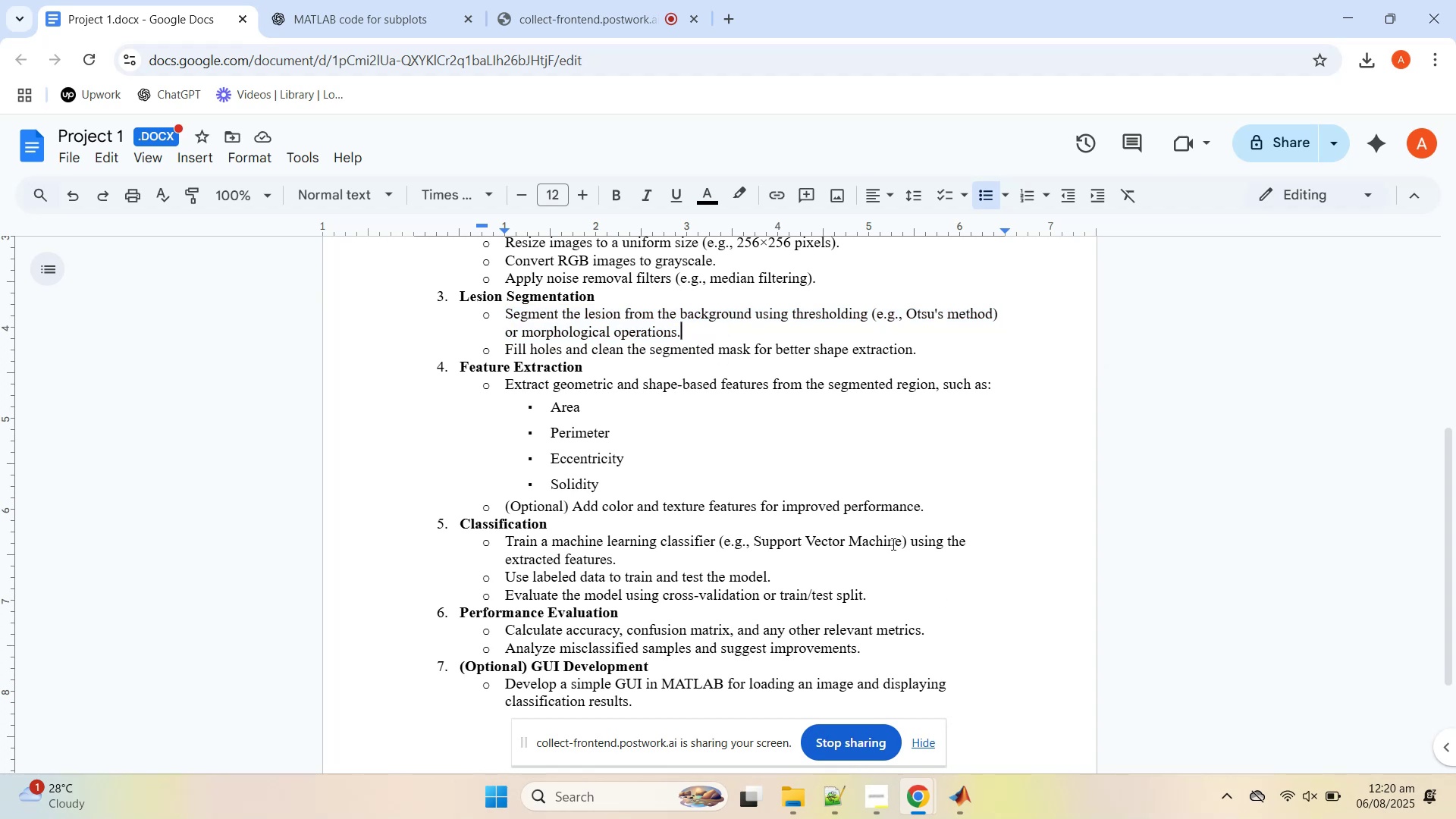 
left_click([699, 404])
 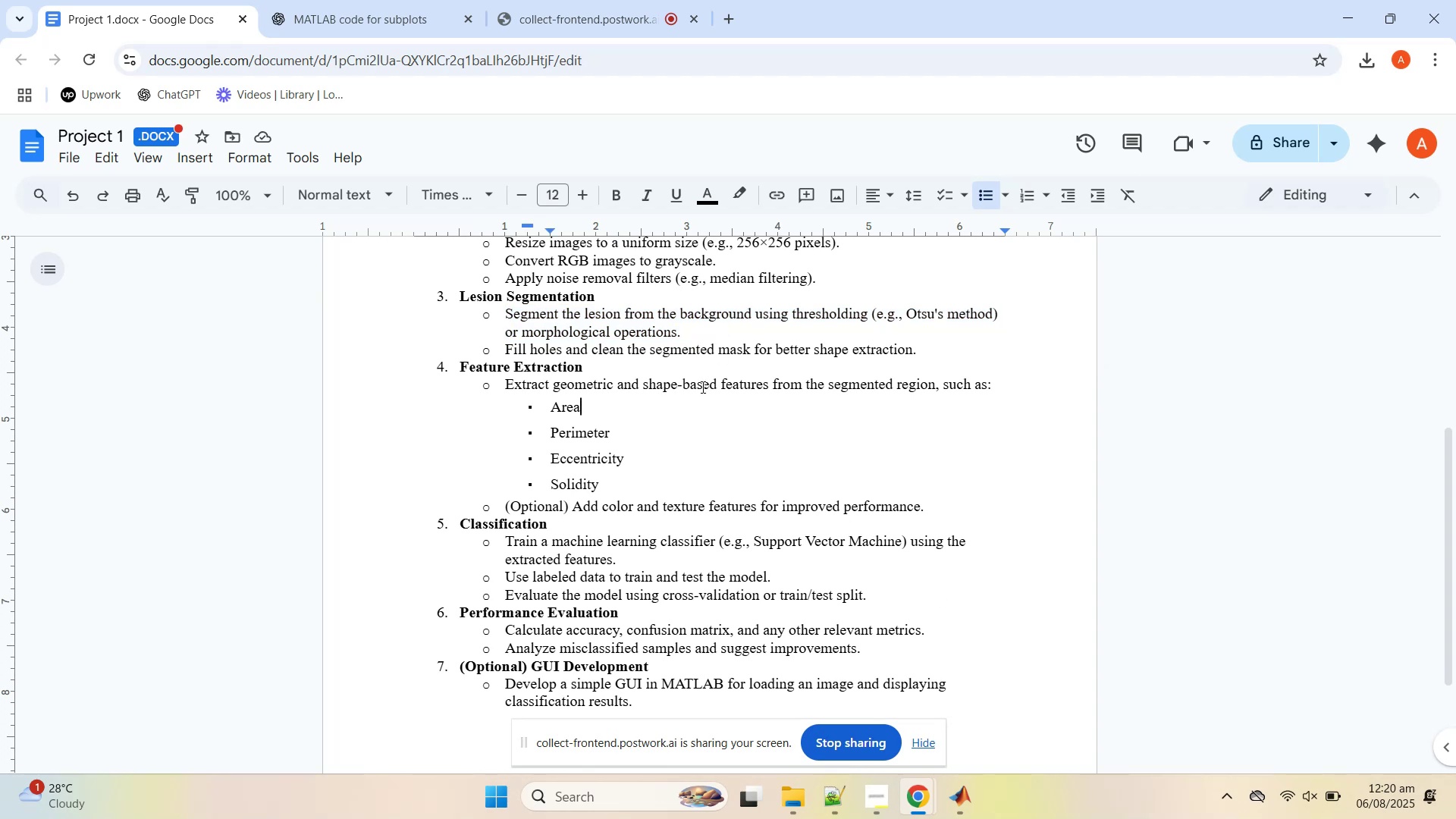 
left_click([995, 439])
 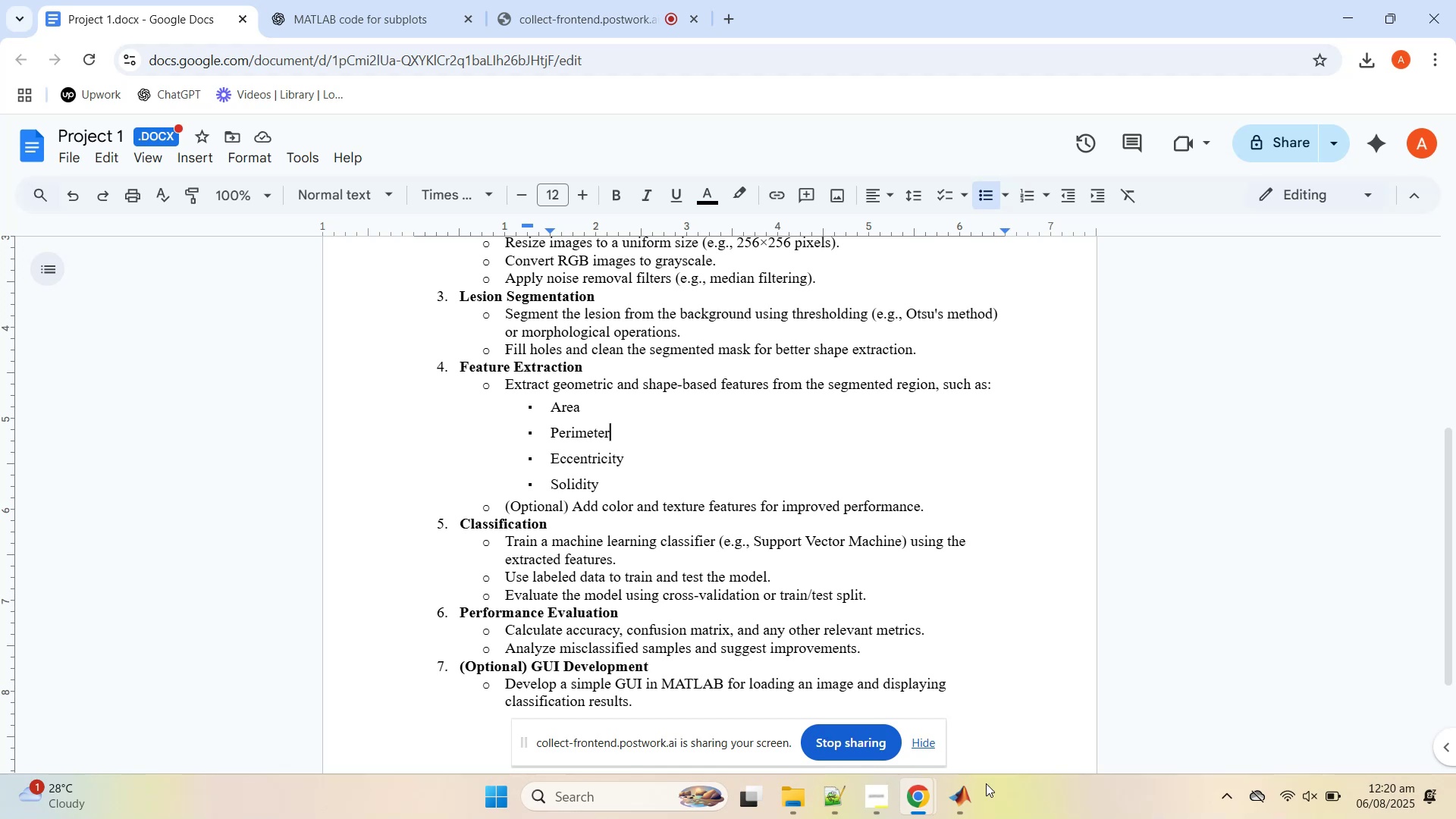 
left_click([969, 792])
 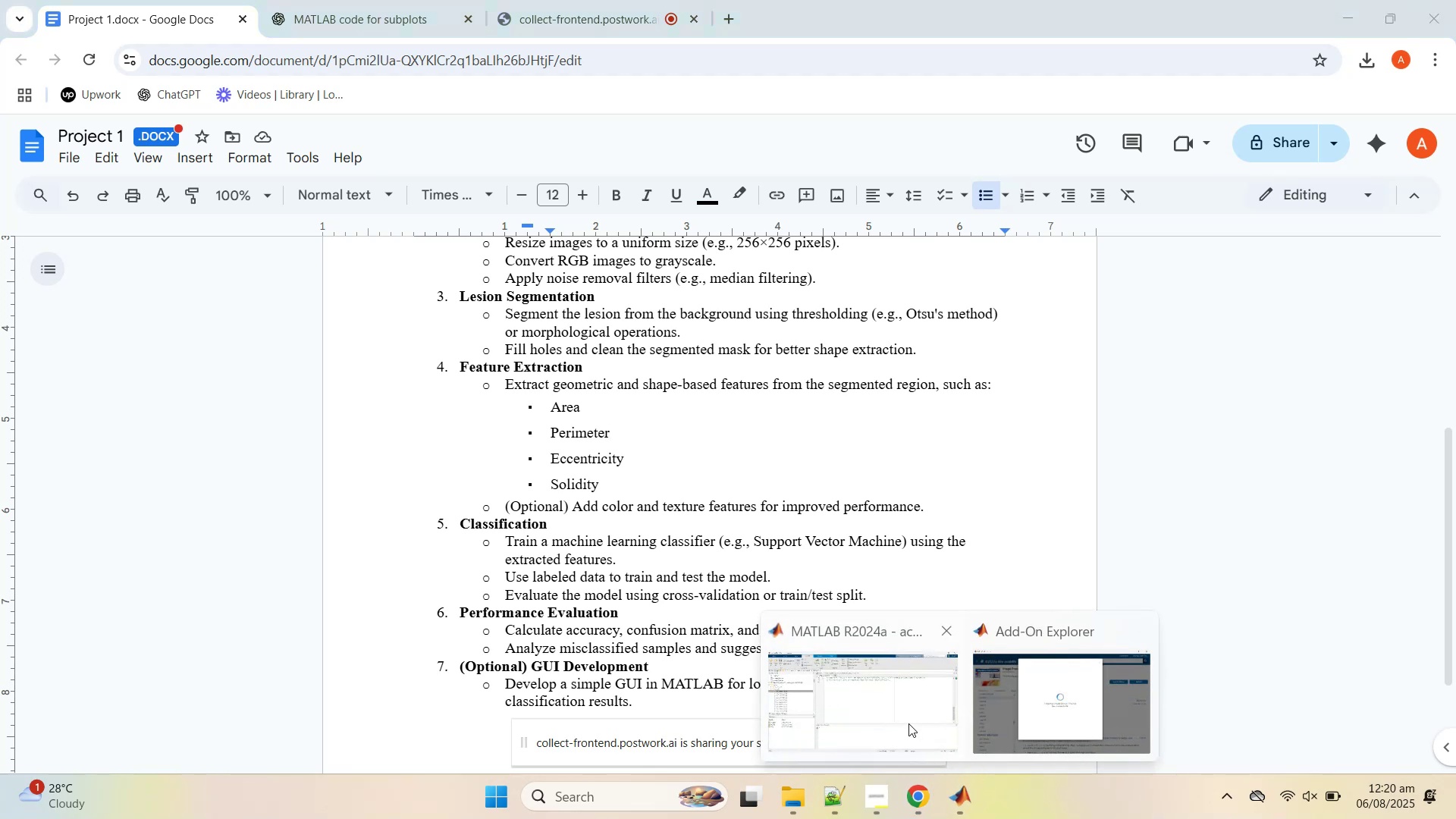 
left_click([908, 723])
 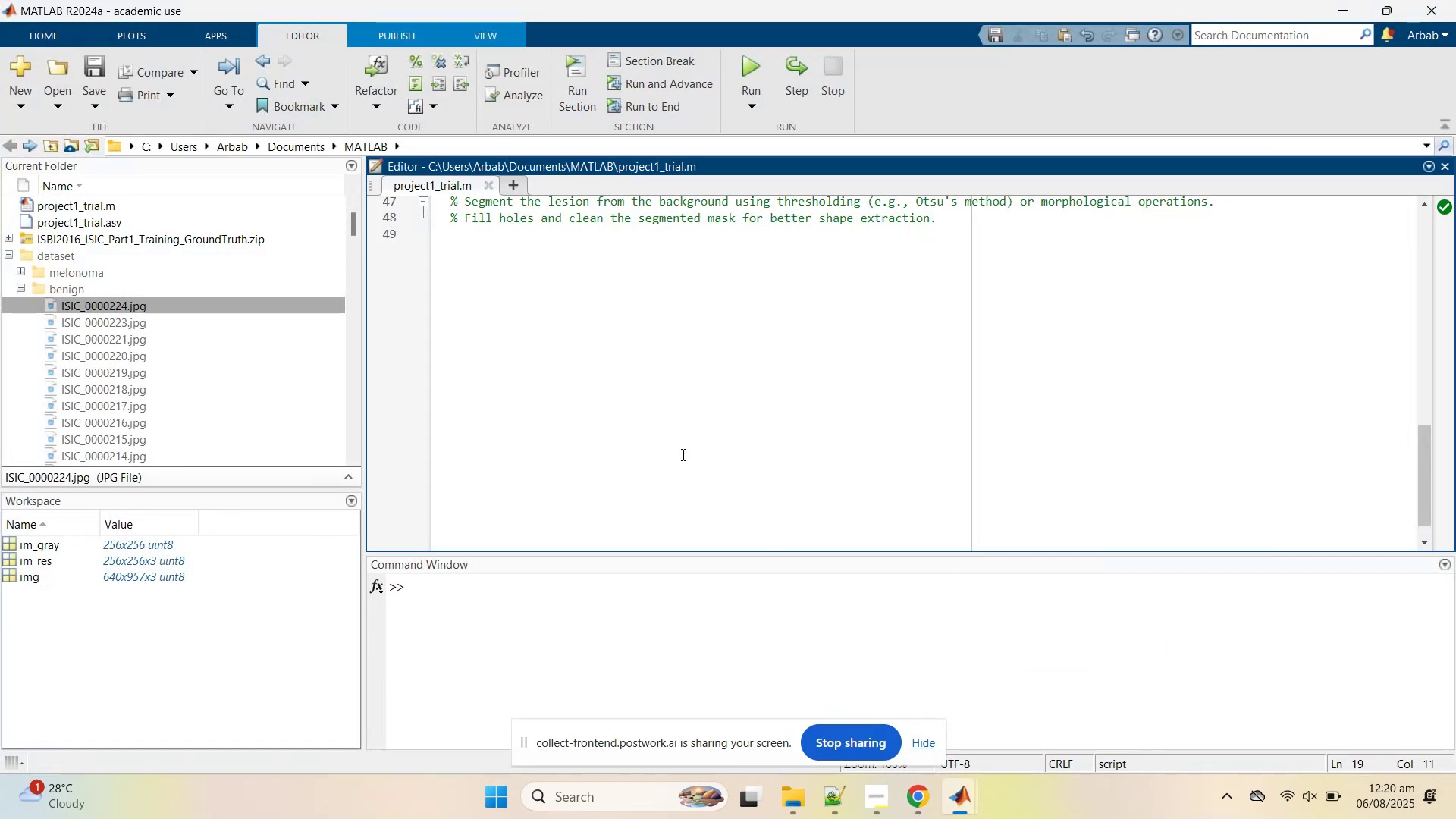 
scroll: coordinate [682, 439], scroll_direction: up, amount: 1.0
 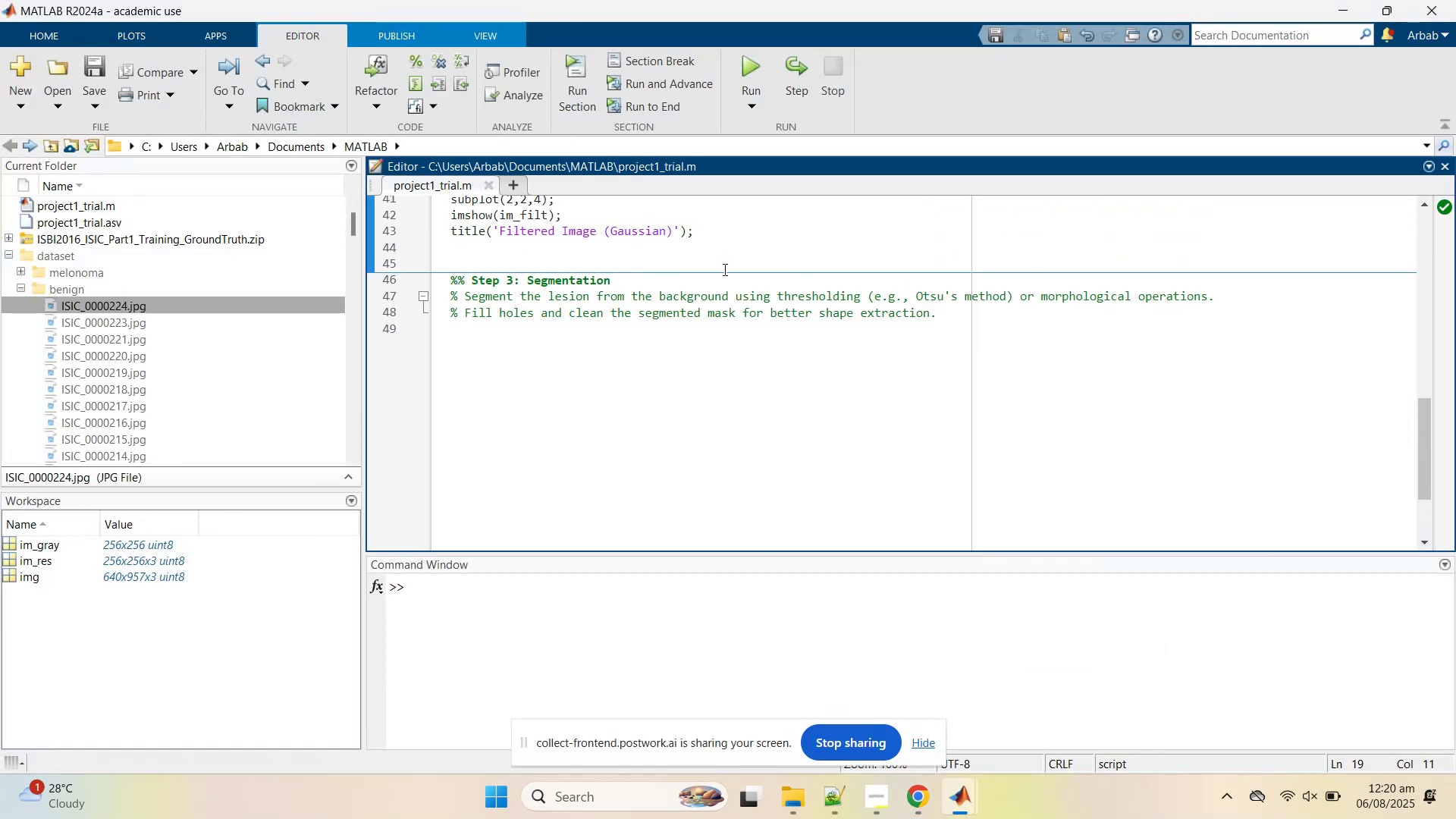 
left_click([708, 283])
 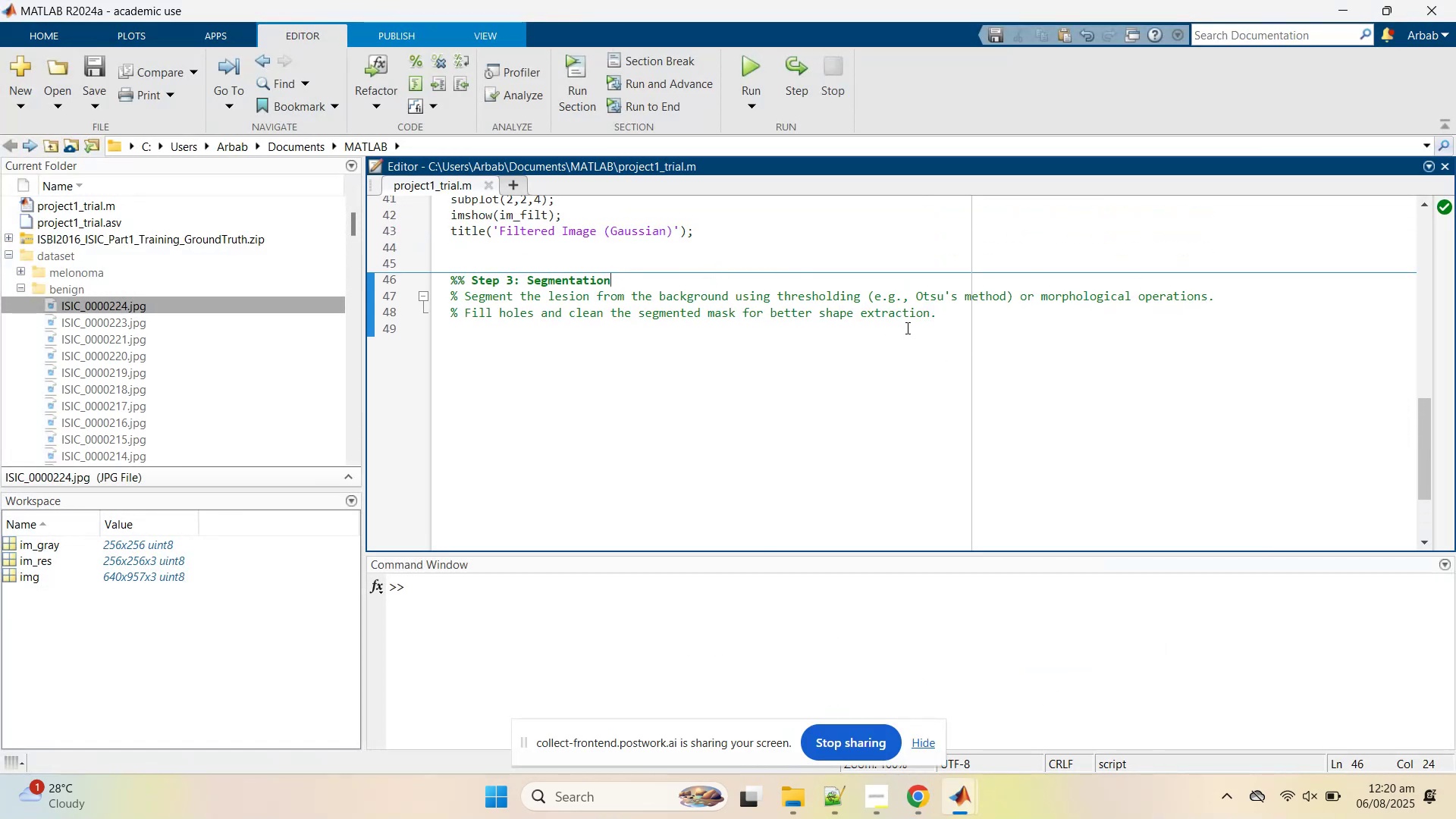 
left_click_drag(start_coordinate=[917, 316], to_coordinate=[433, 301])
 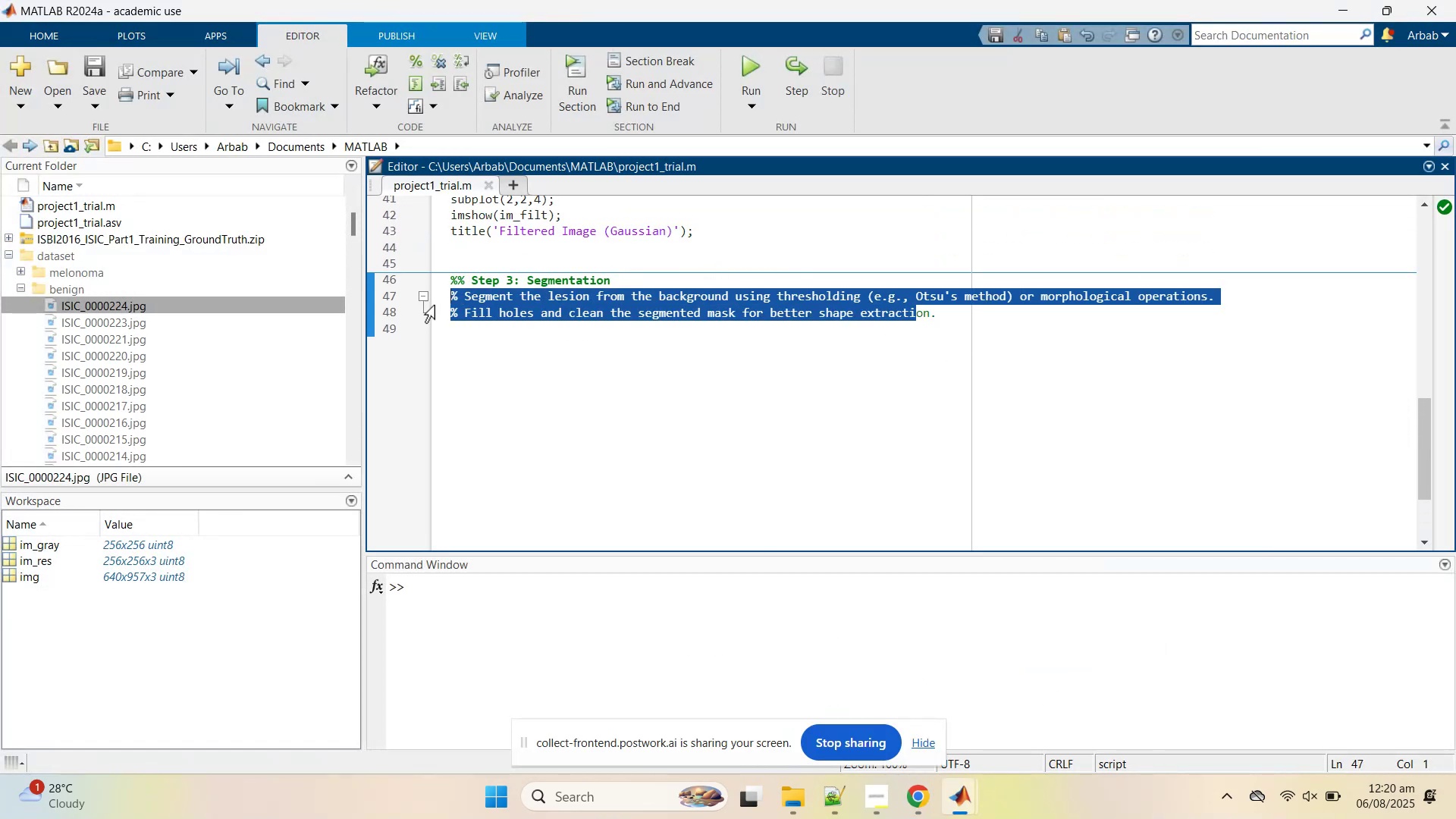 
key(Control+C)
 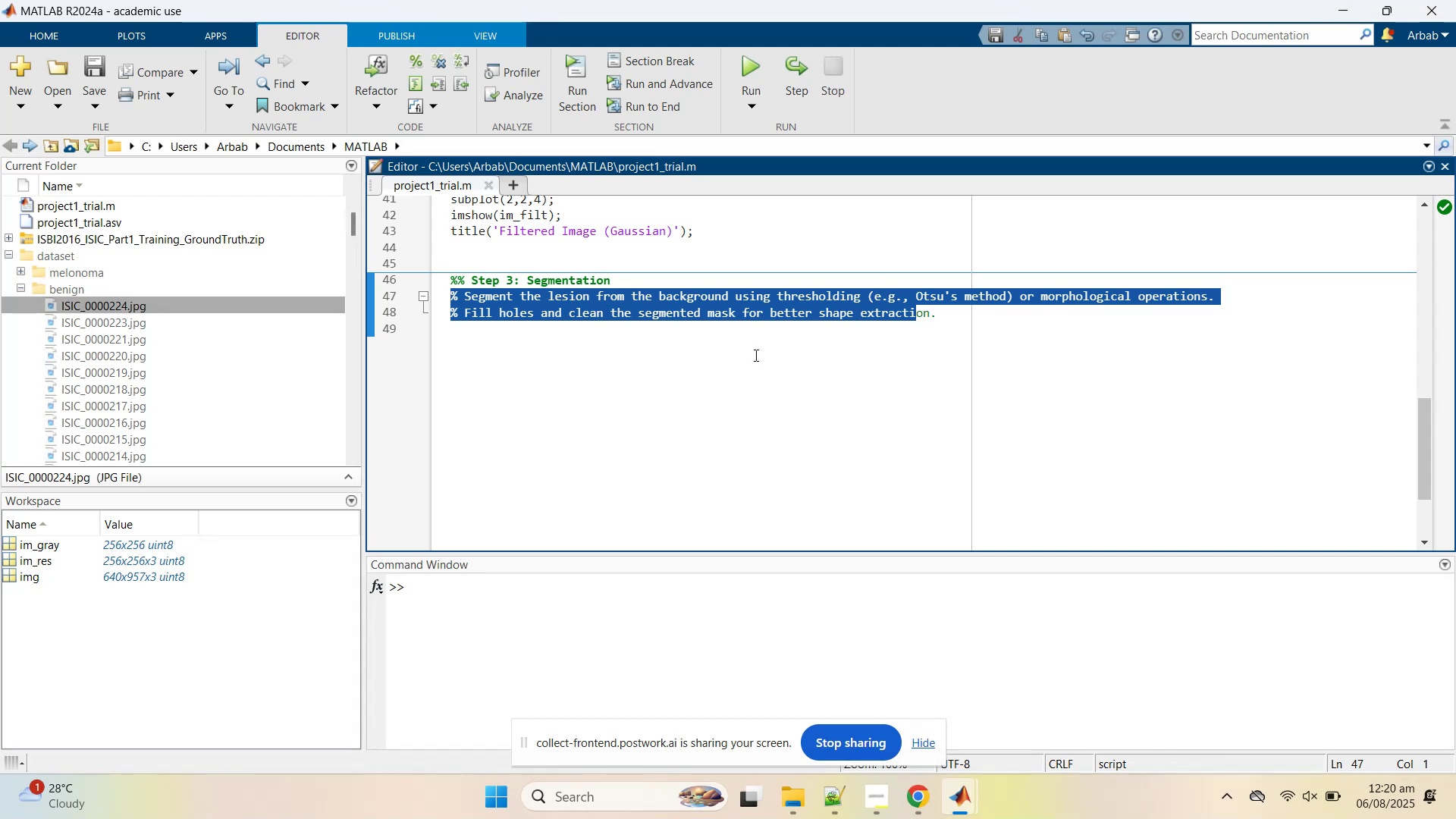 
left_click([948, 318])
 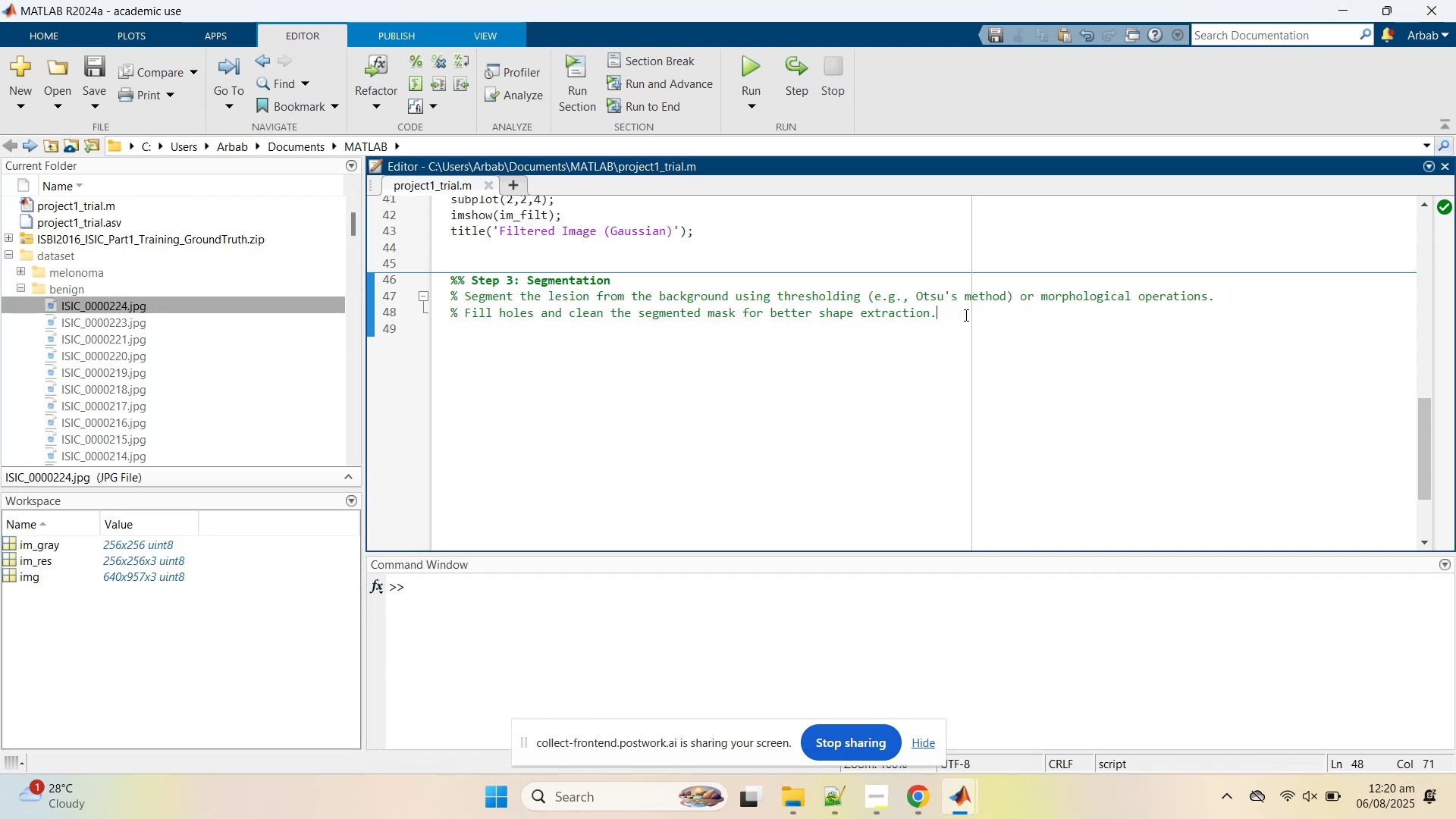 
left_click_drag(start_coordinate=[965, 313], to_coordinate=[428, 300])
 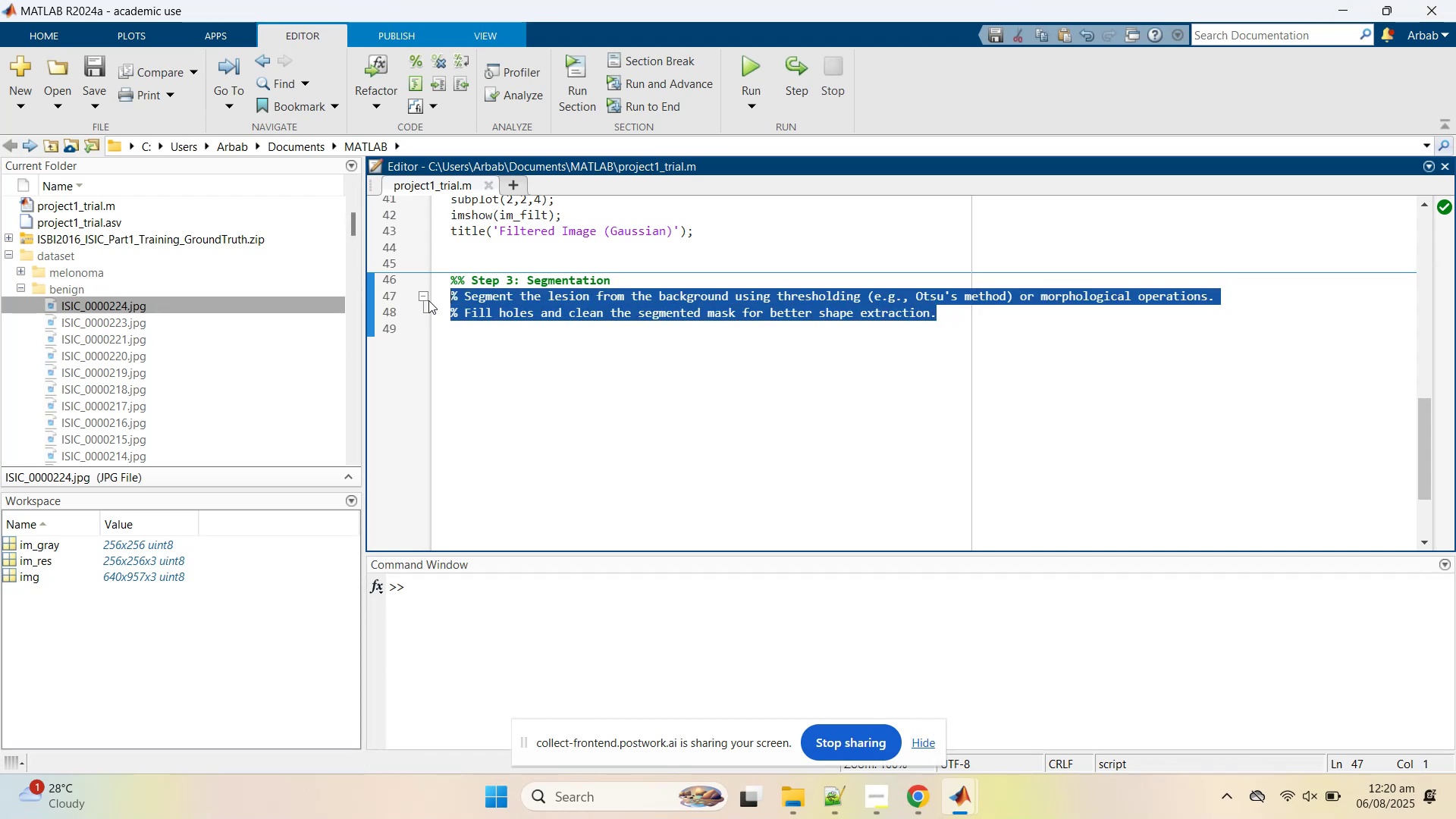 
key(Control+C)
 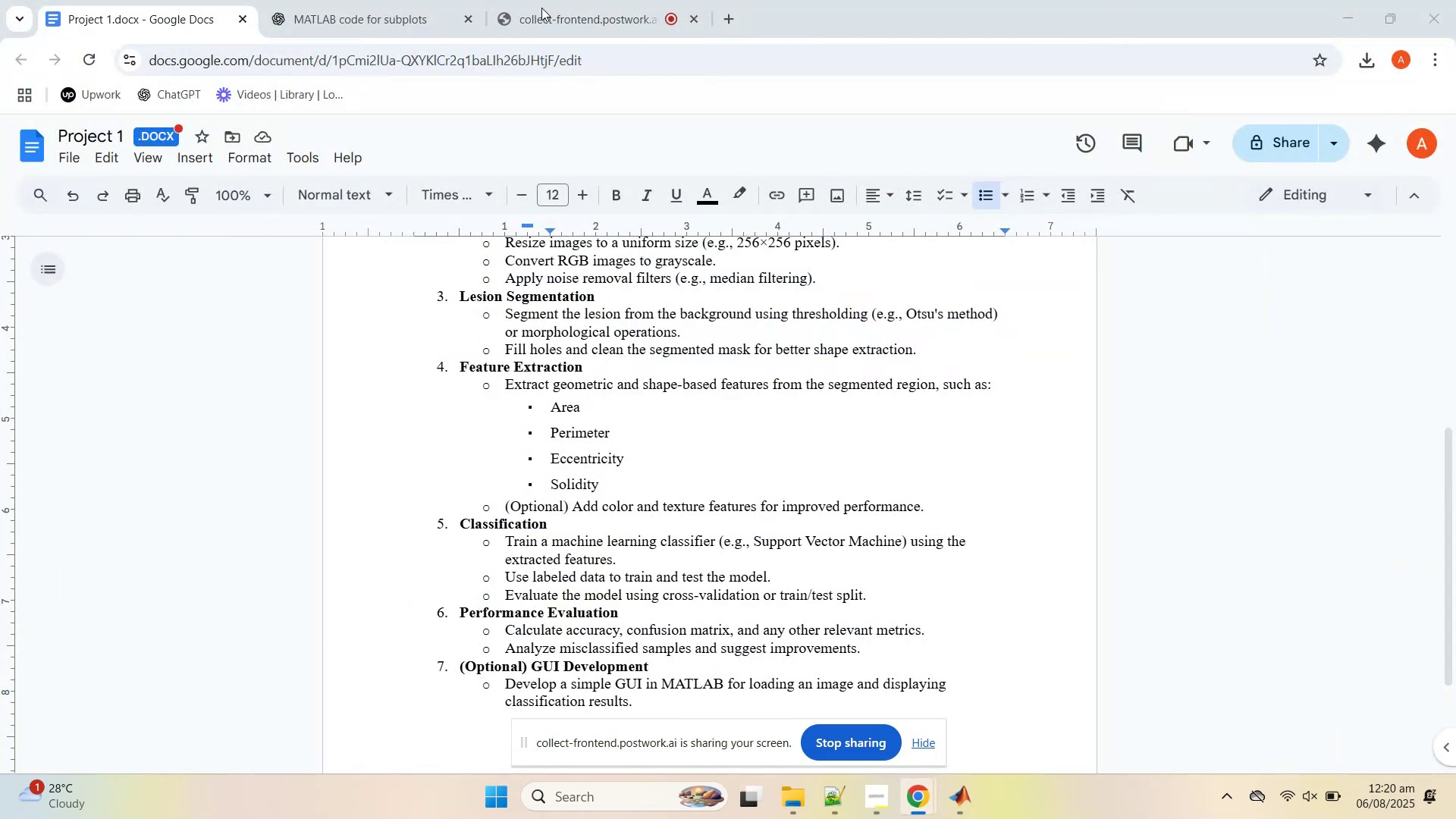 
double_click([431, 2])
 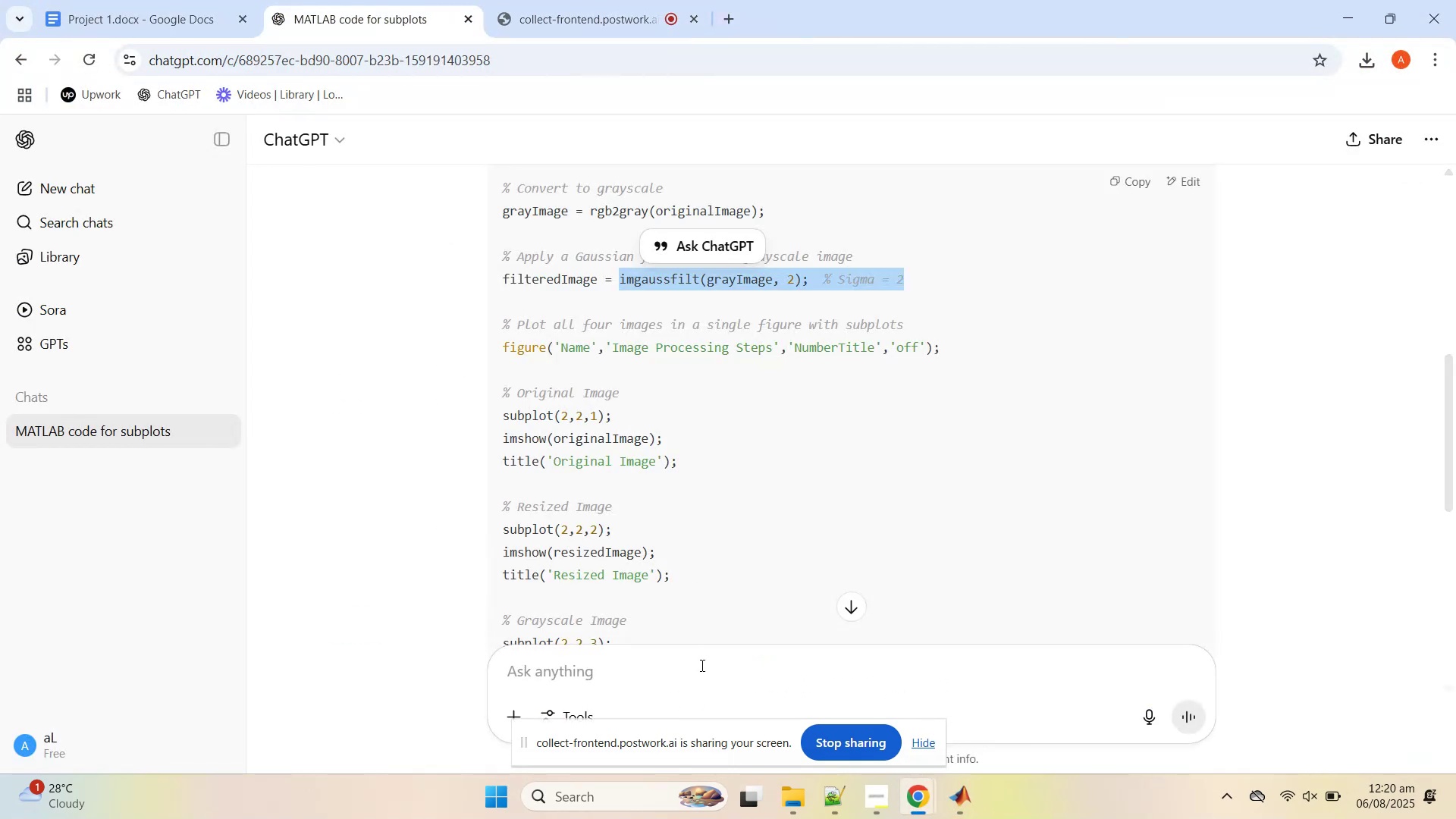 
left_click([701, 666])
 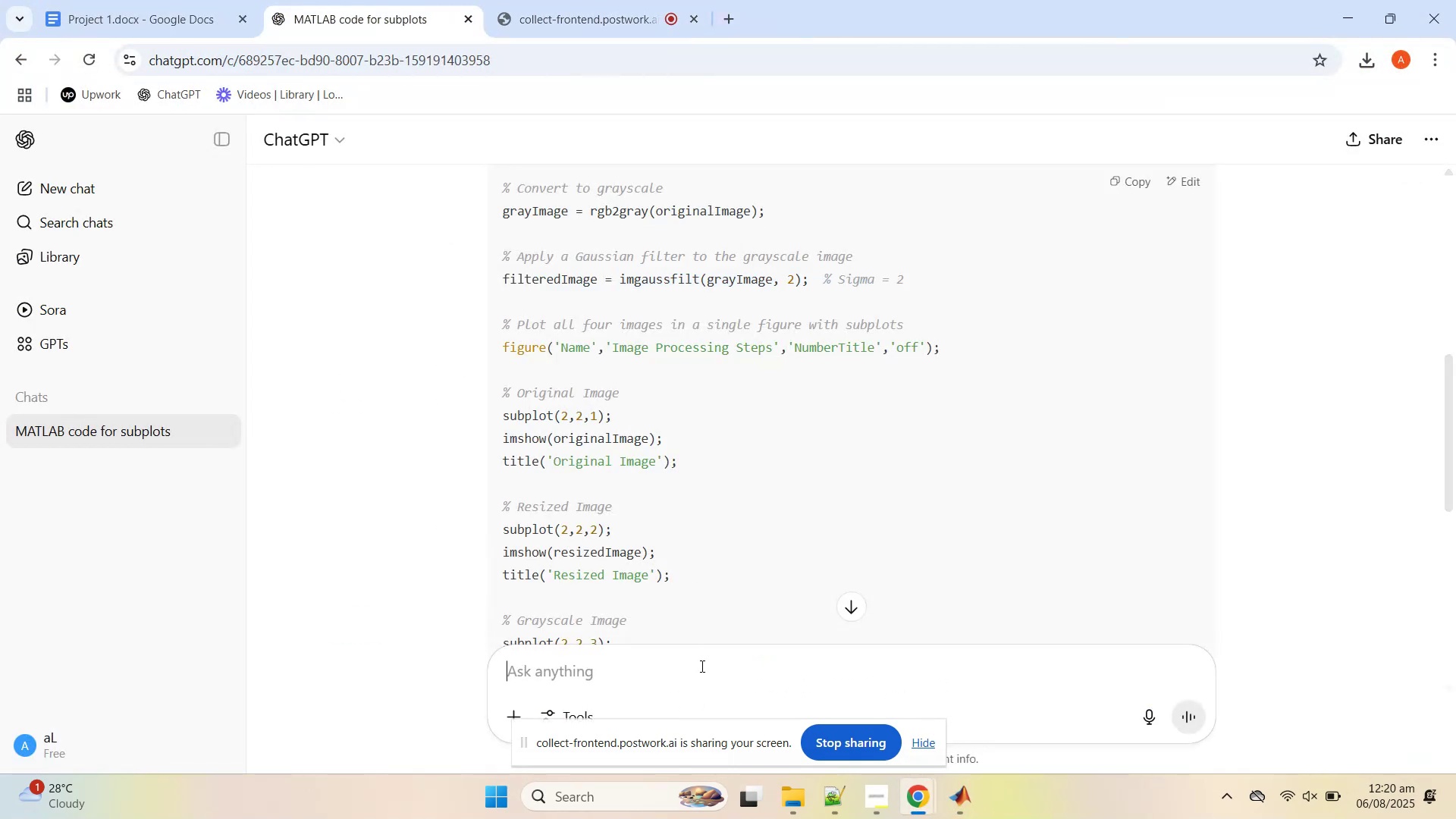 
key(Control+V)
 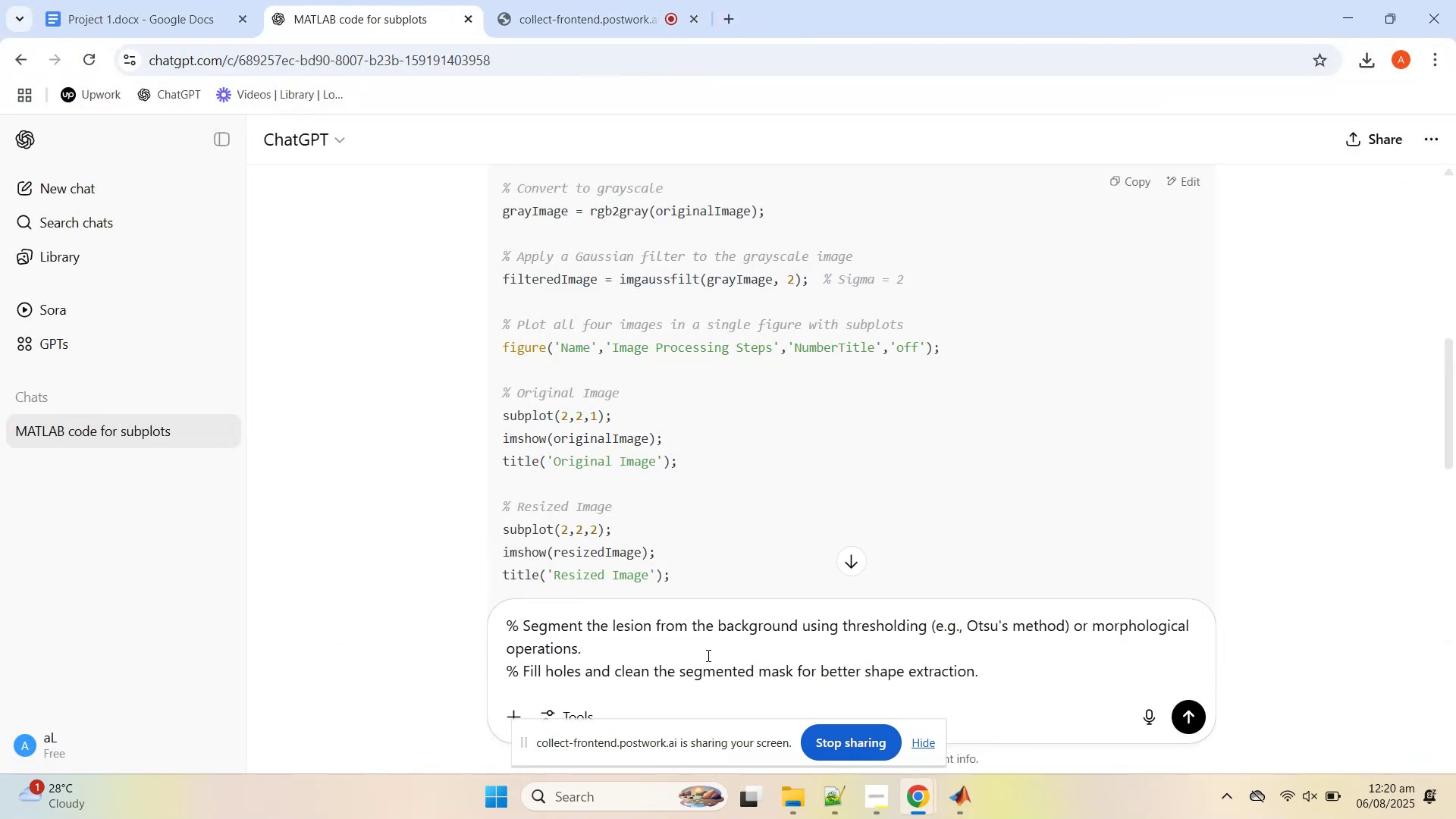 
key(Enter)
 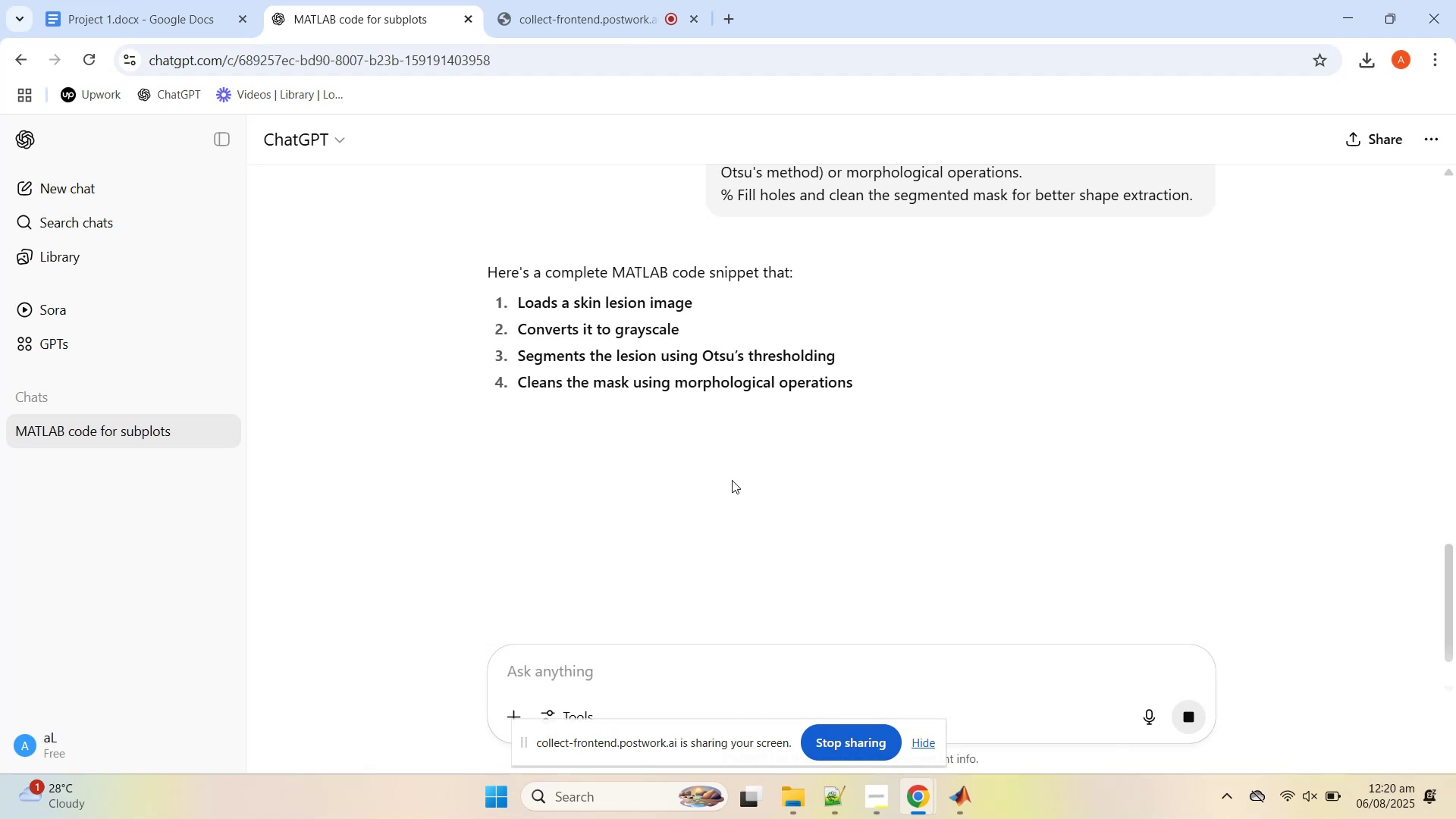 
scroll: coordinate [731, 482], scroll_direction: down, amount: 38.0
 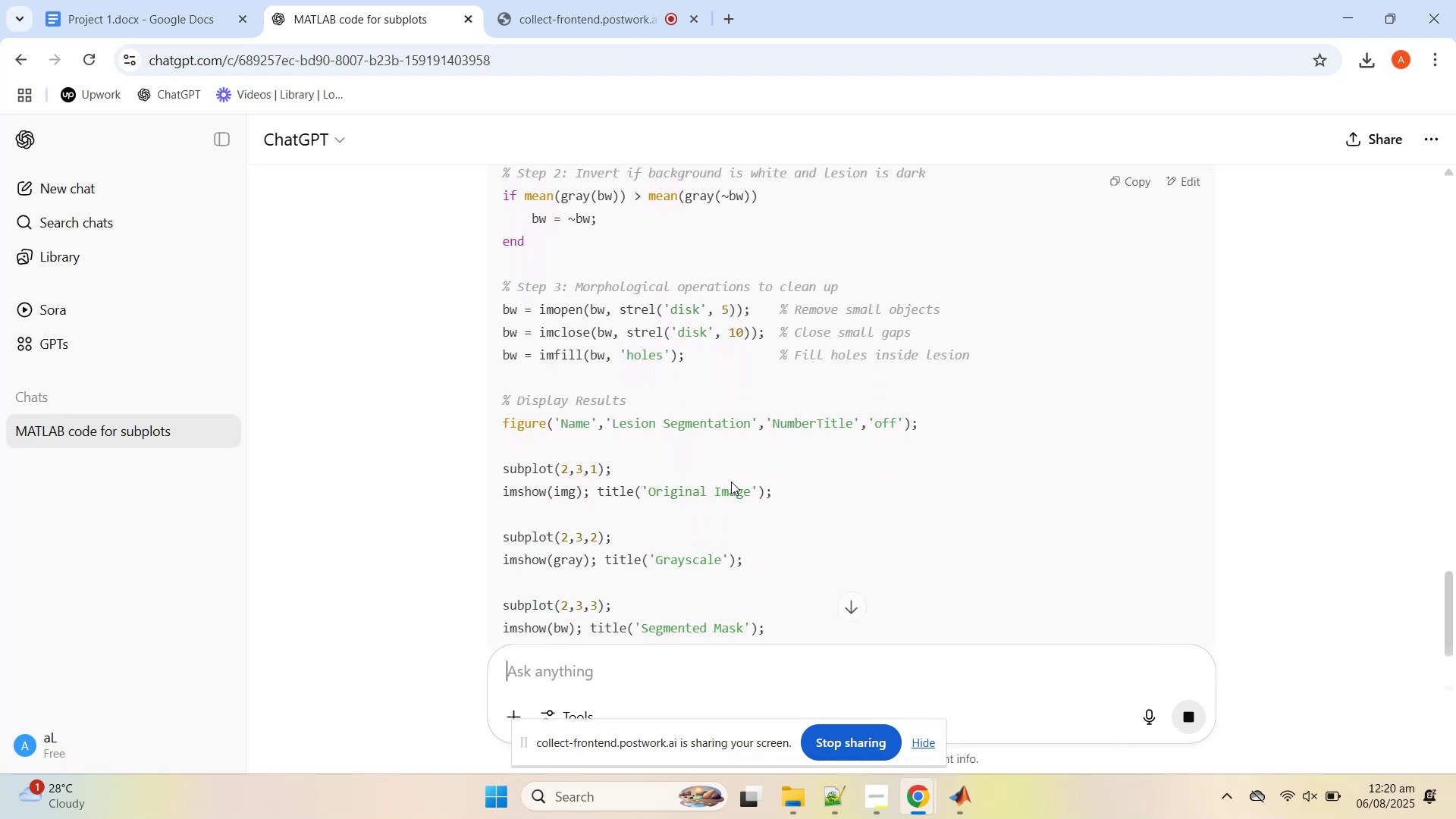 
scroll: coordinate [731, 482], scroll_direction: up, amount: 2.0
 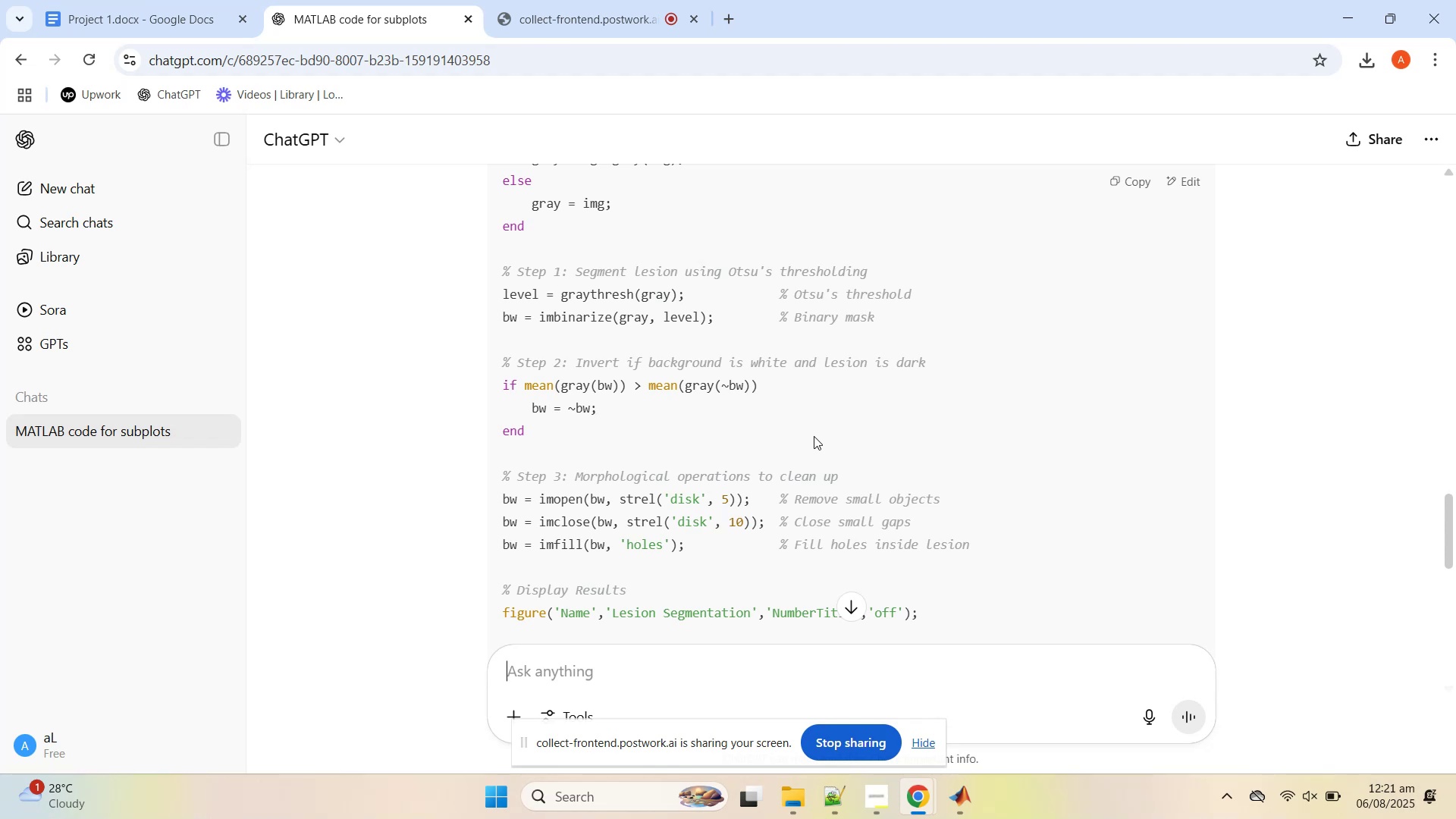 
wait(25.42)
 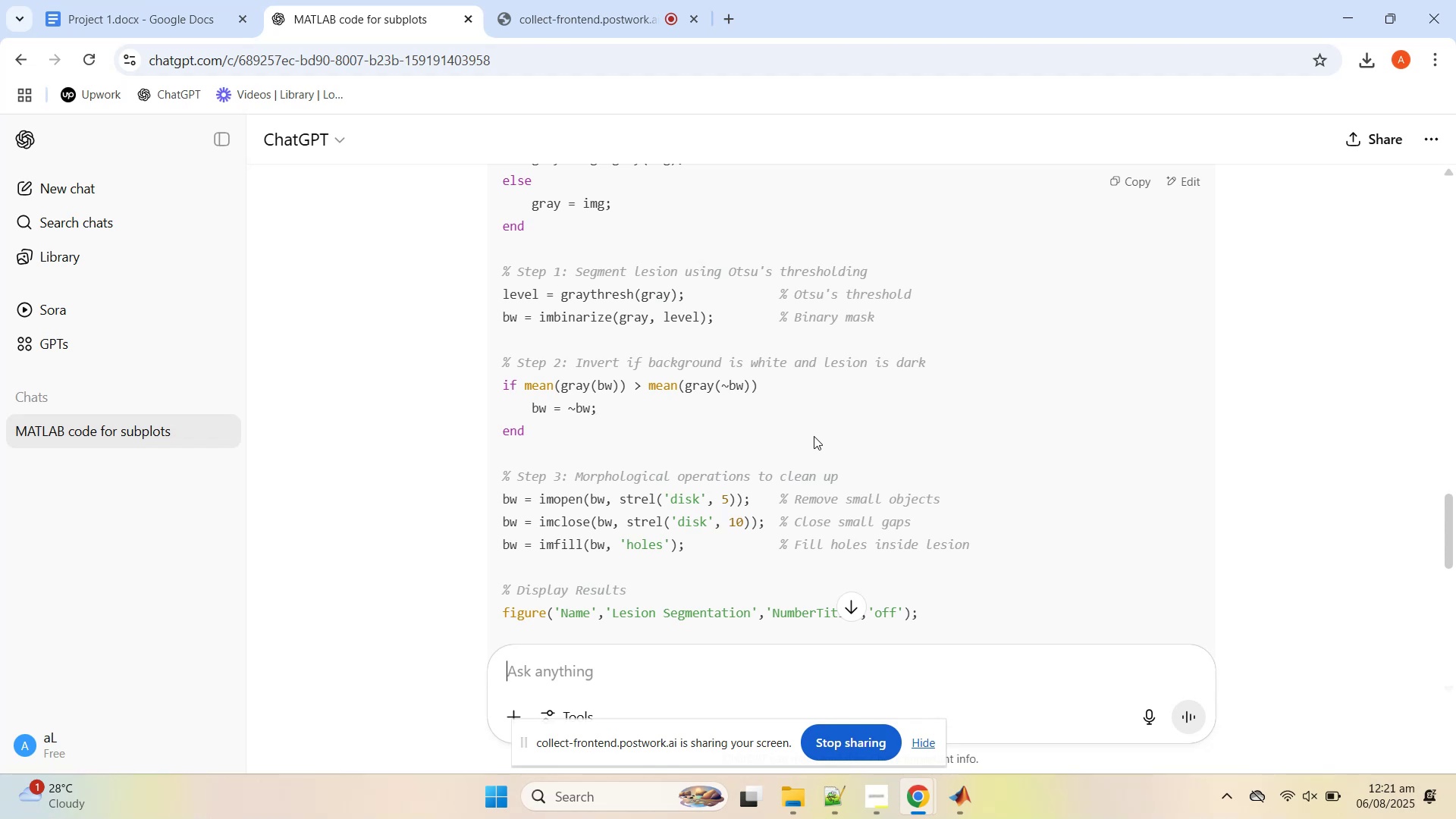 
scroll: coordinate [757, 483], scroll_direction: down, amount: 6.0
 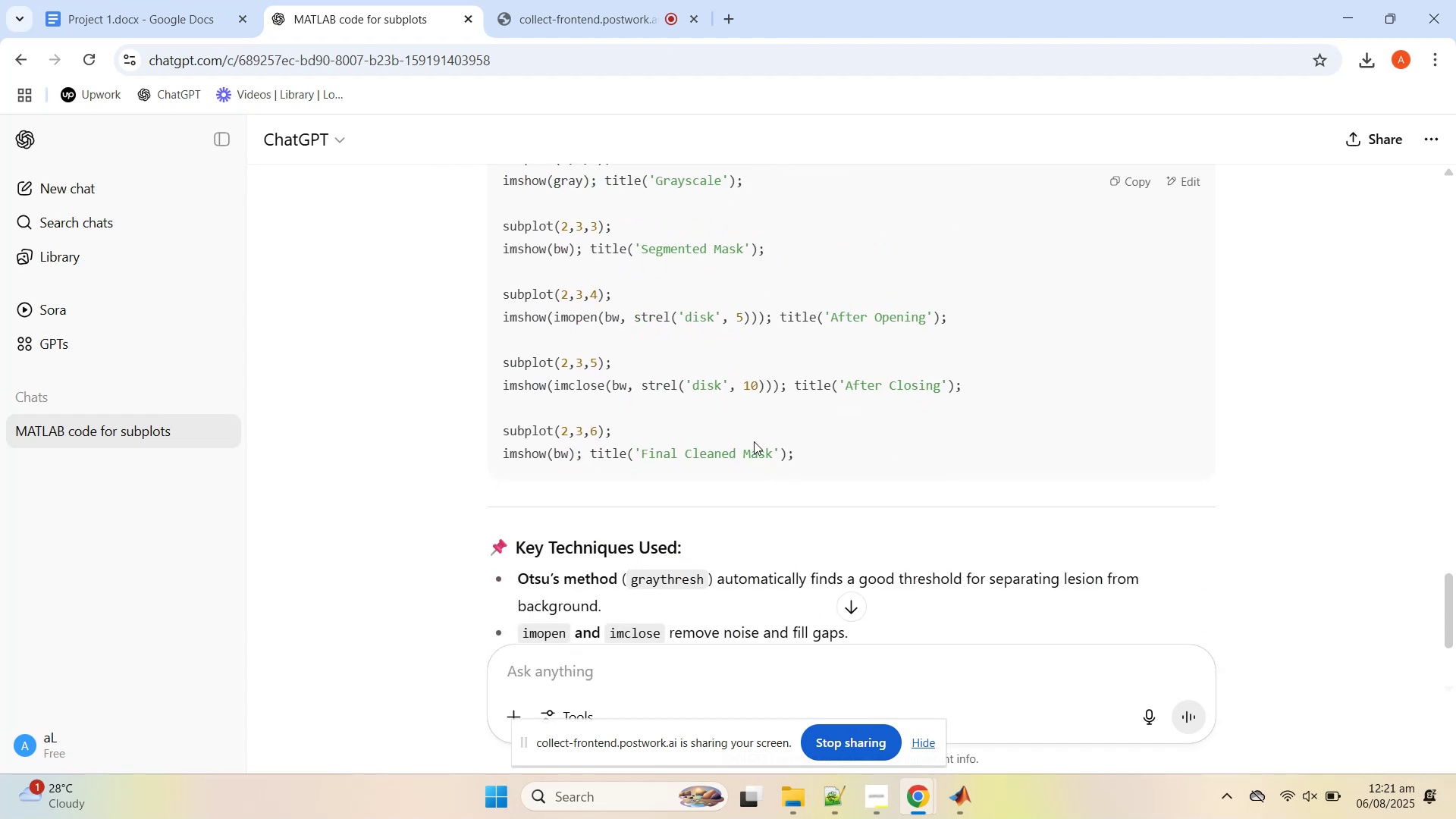 
scroll: coordinate [949, 385], scroll_direction: up, amount: 5.0
 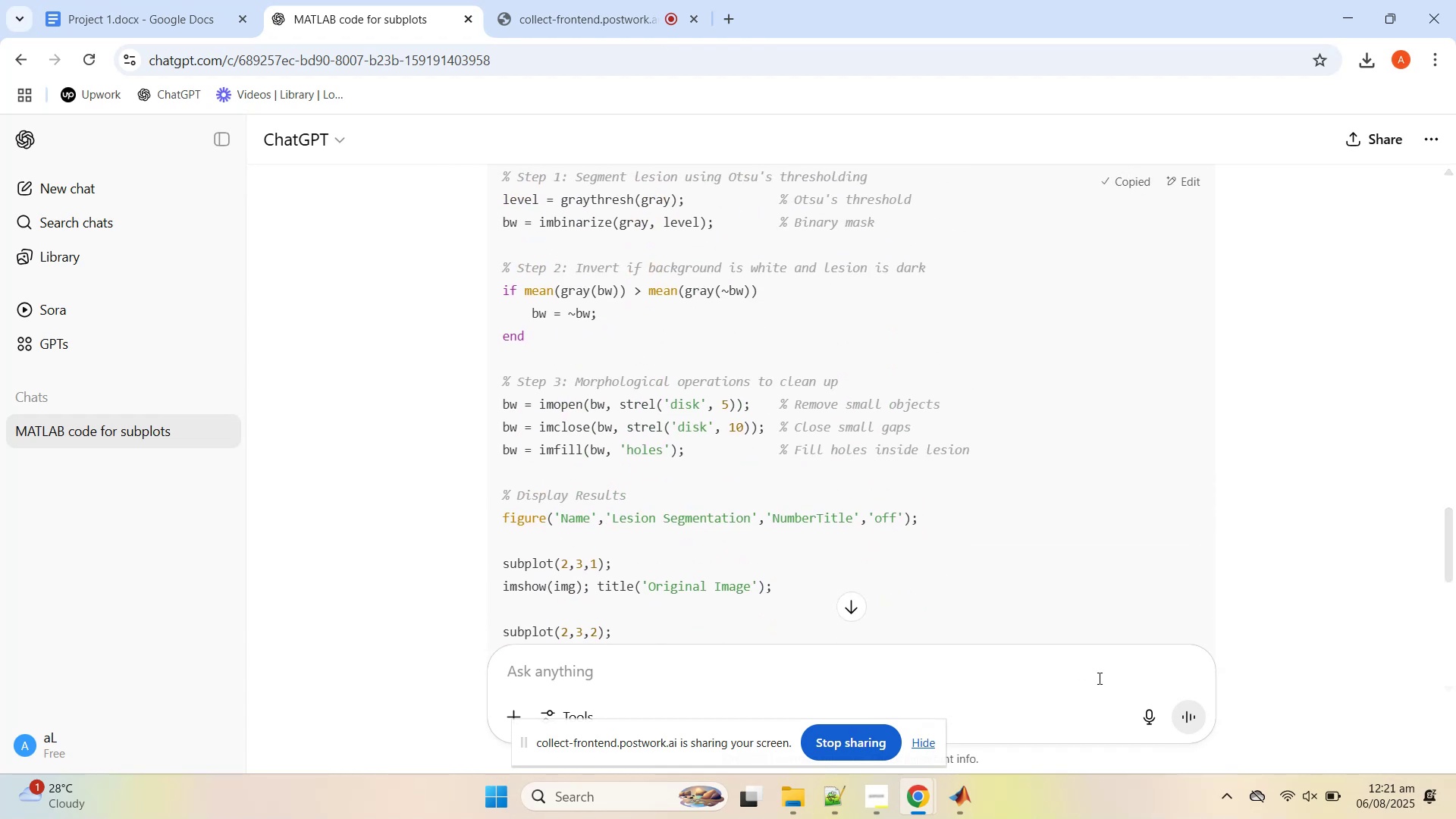 
left_click([963, 797])
 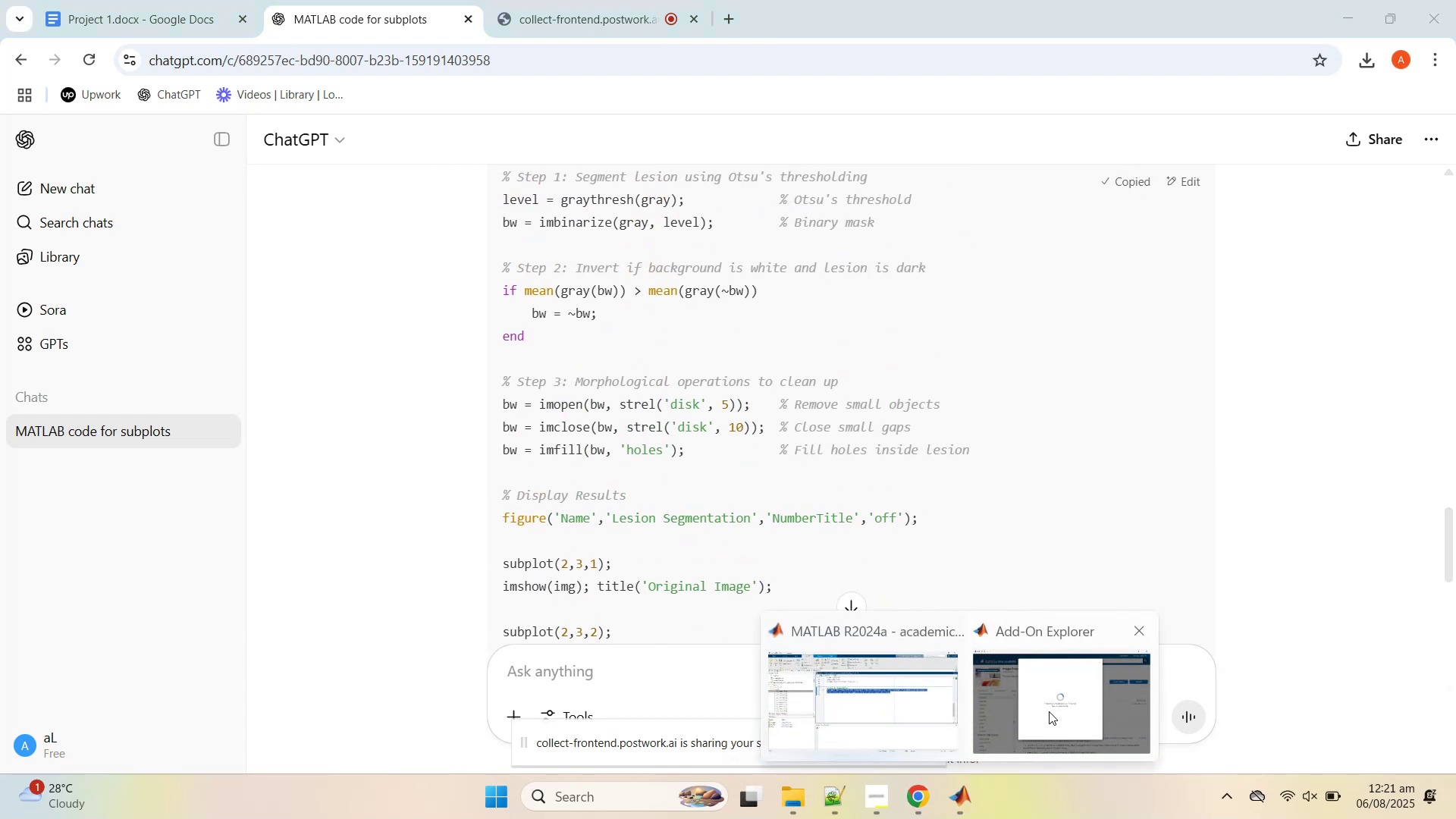 
left_click([1049, 710])
 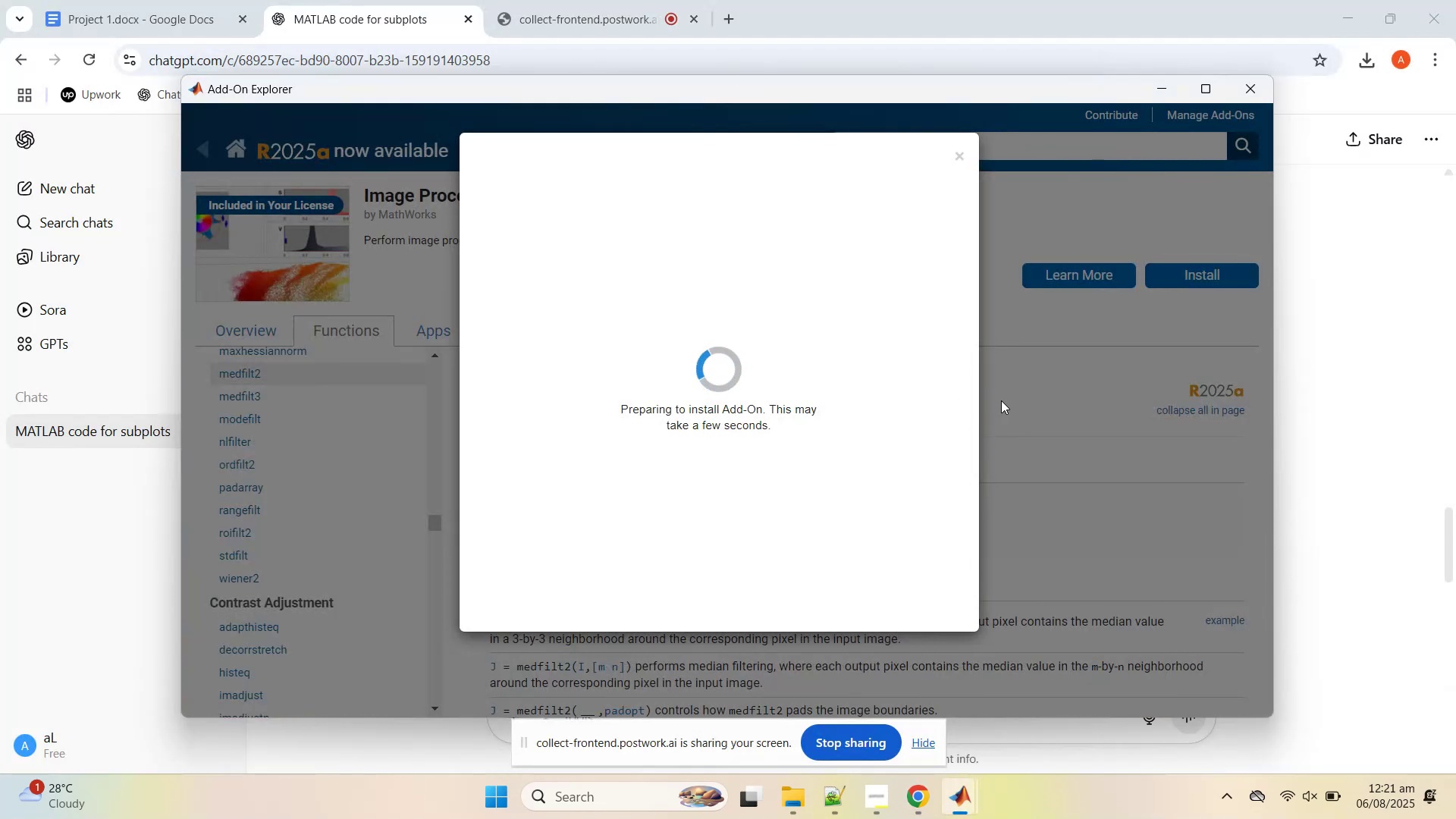 
left_click([1001, 400])
 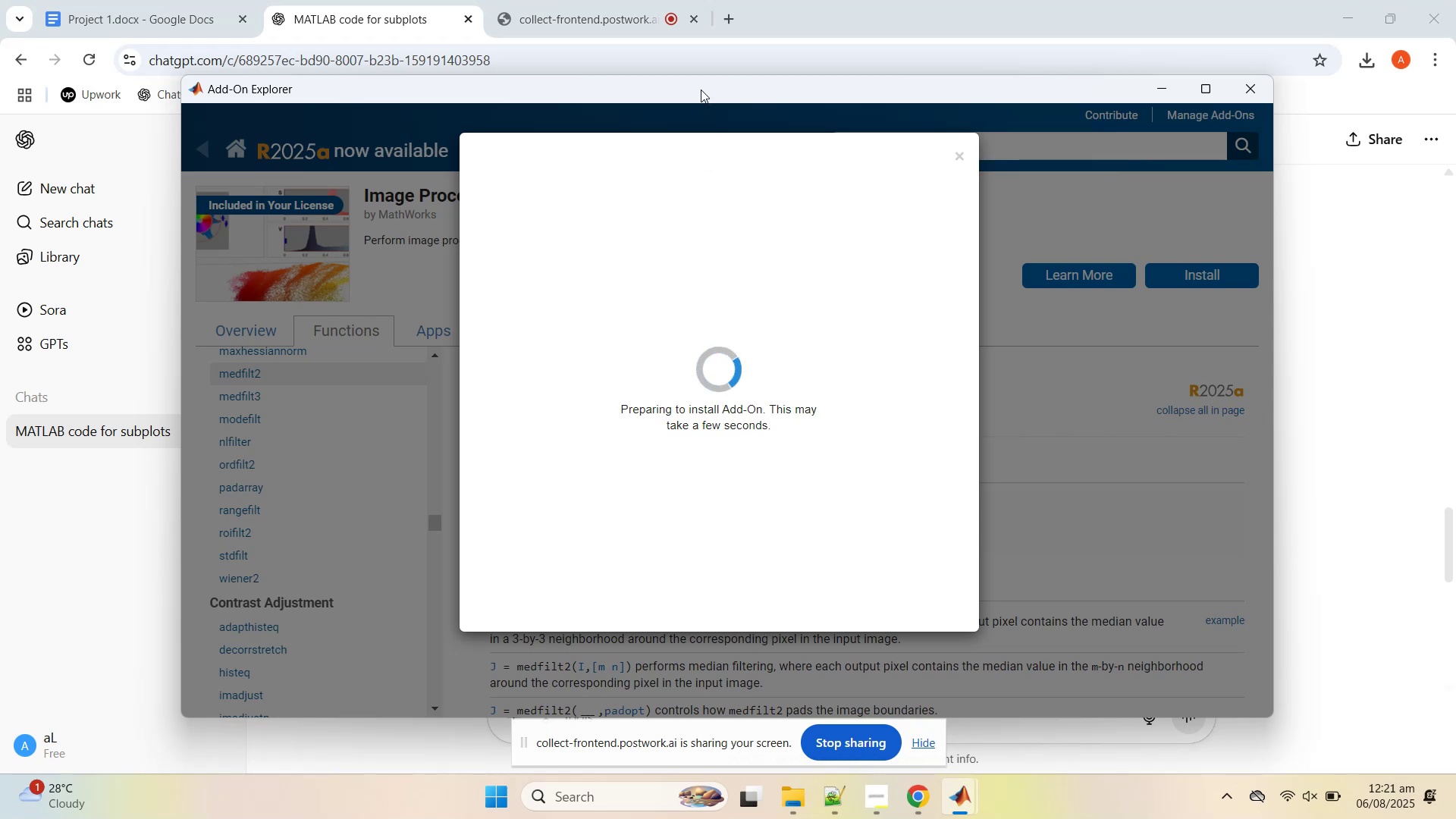 
double_click([914, 0])
 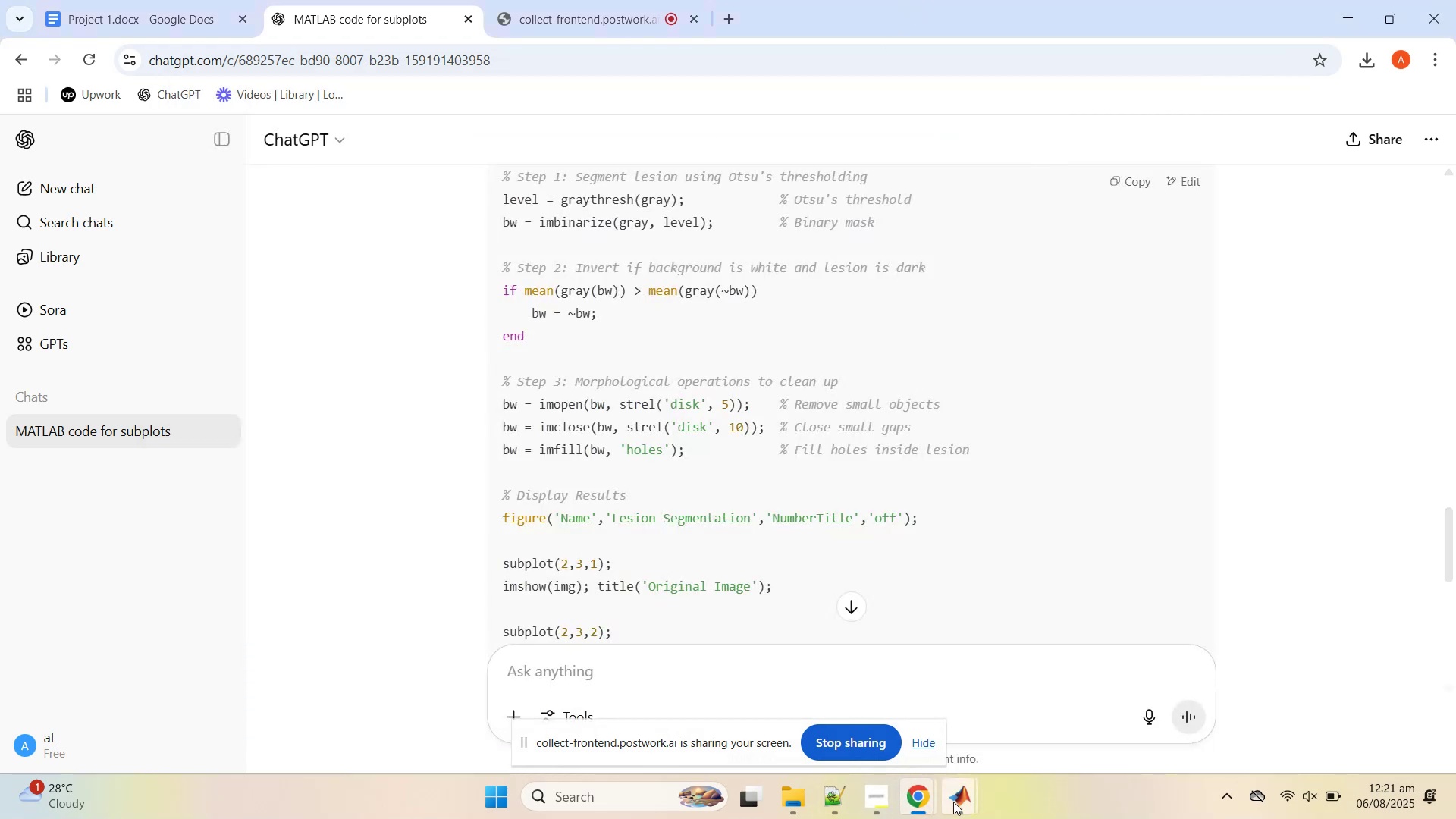 
left_click([968, 806])
 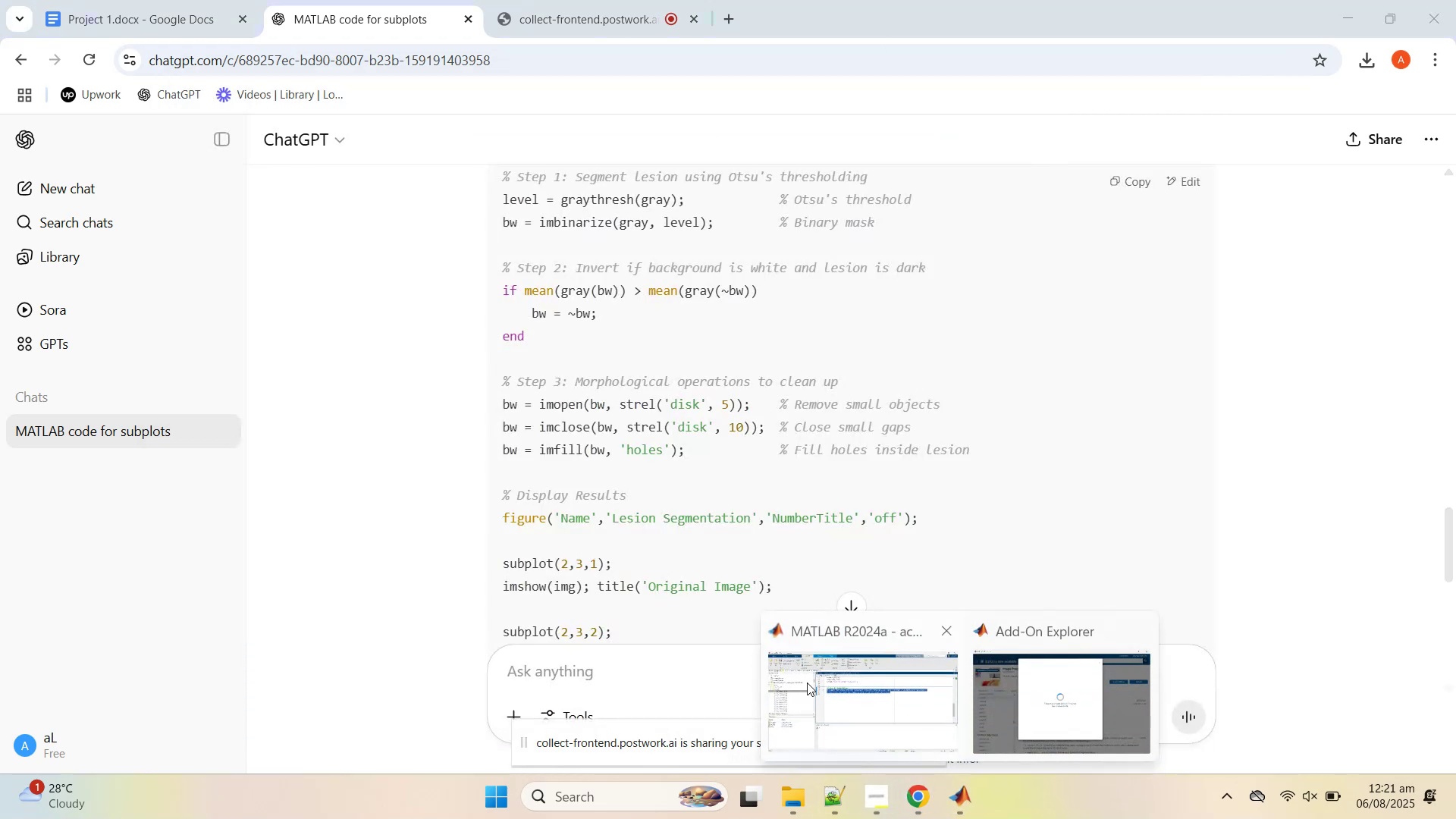 
left_click([851, 689])
 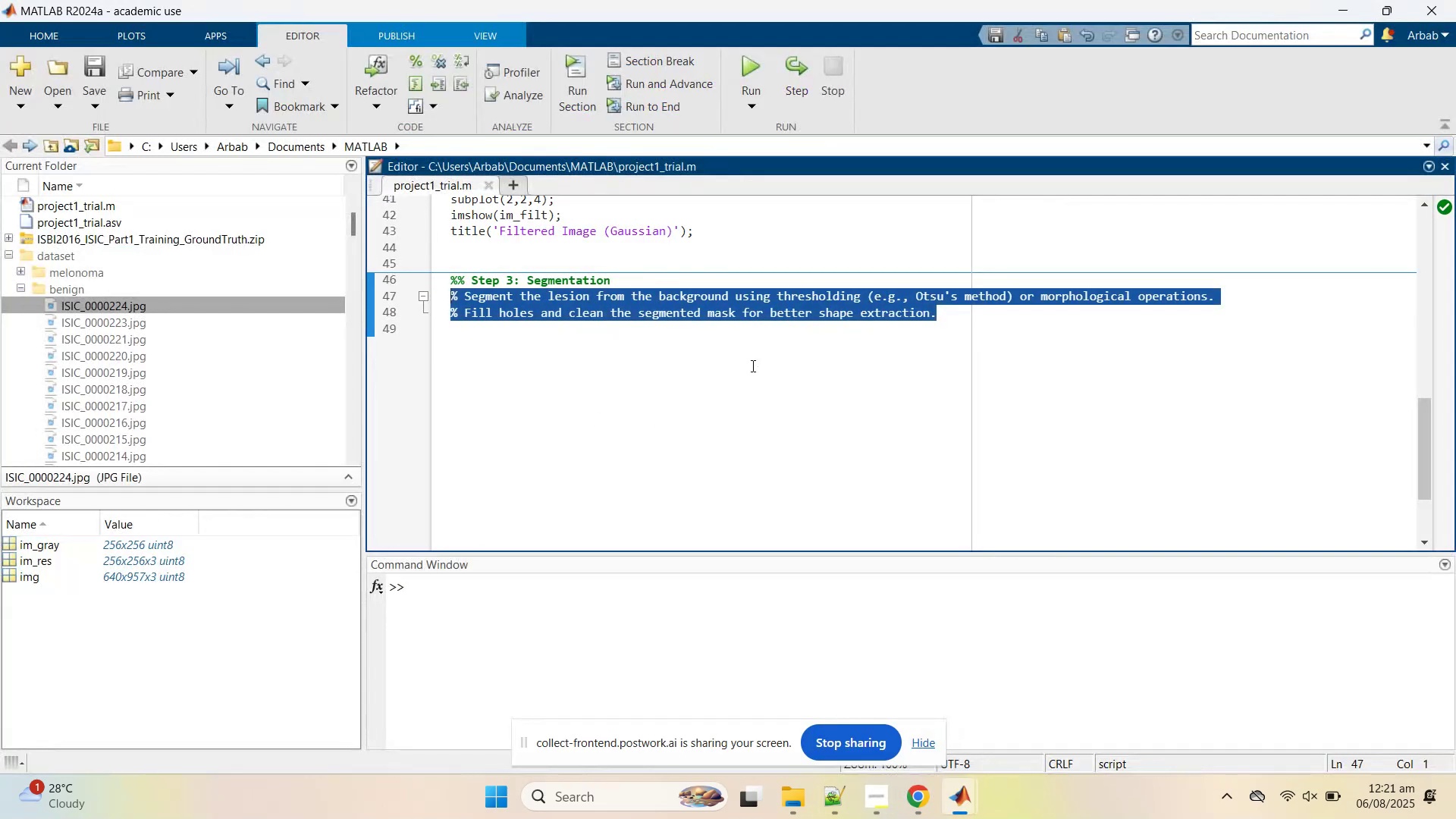 
left_click([758, 356])
 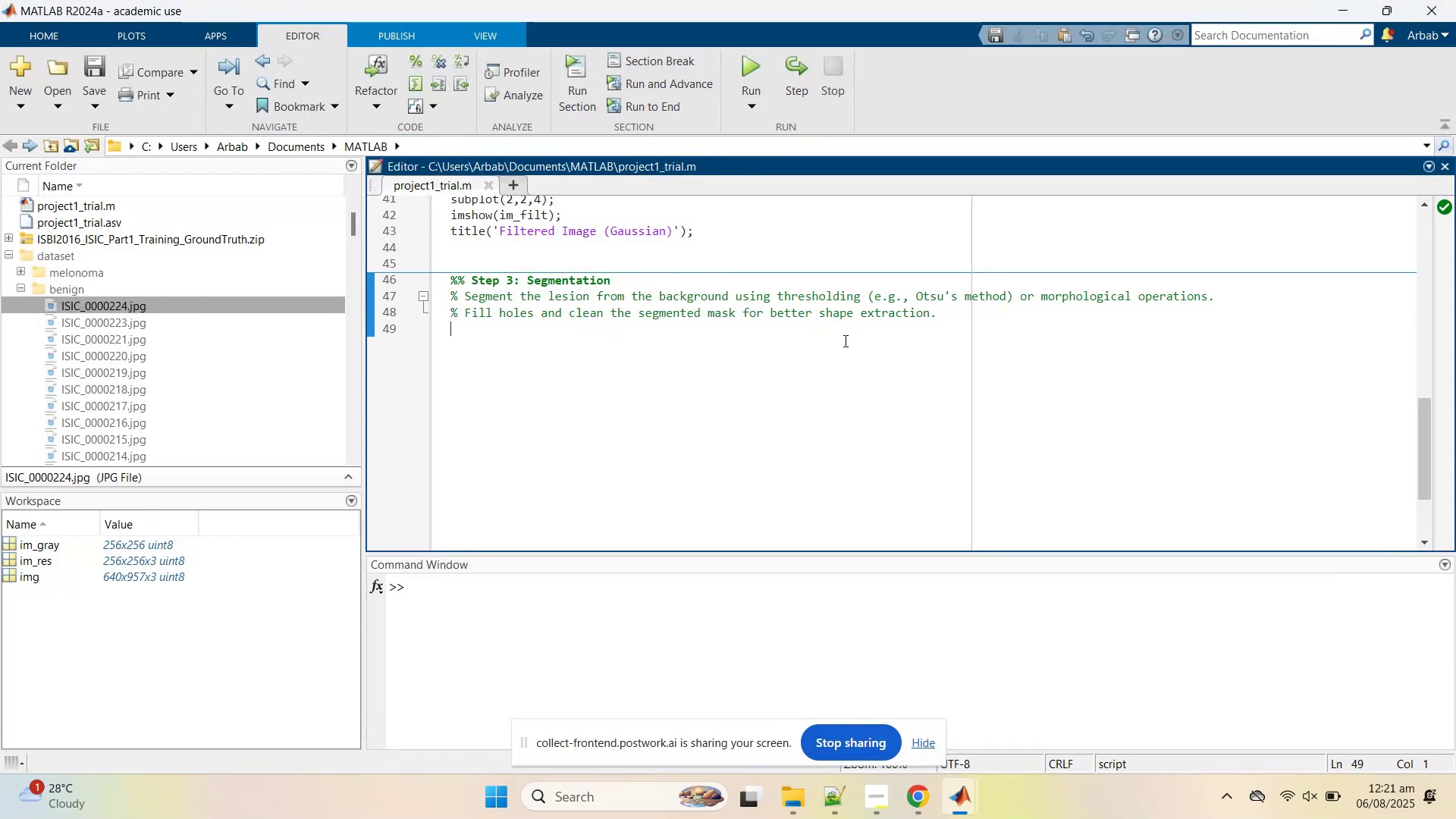 
left_click([956, 323])
 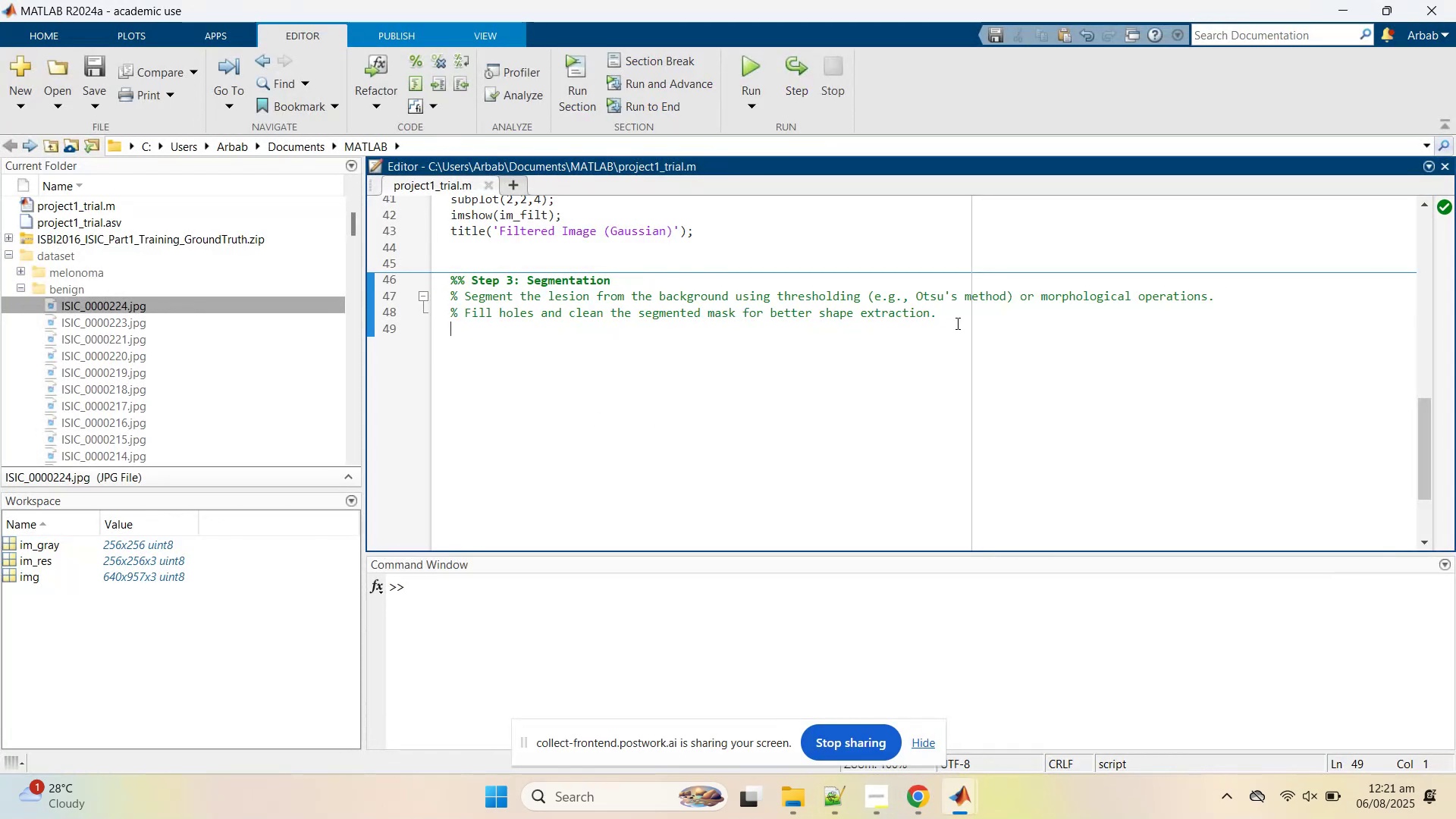 
key(Enter)
 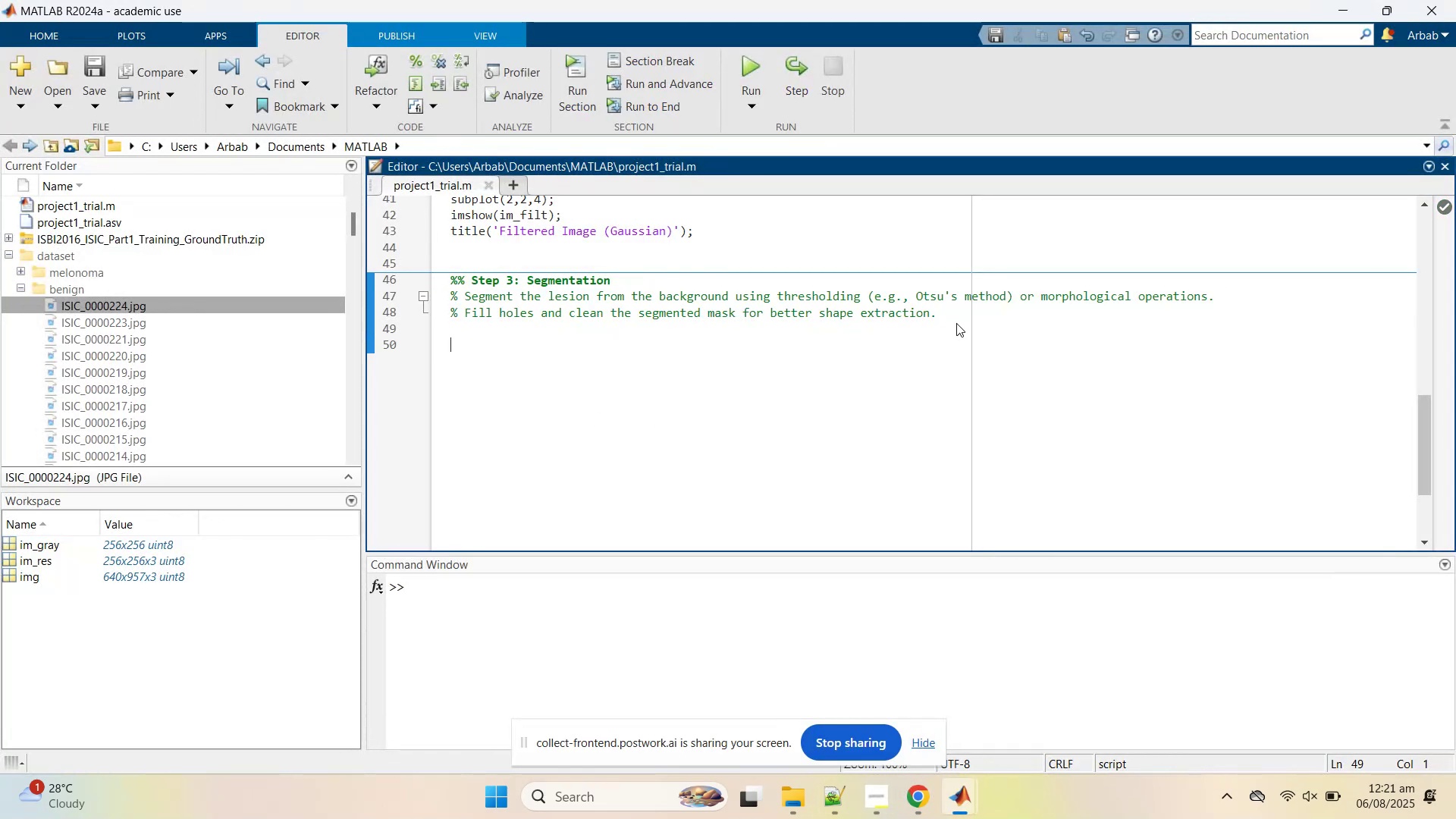 
key(Enter)
 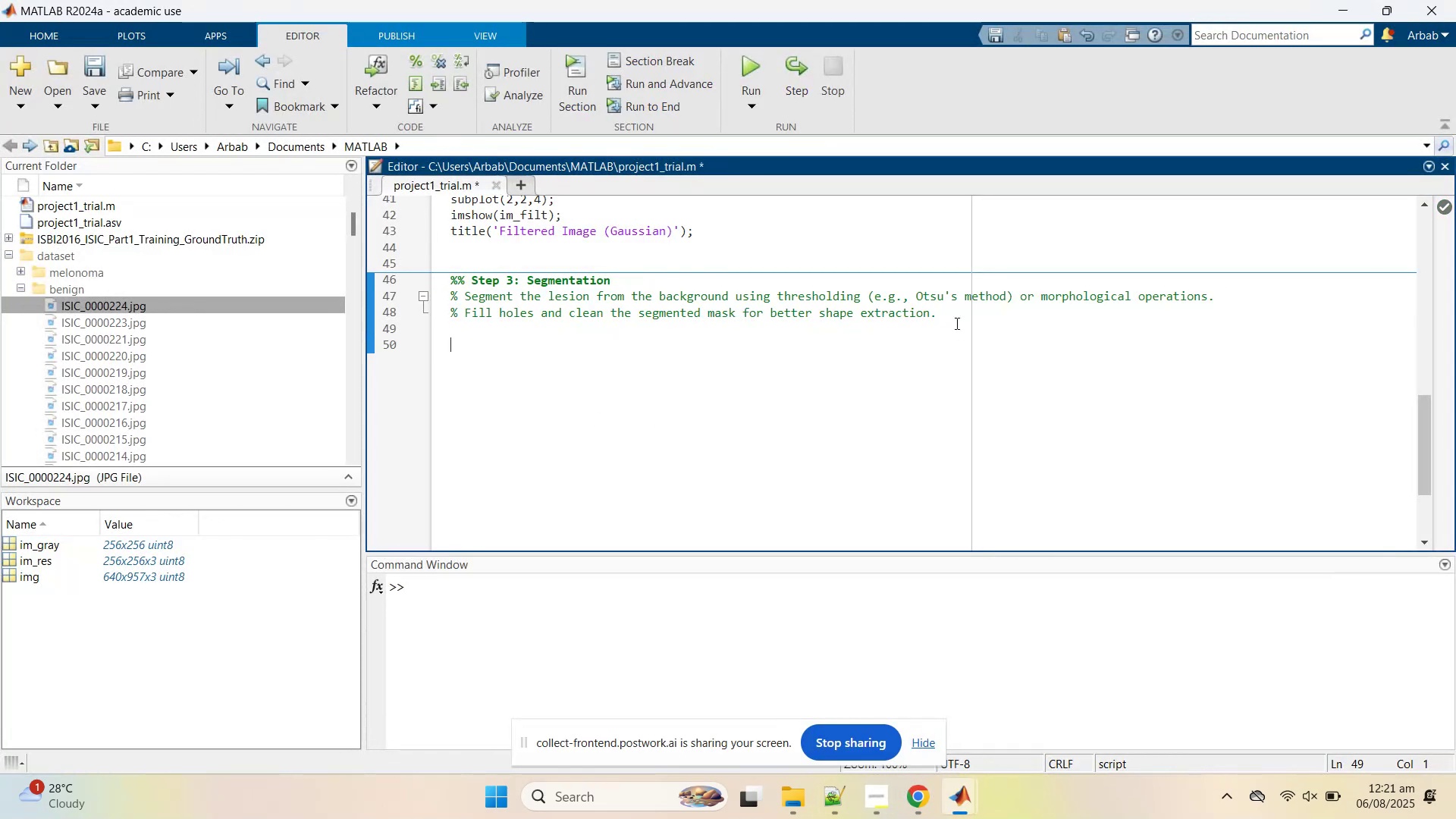 
key(Enter)
 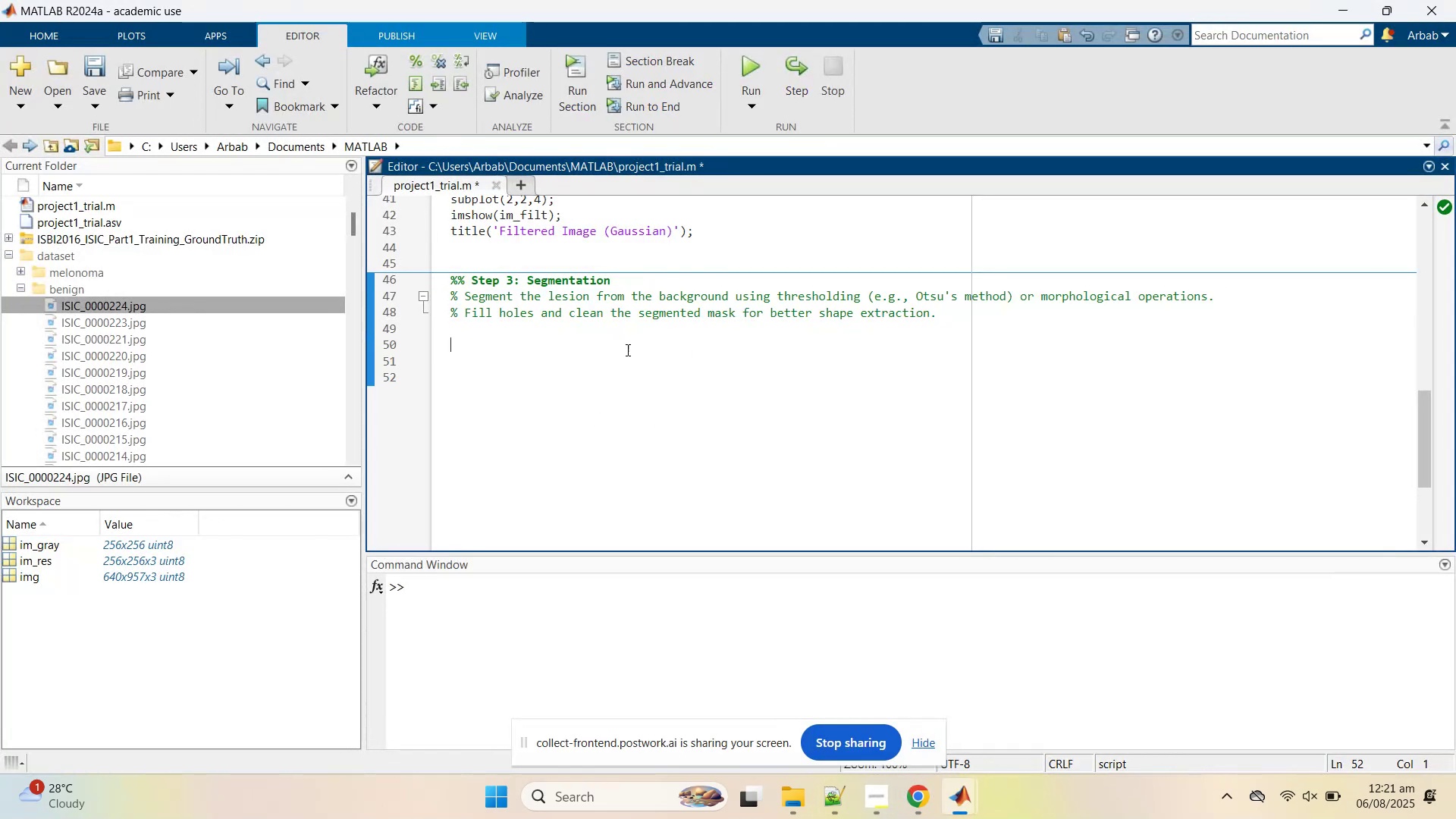 
double_click([614, 389])
 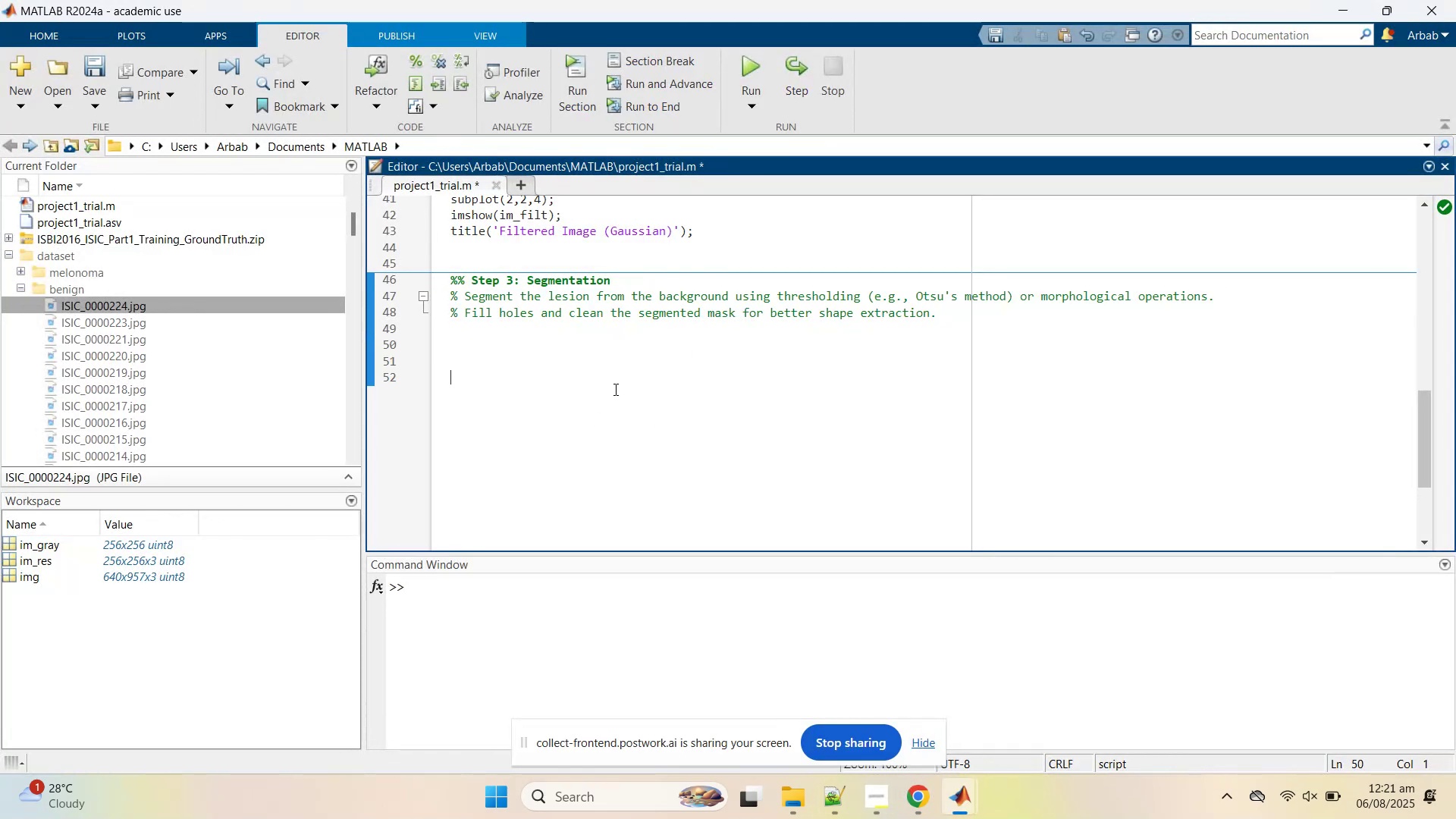 
key(Control+V)
 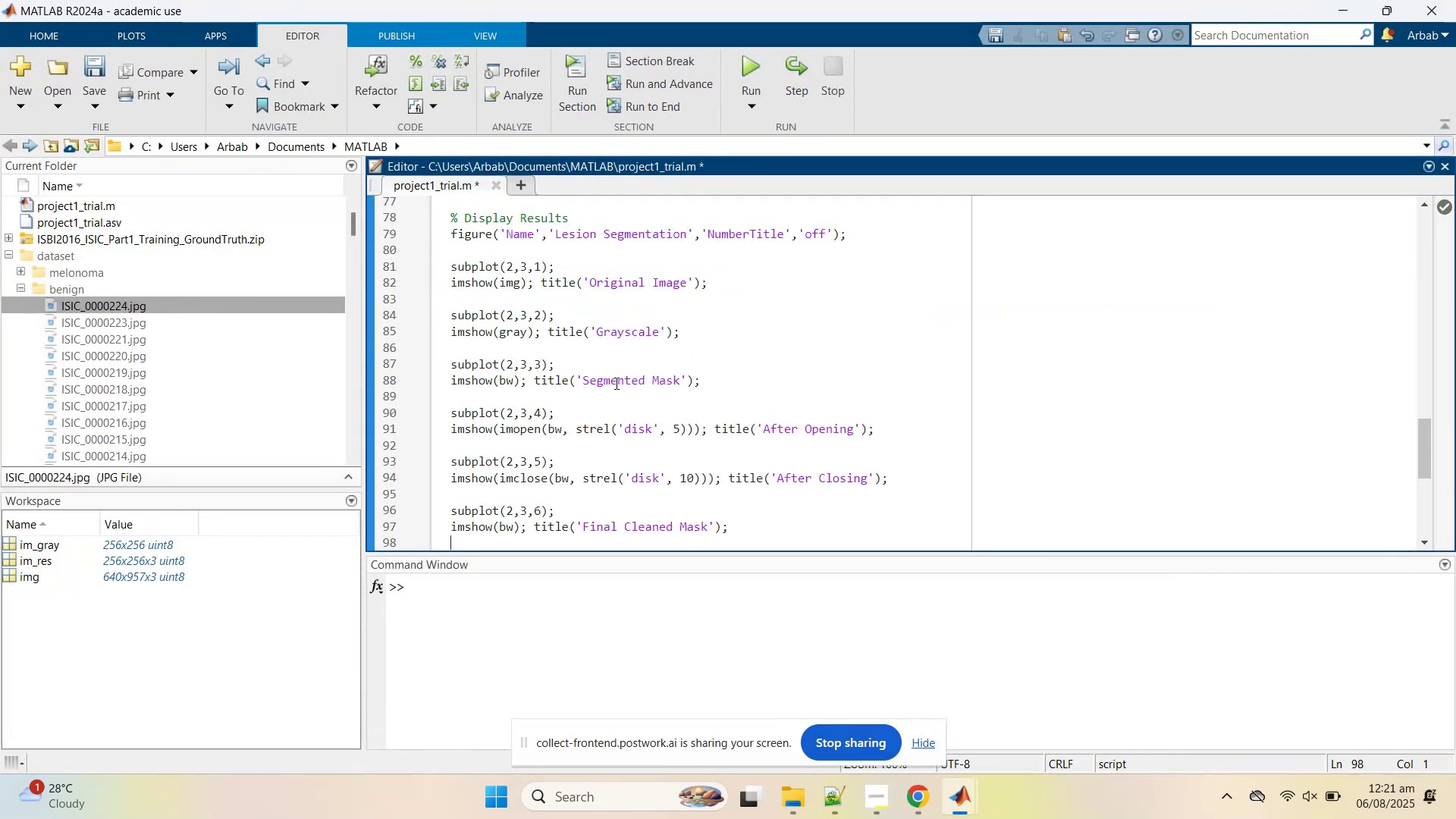 
scroll: coordinate [618, 381], scroll_direction: up, amount: 6.0
 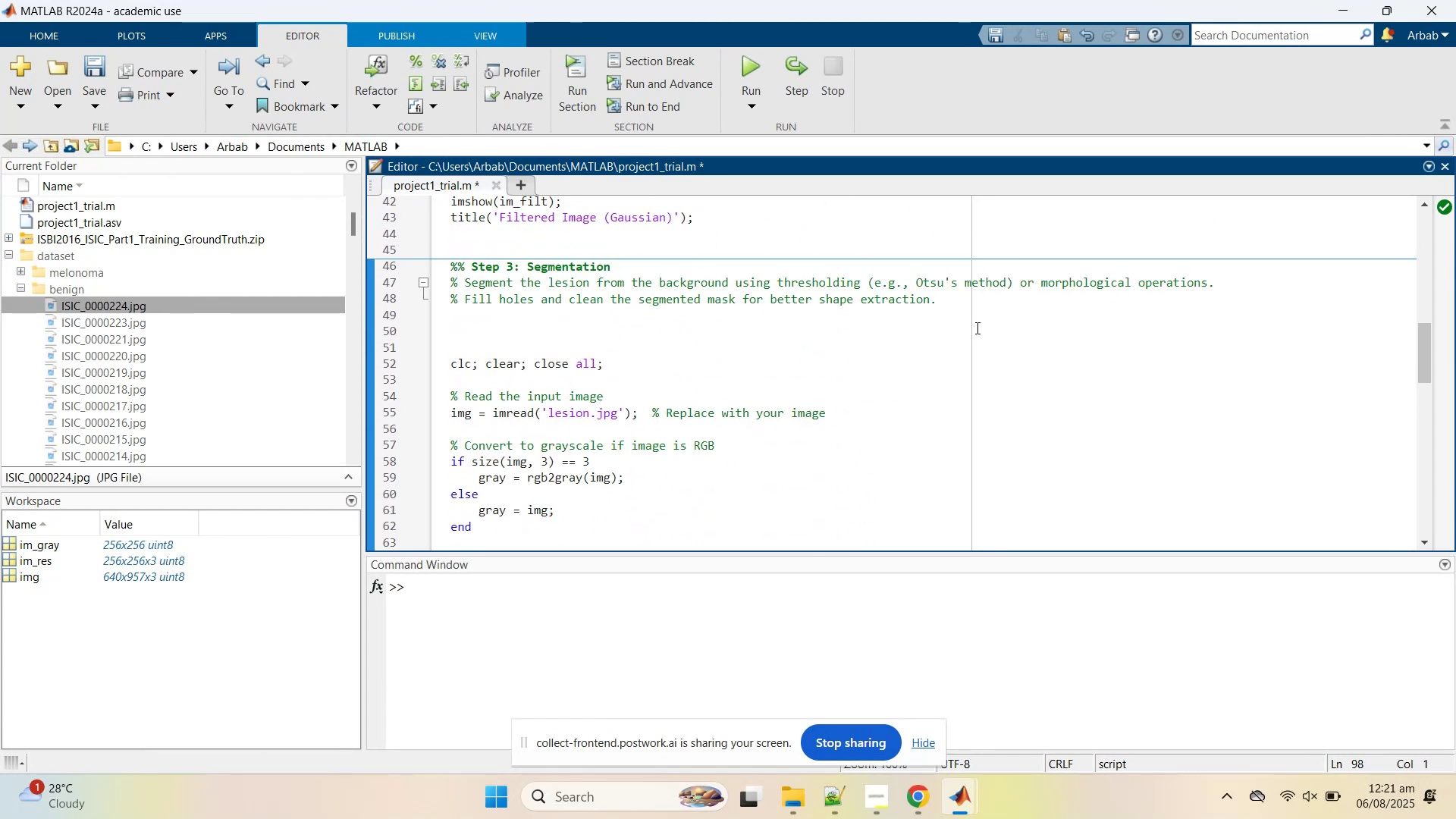 
left_click_drag(start_coordinate=[981, 303], to_coordinate=[396, 290])
 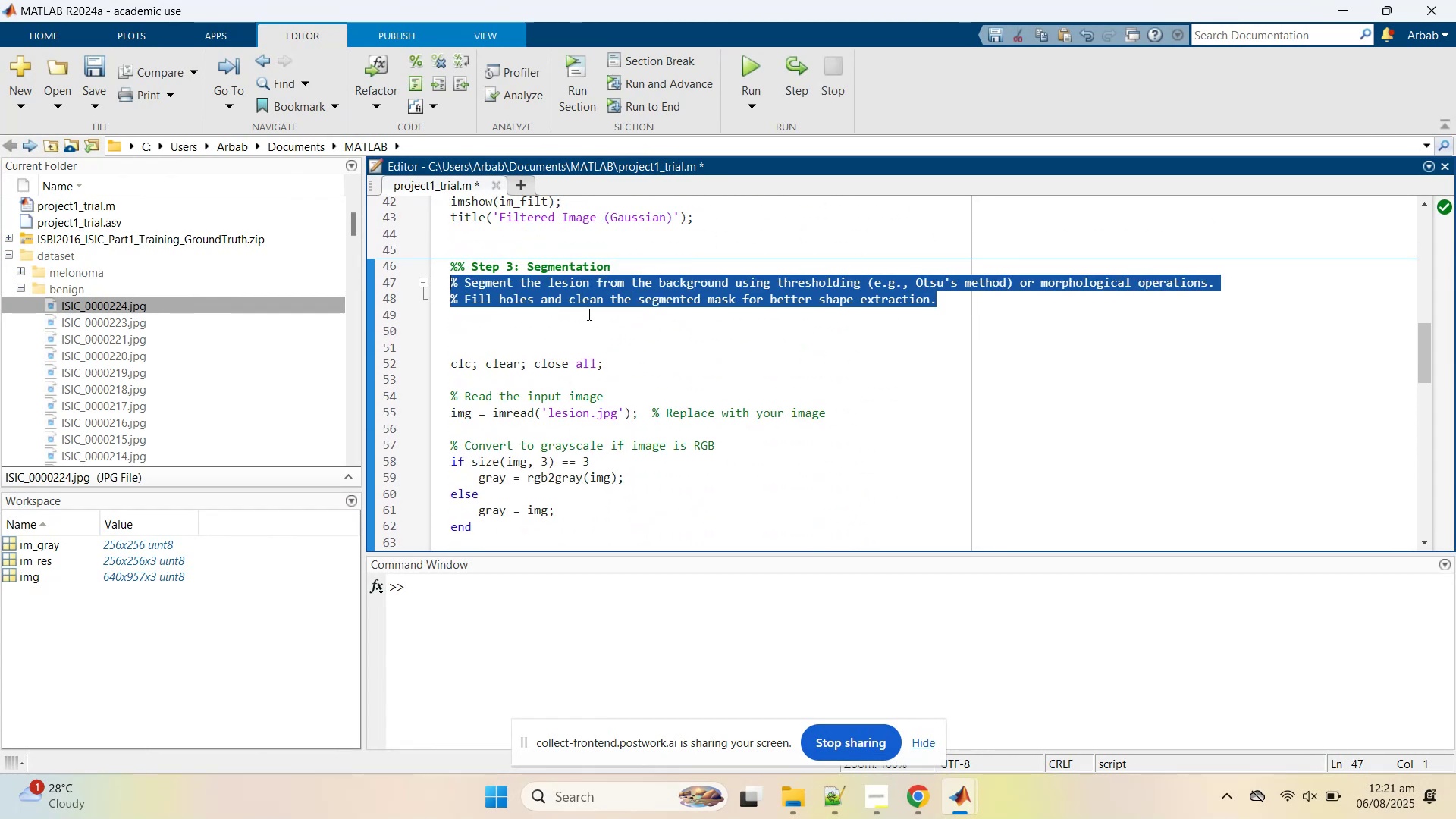 
key(Delete)
 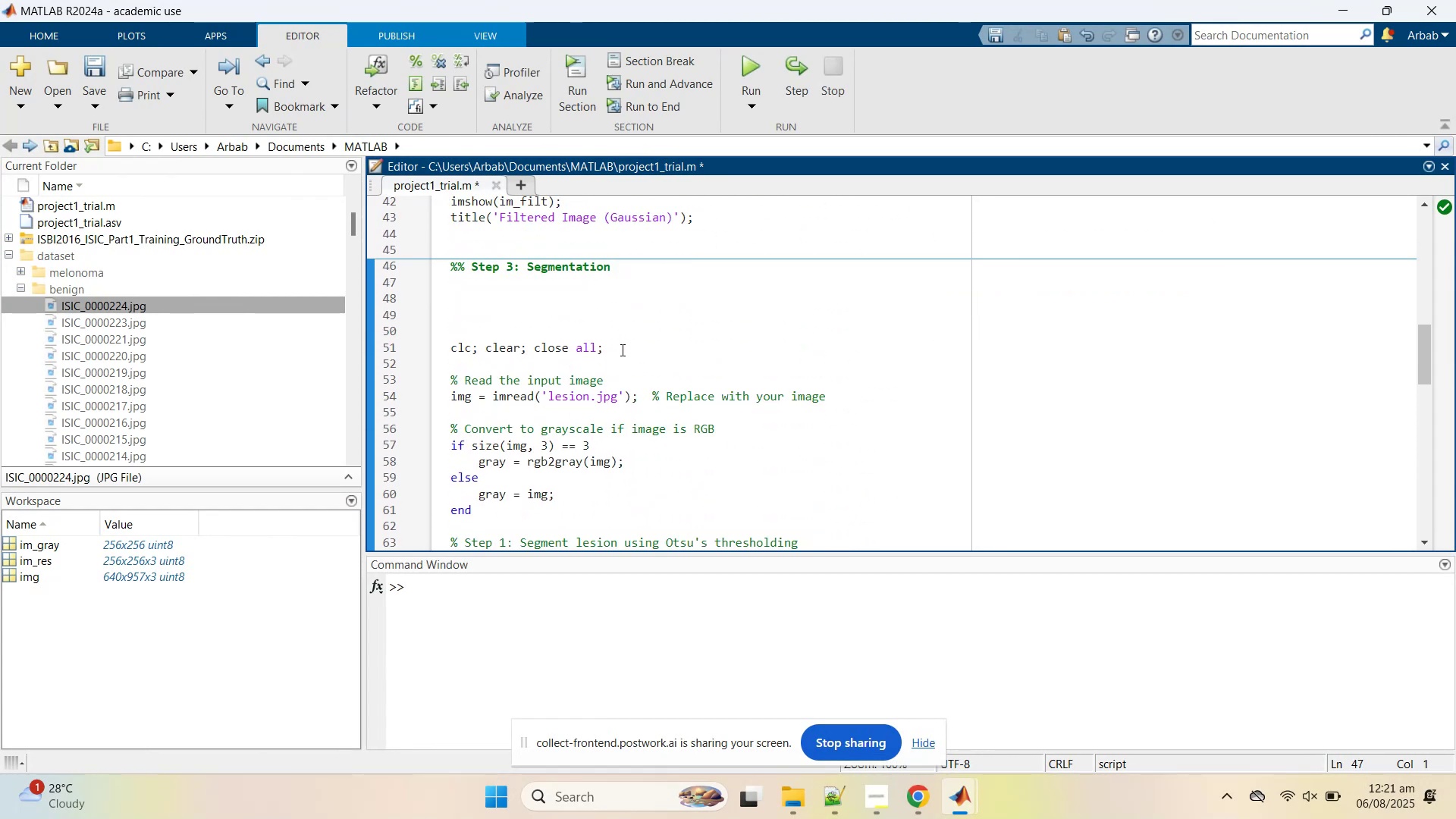 
scroll: coordinate [604, 371], scroll_direction: down, amount: 2.0
 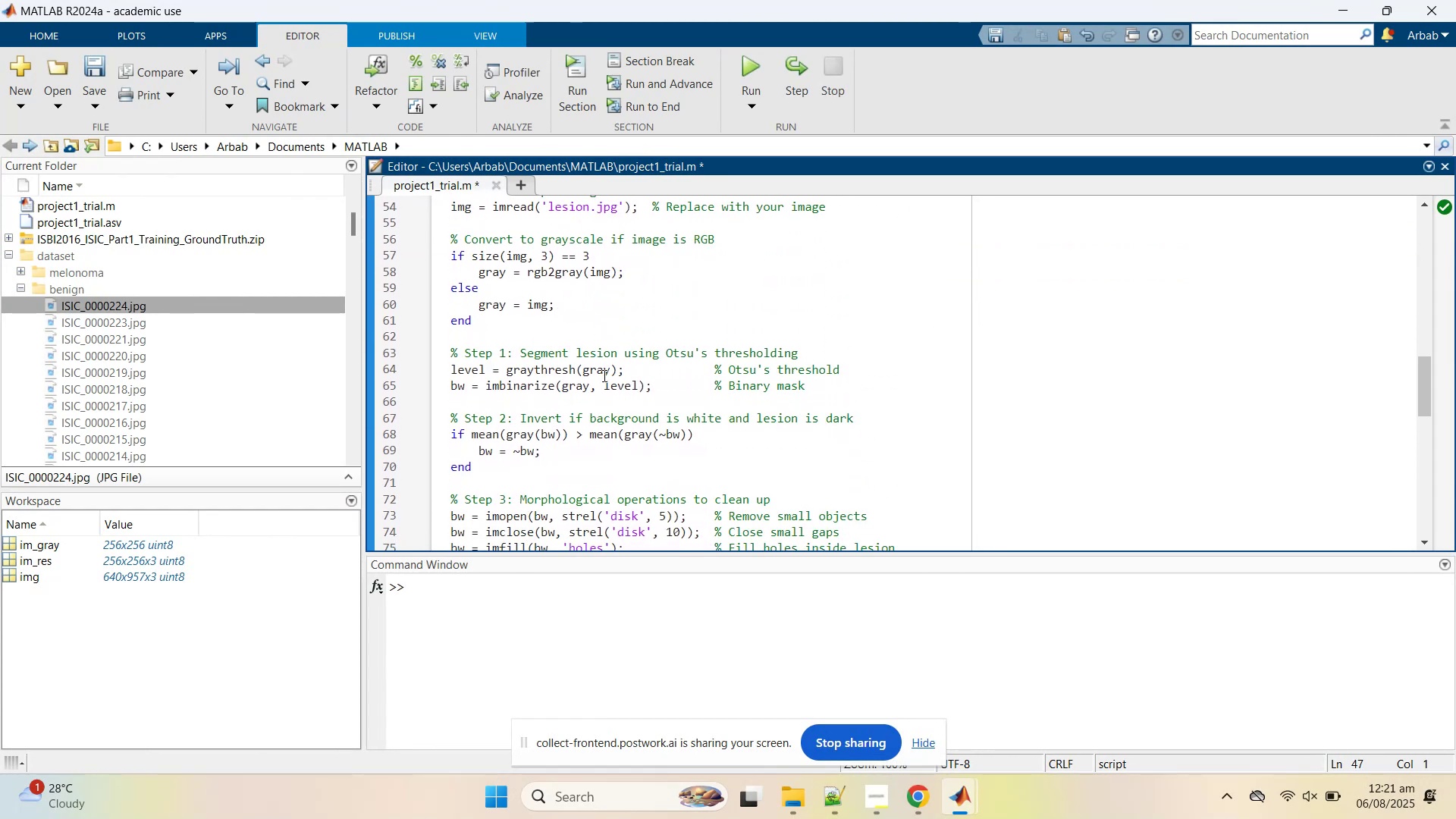 
scroll: coordinate [601, 381], scroll_direction: up, amount: 1.0
 